 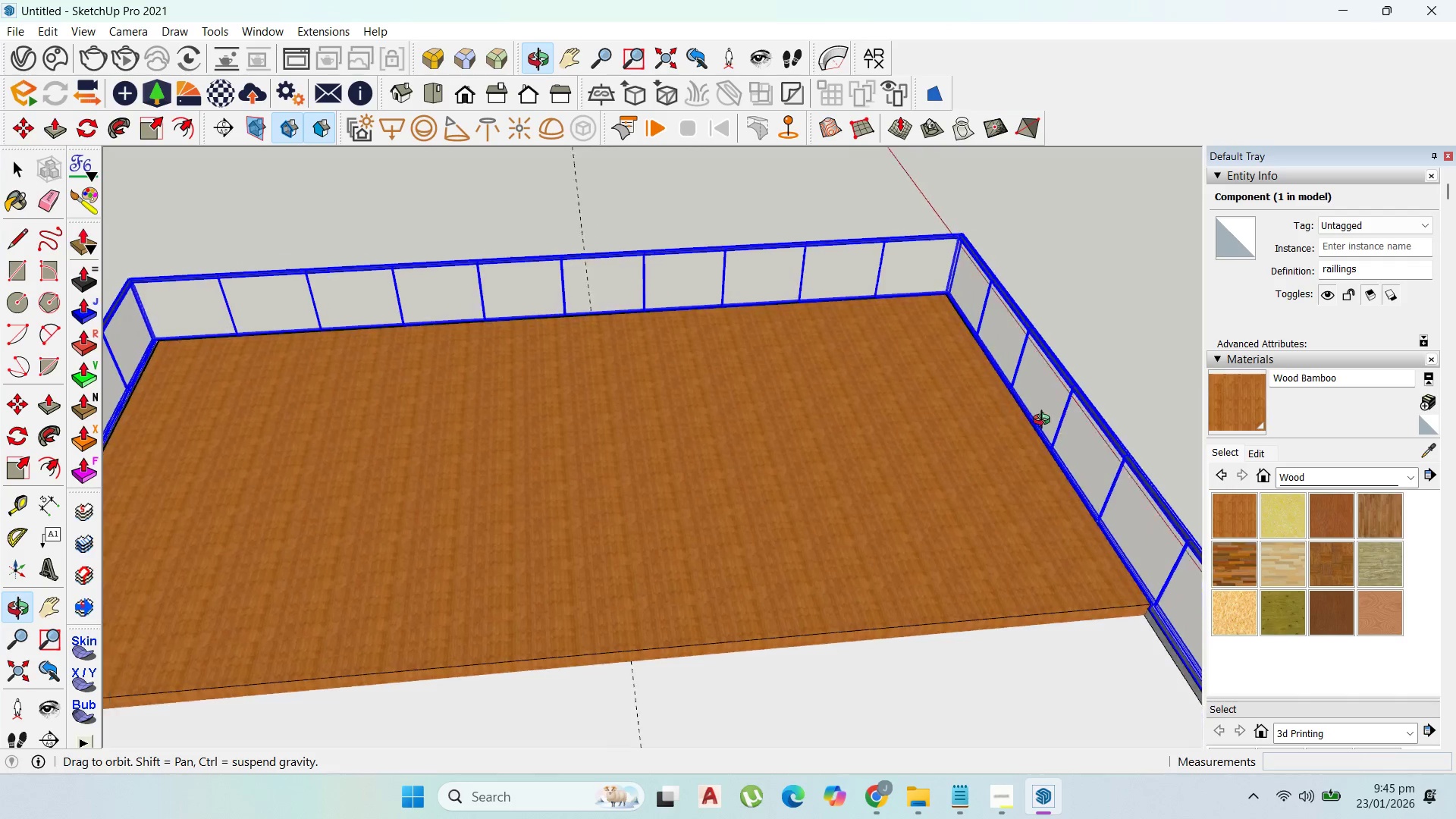 
scroll: coordinate [953, 352], scroll_direction: down, amount: 4.0
 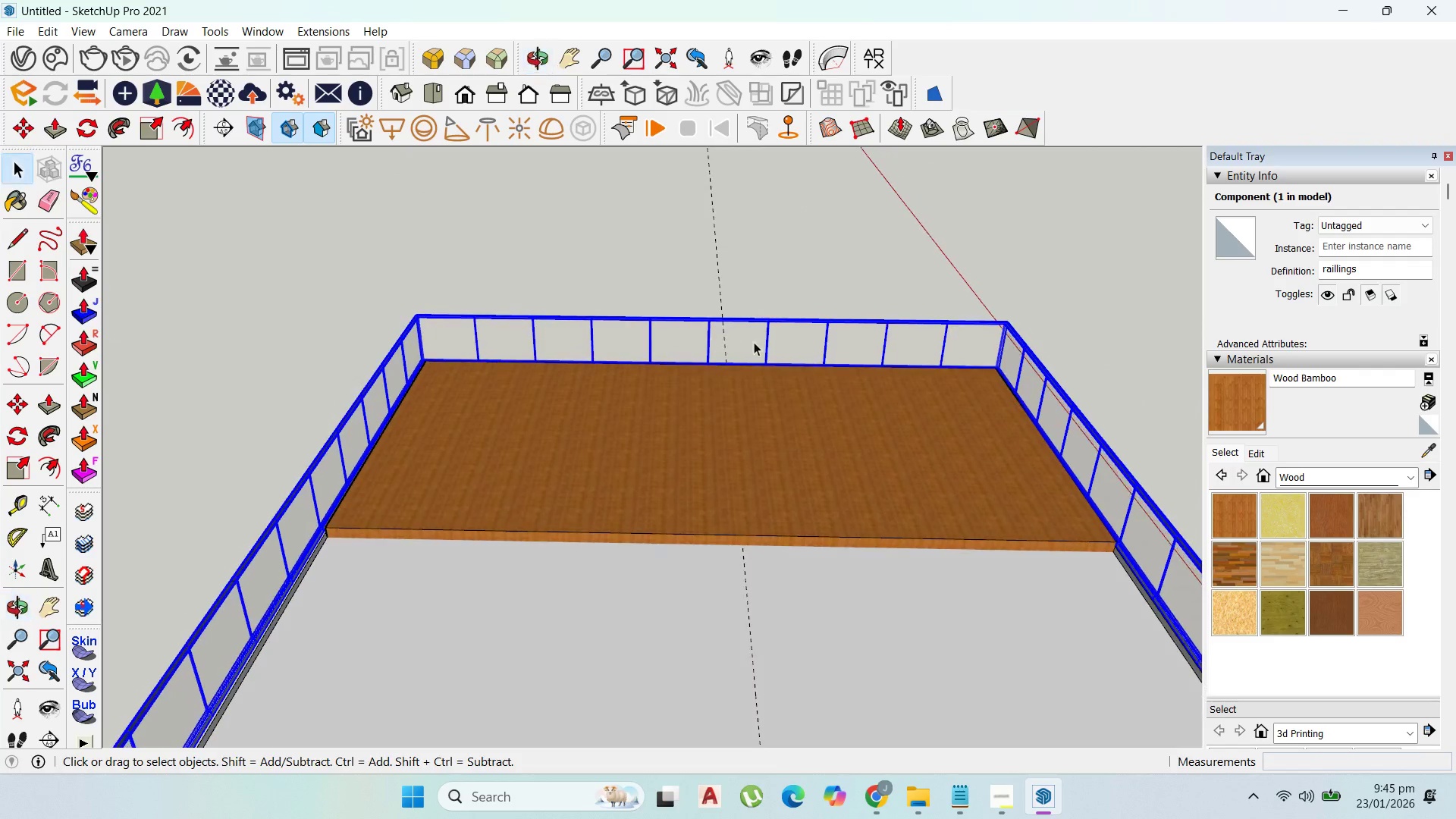 
scroll: coordinate [843, 375], scroll_direction: up, amount: 1.0
 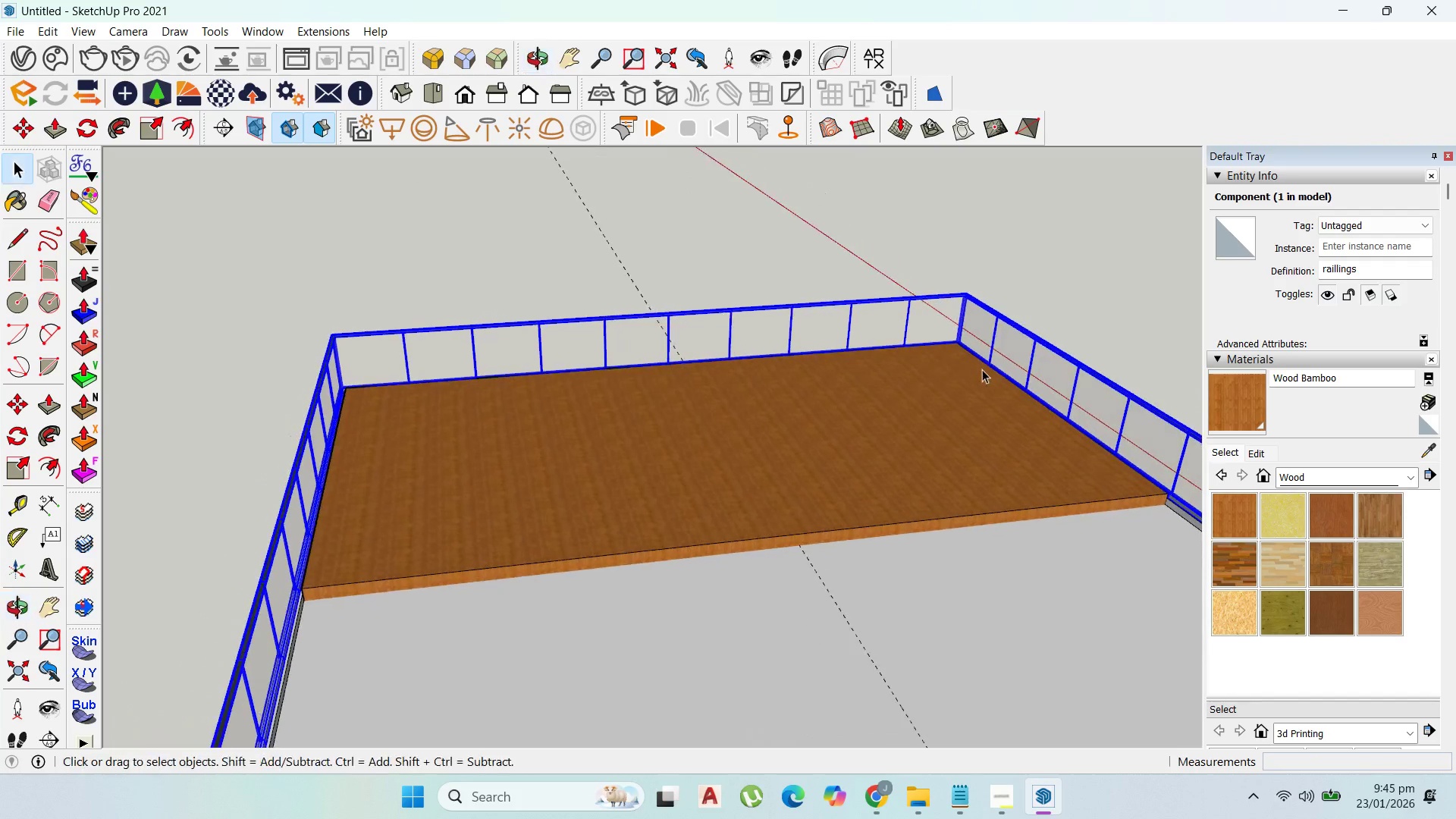 
scroll: coordinate [988, 353], scroll_direction: down, amount: 5.0
 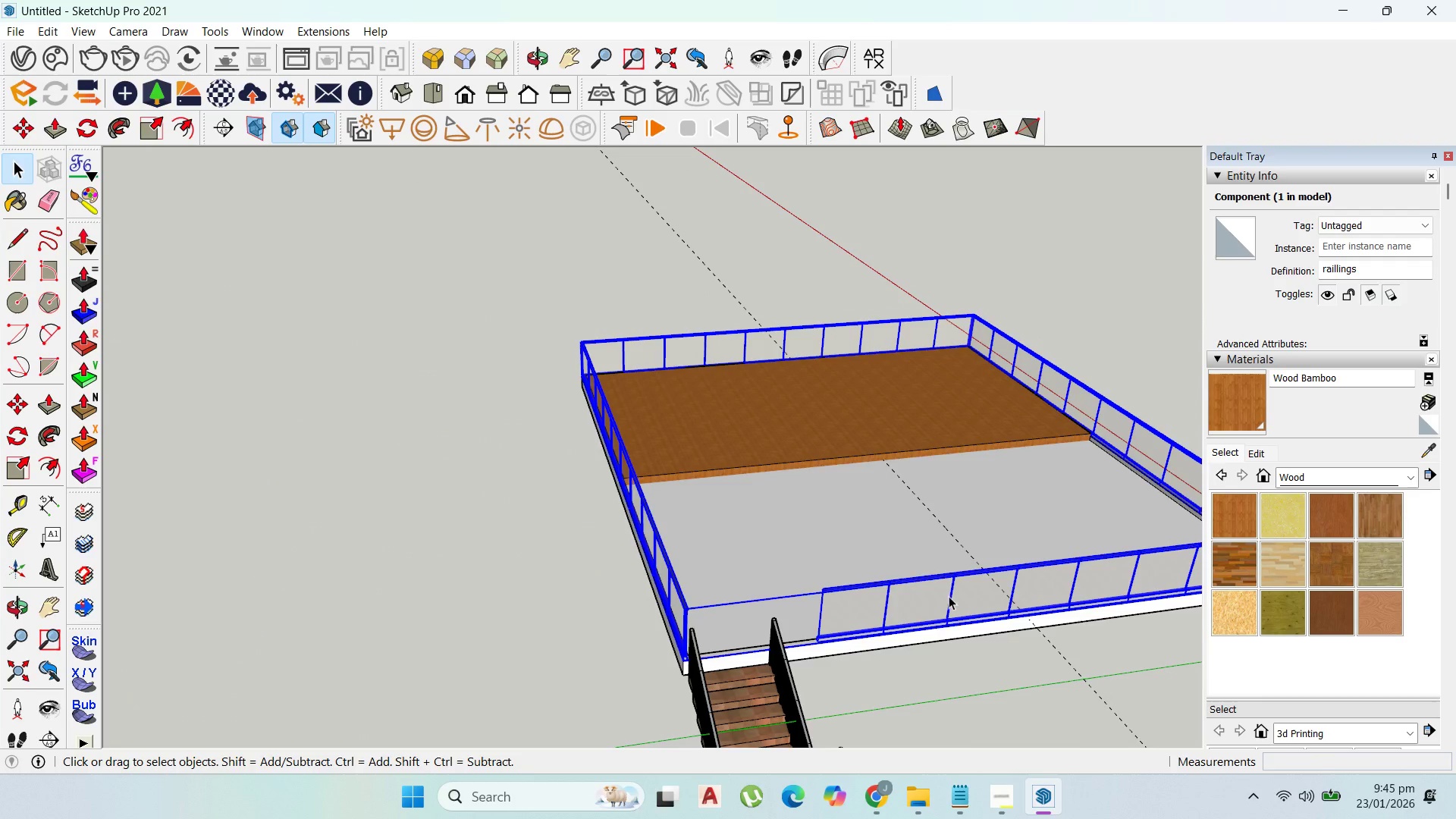 
scroll: coordinate [880, 599], scroll_direction: up, amount: 6.0
 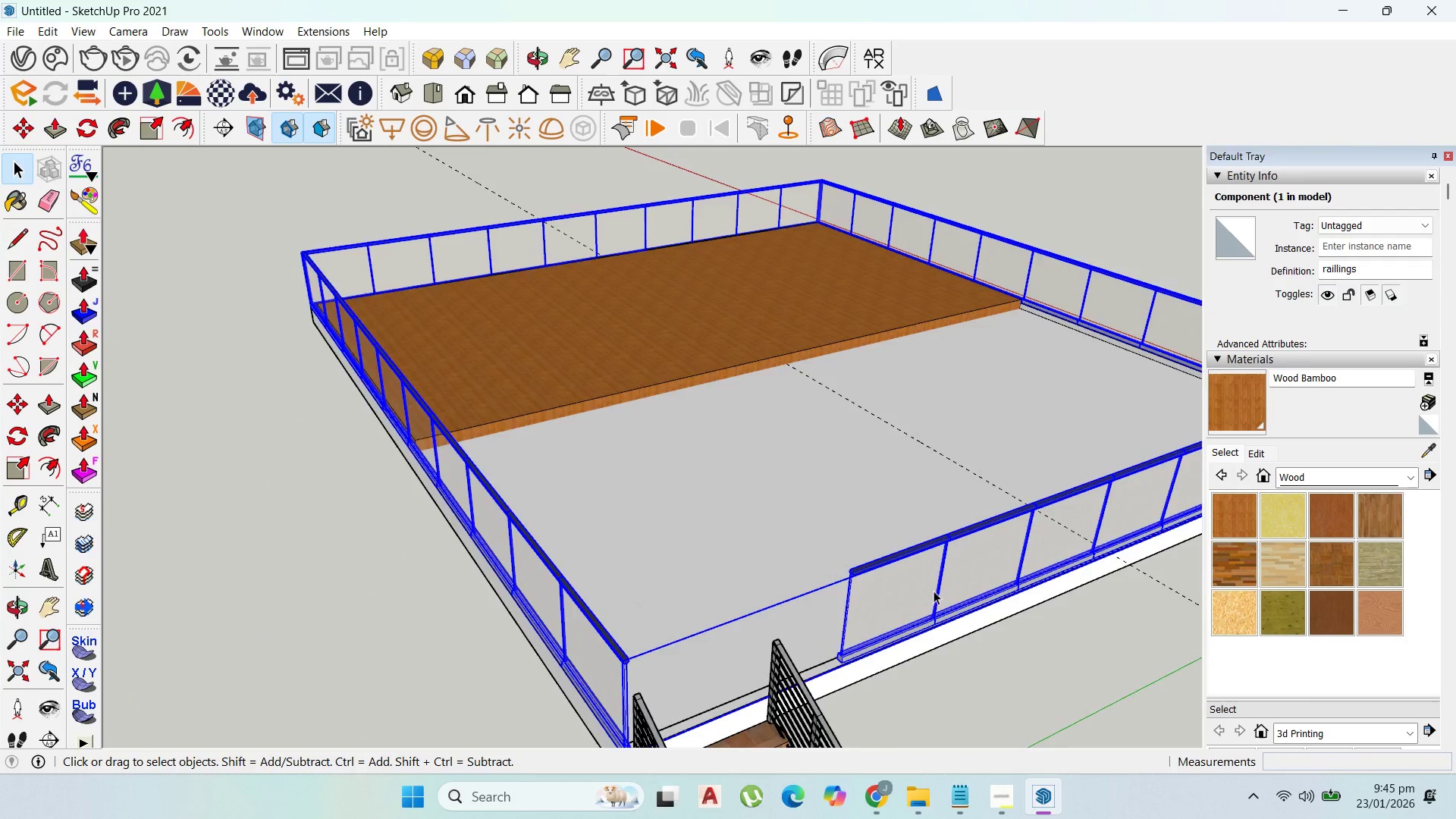 
scroll: coordinate [836, 579], scroll_direction: down, amount: 5.0
 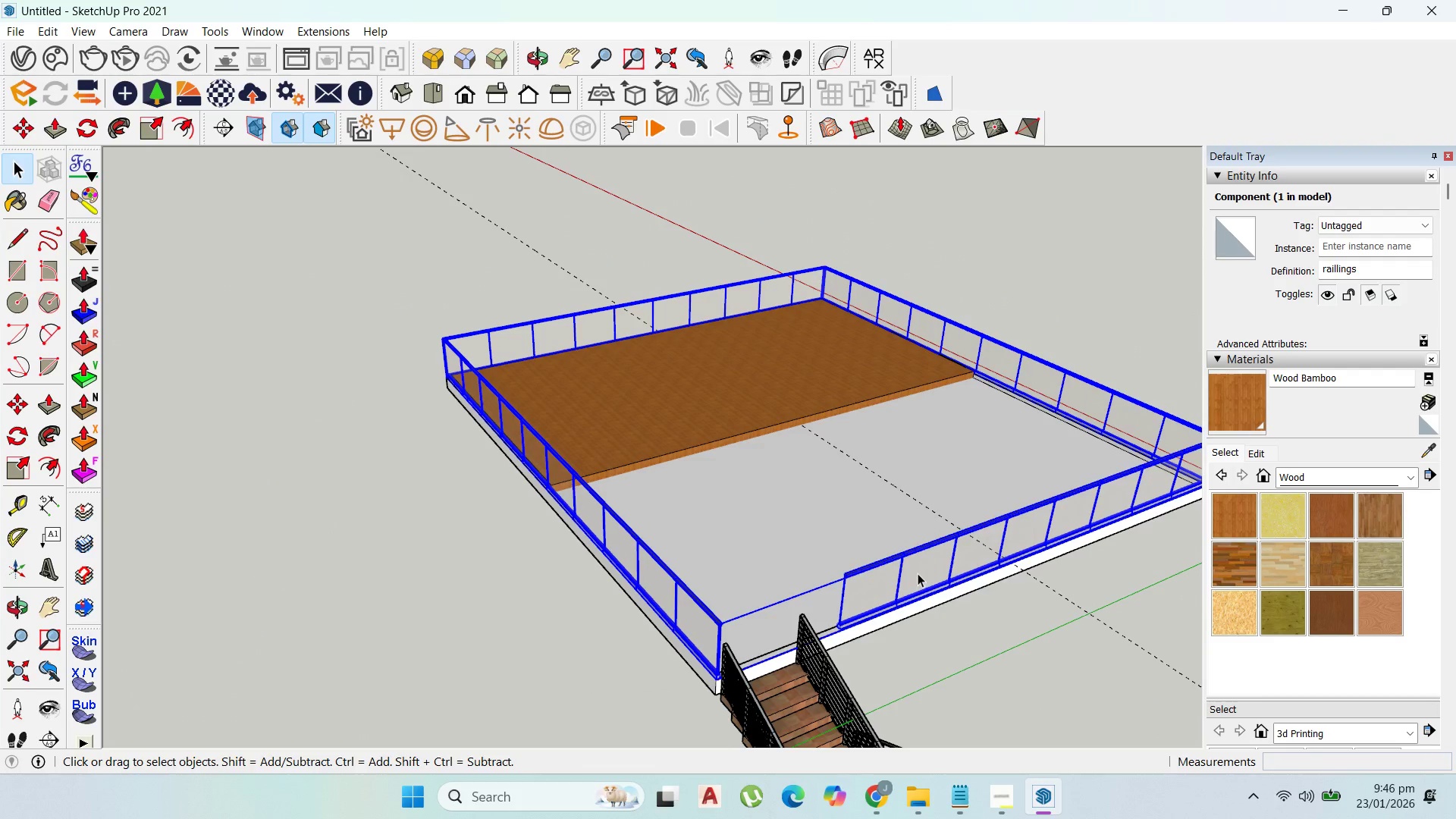 
double_click([918, 573])
 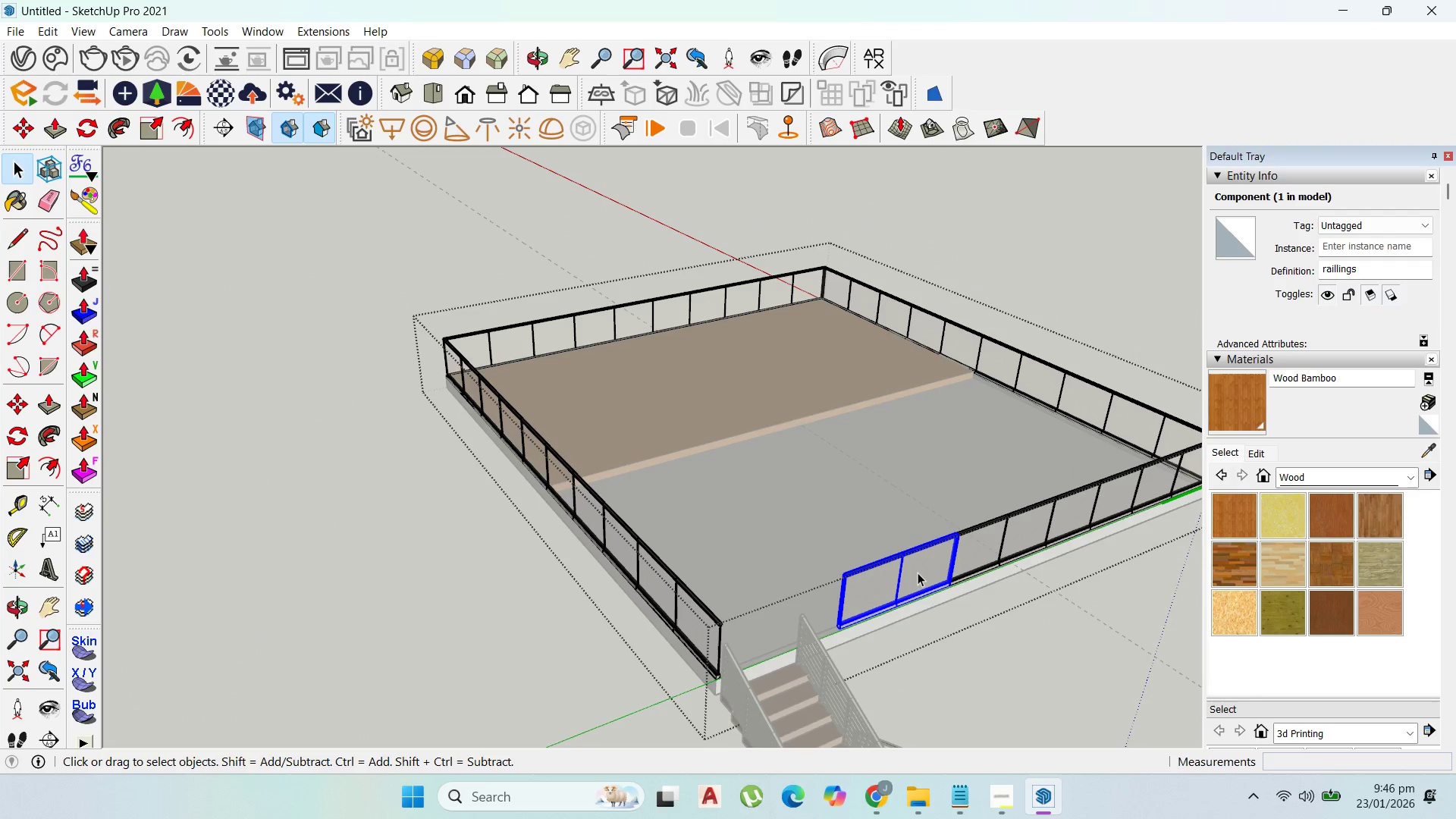 
triple_click([918, 573])
 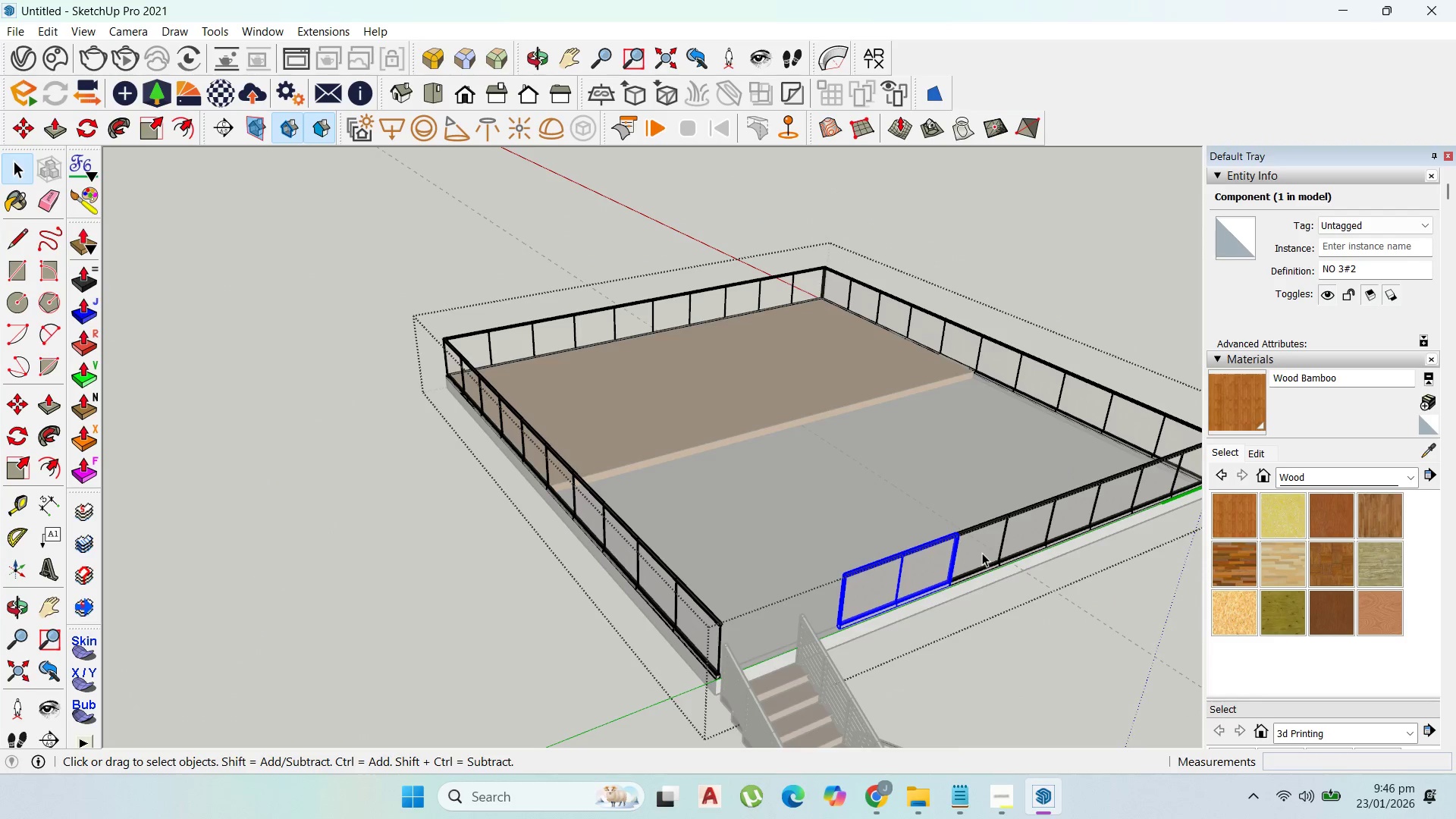 
hold_key(key=ShiftLeft, duration=1.25)
 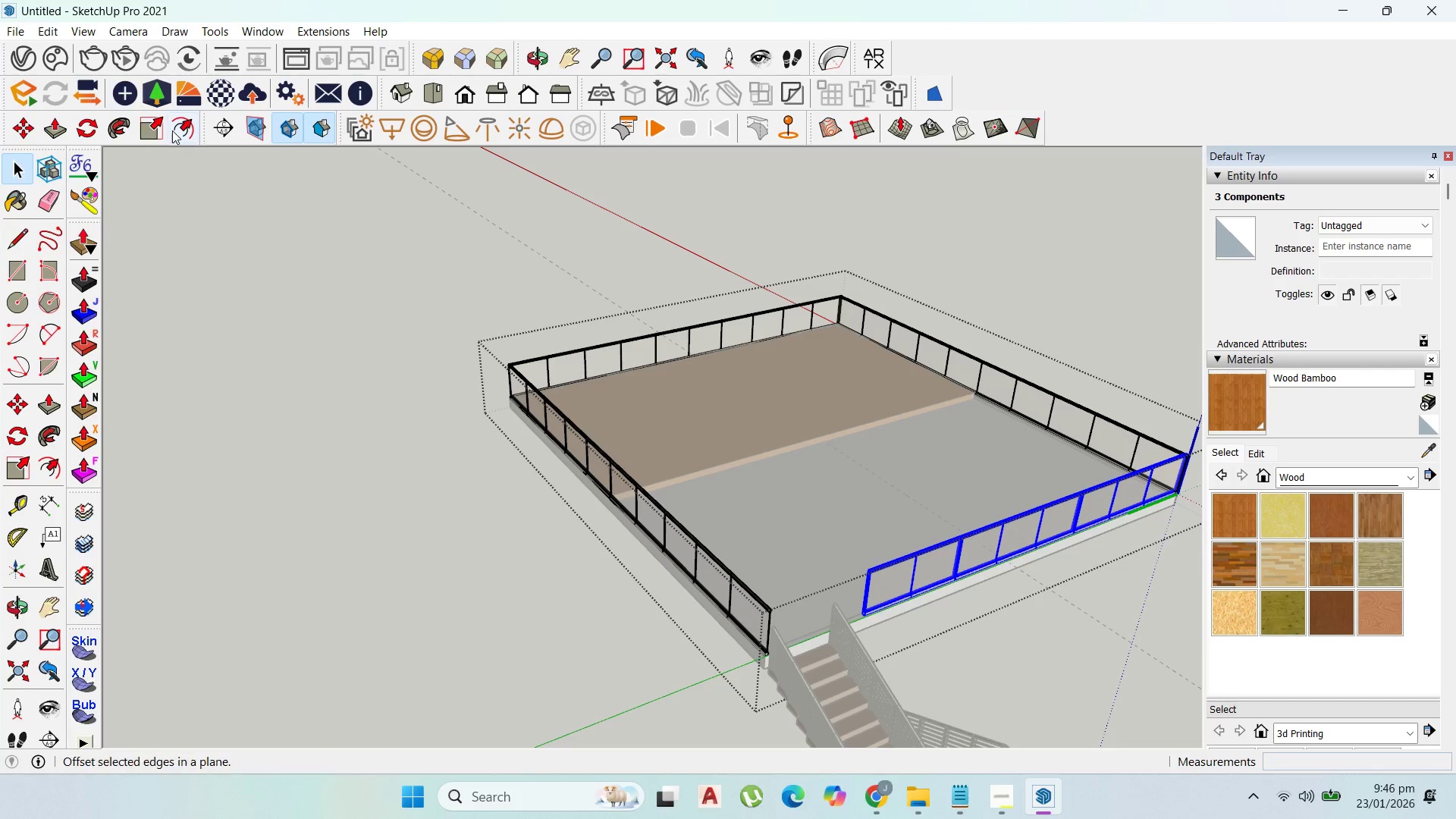 
scroll: coordinate [982, 553], scroll_direction: down, amount: 2.0
 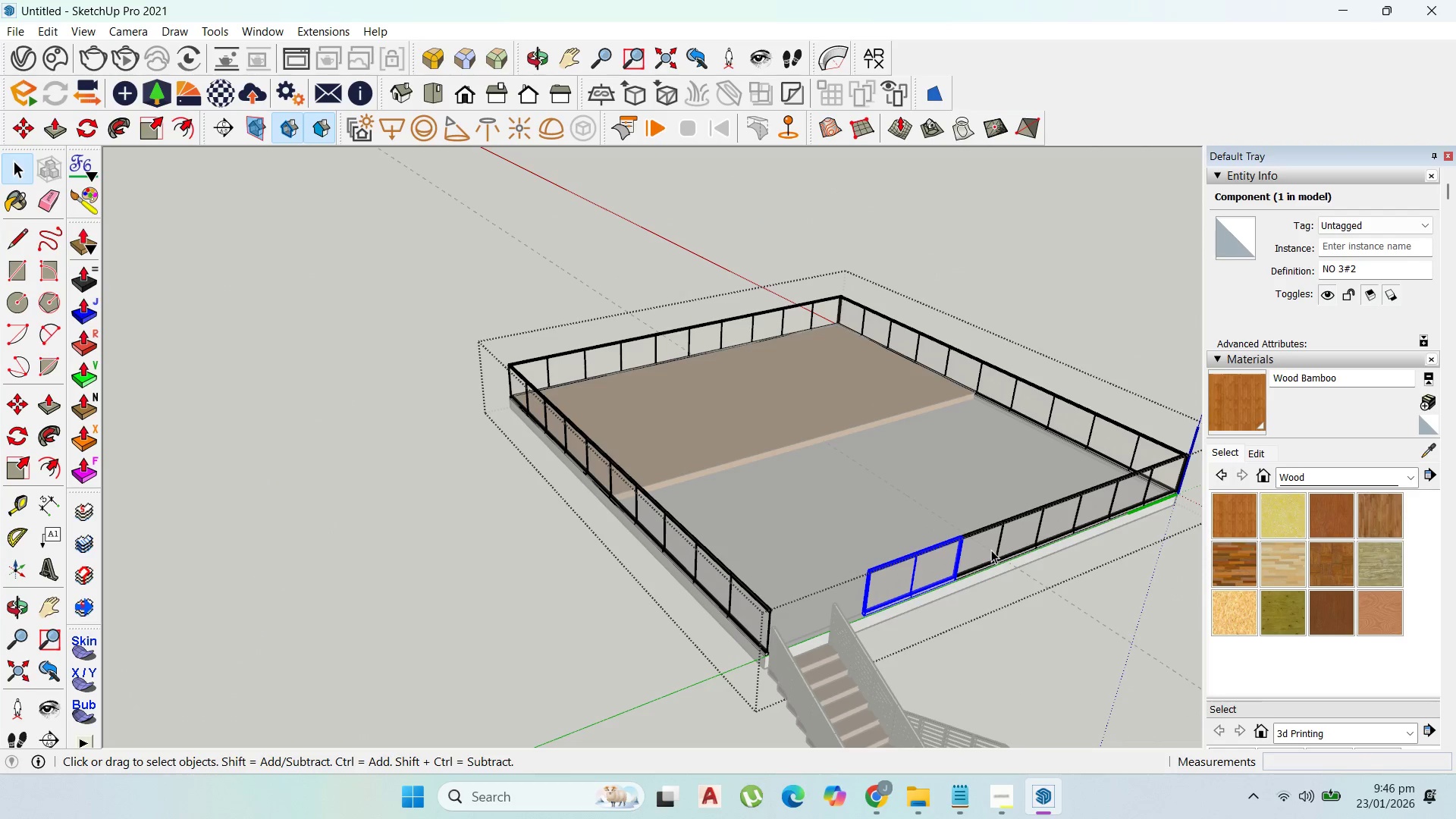 
left_click([1118, 507])
 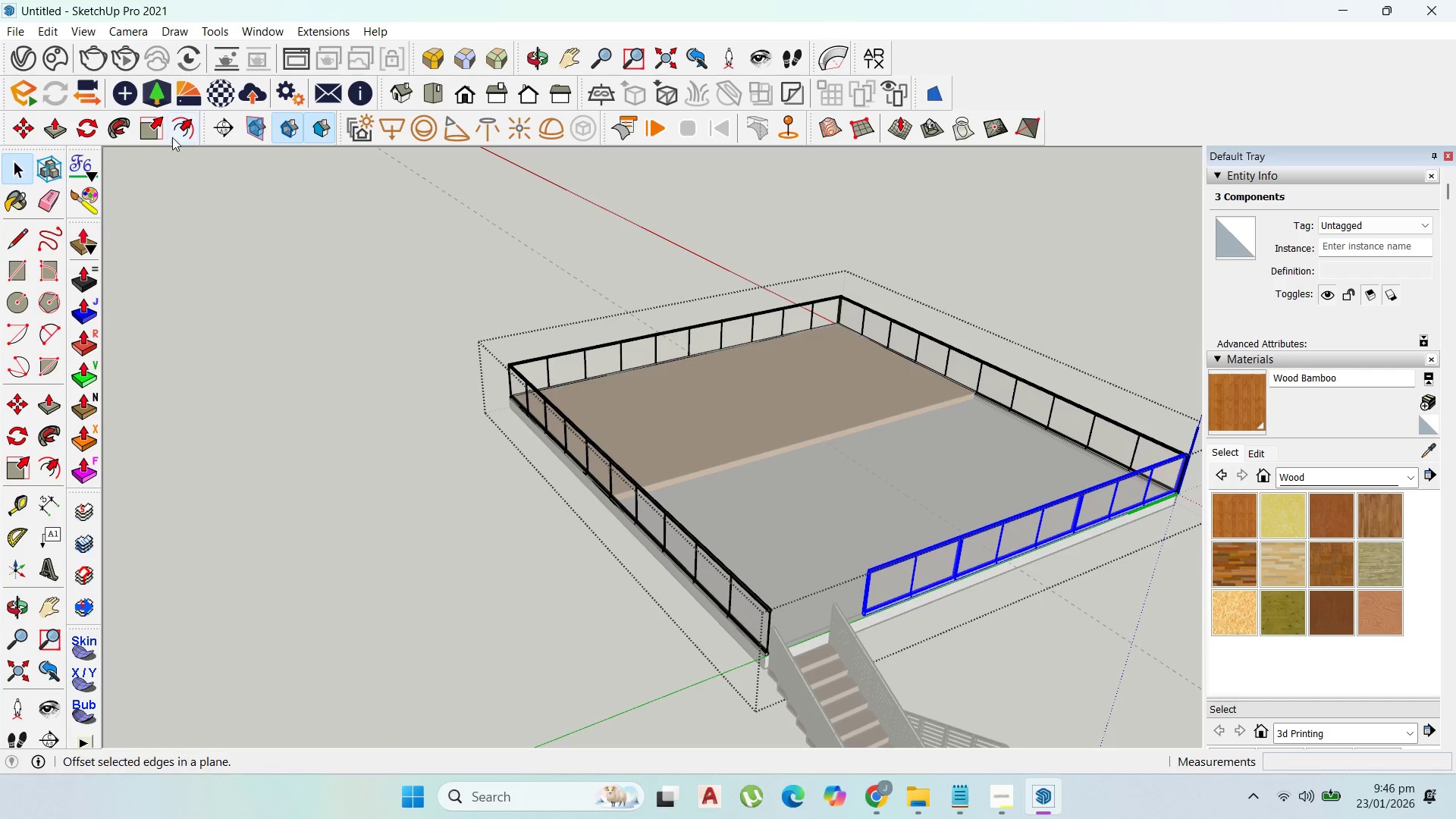 
left_click([159, 124])
 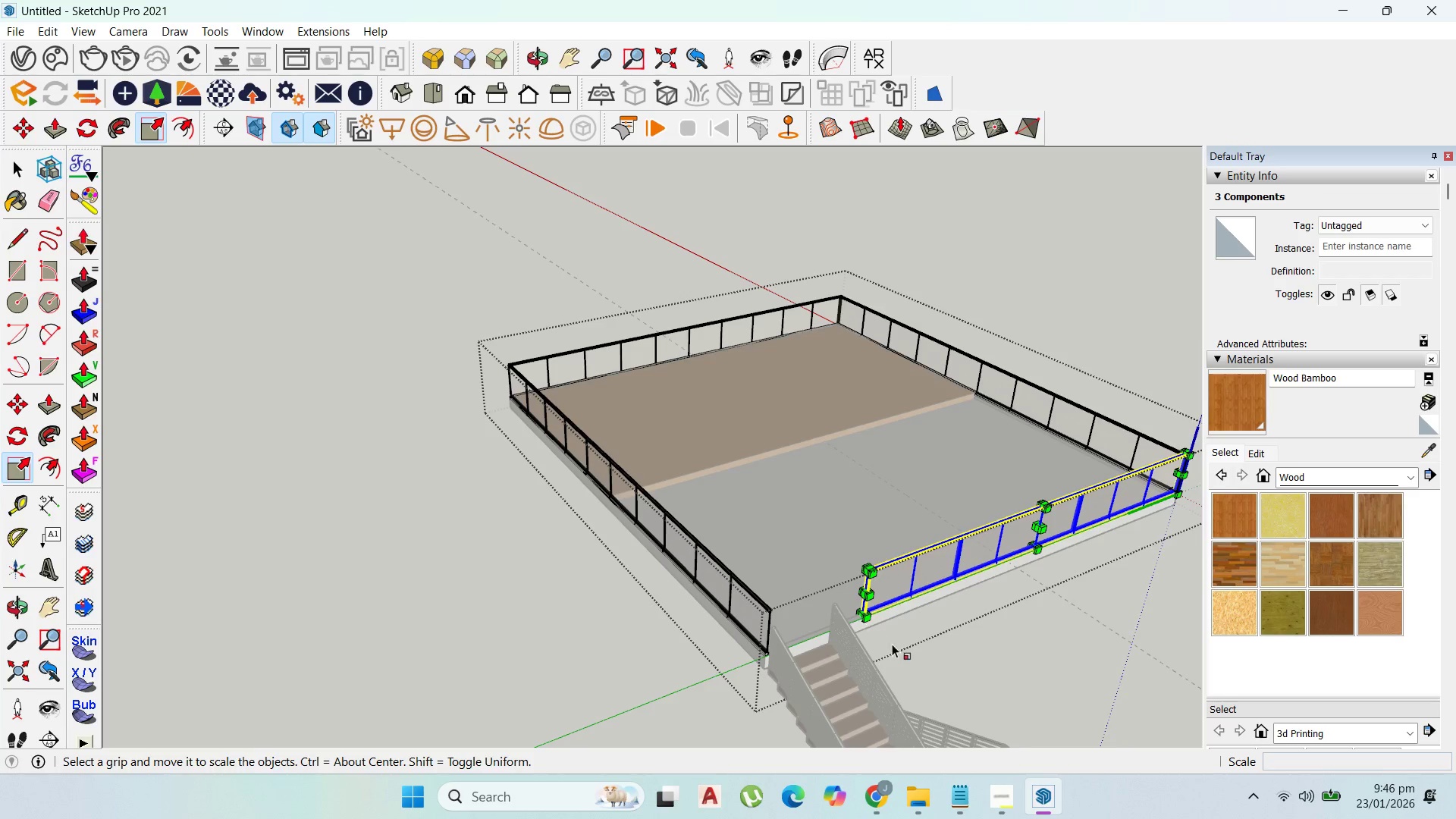 
scroll: coordinate [849, 557], scroll_direction: up, amount: 14.0
 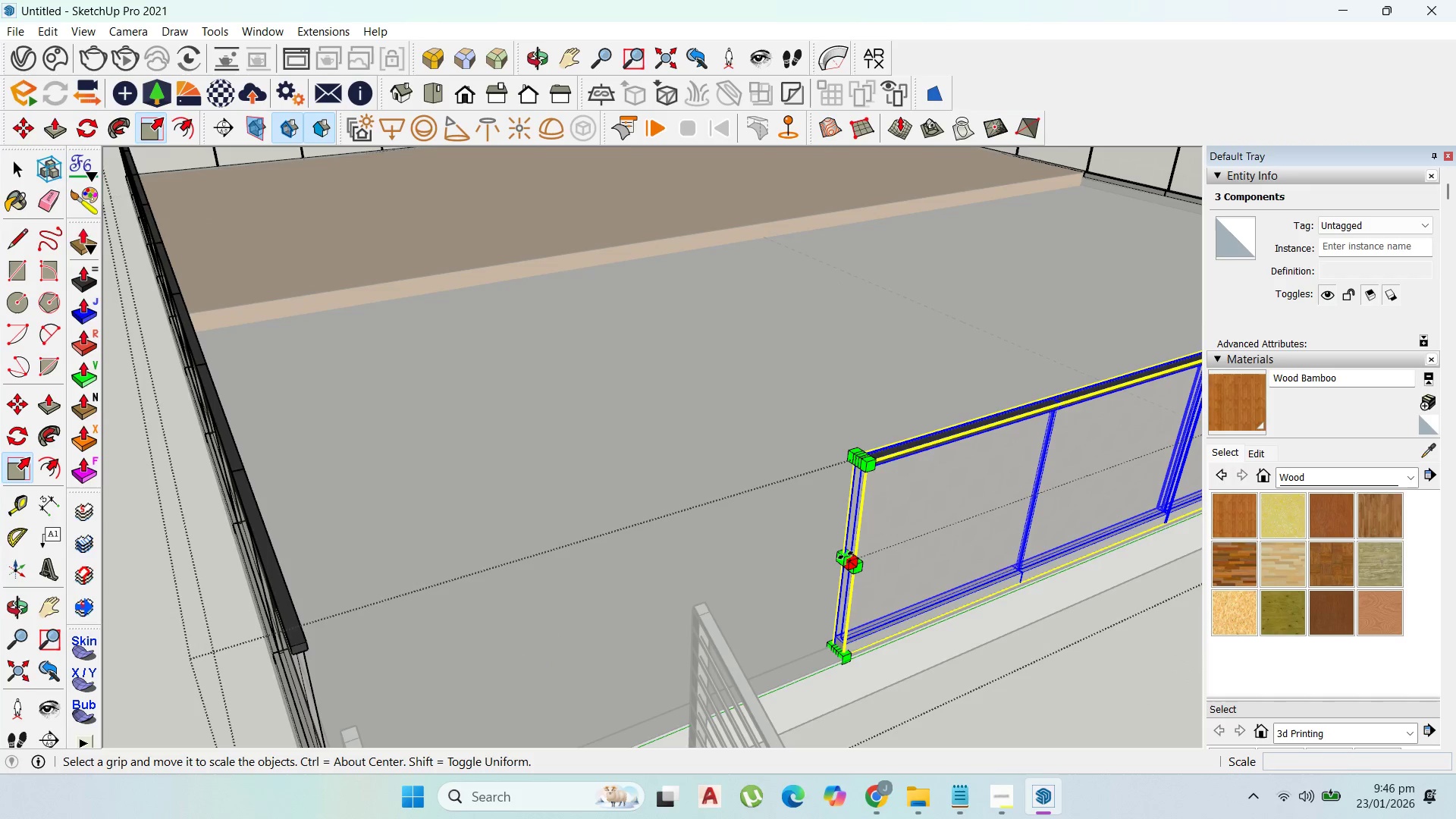 
left_click([846, 555])
 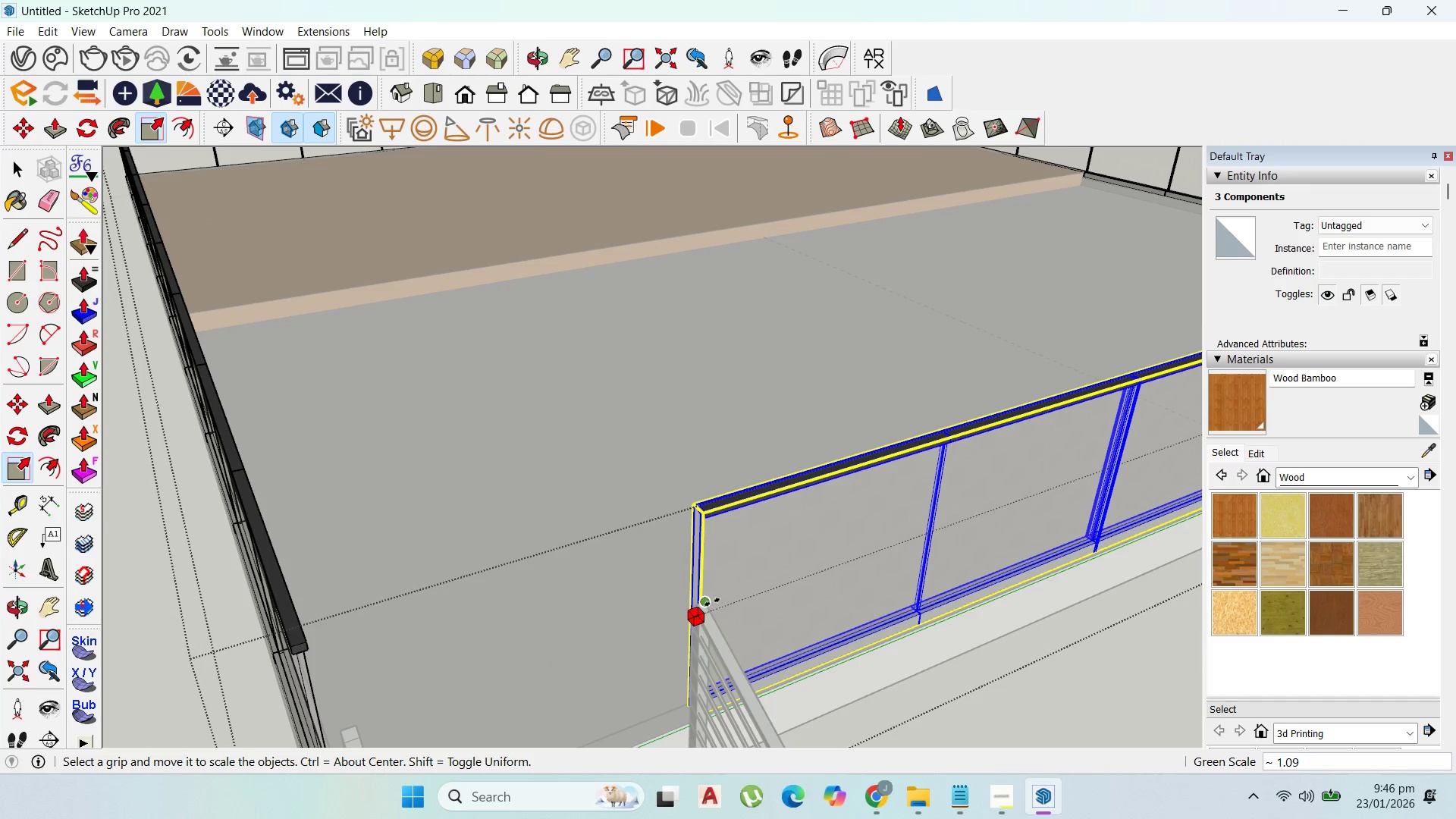 
left_click([712, 609])
 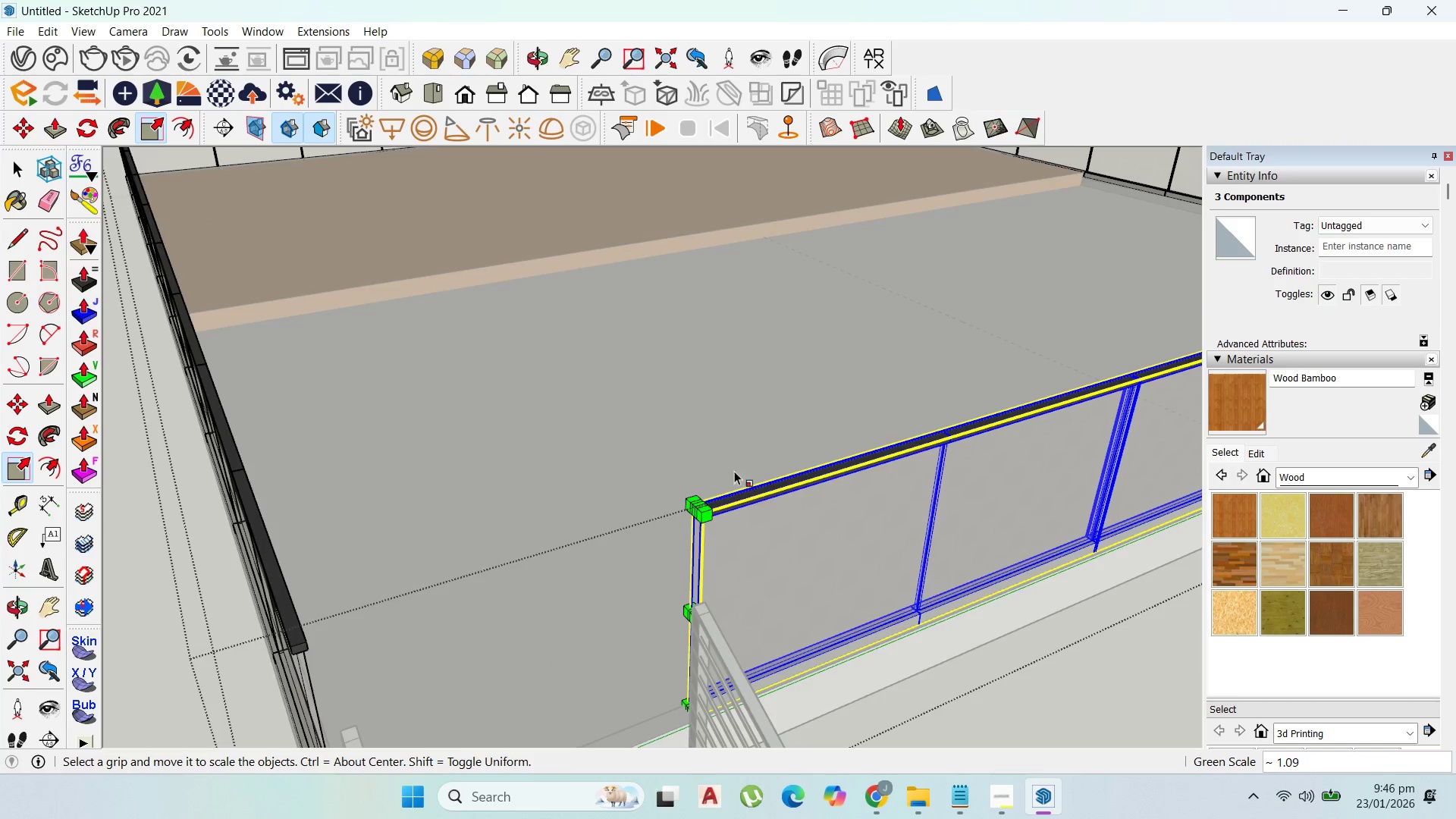 
key(Escape)
 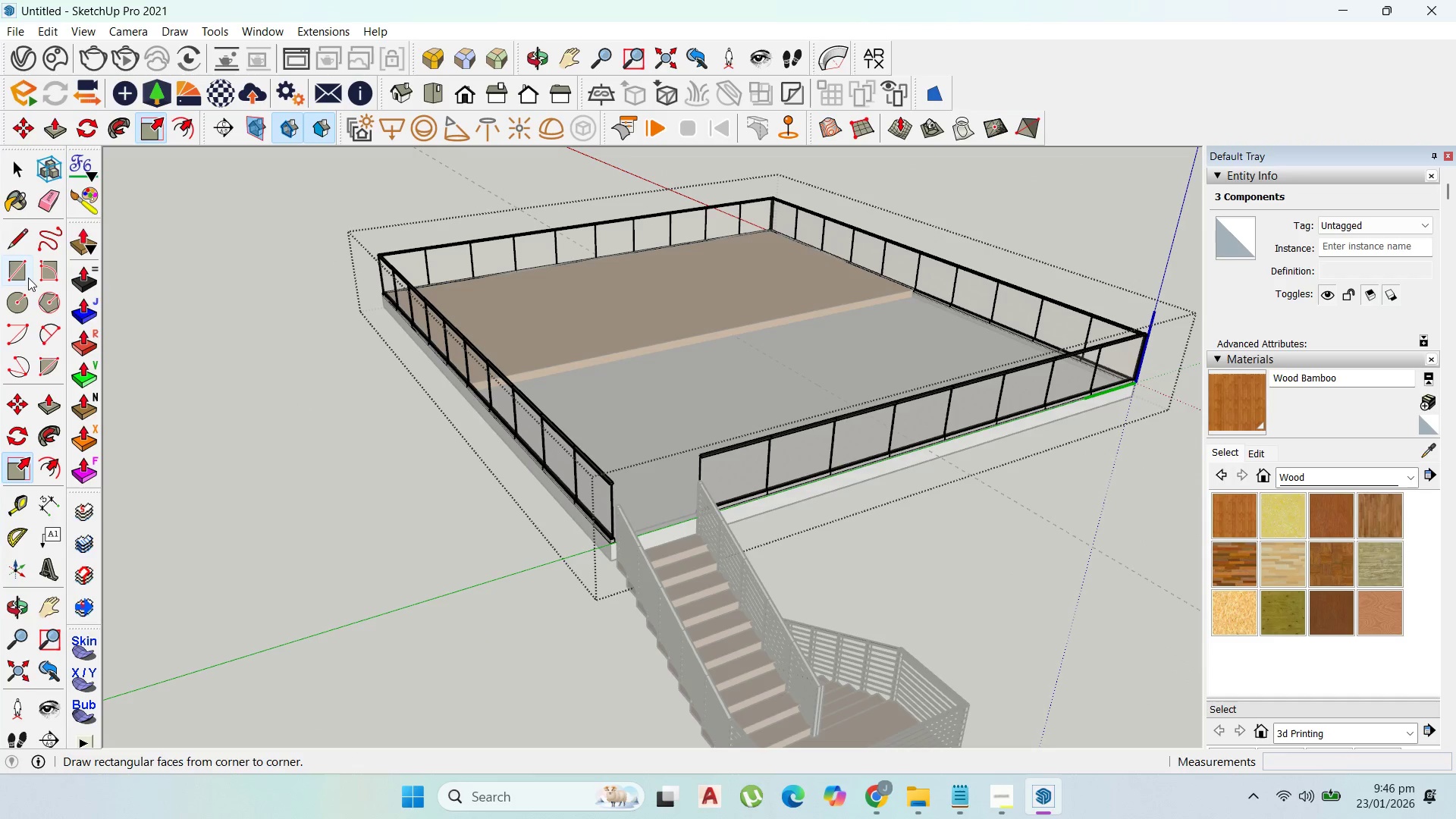 
scroll: coordinate [635, 427], scroll_direction: down, amount: 10.0
 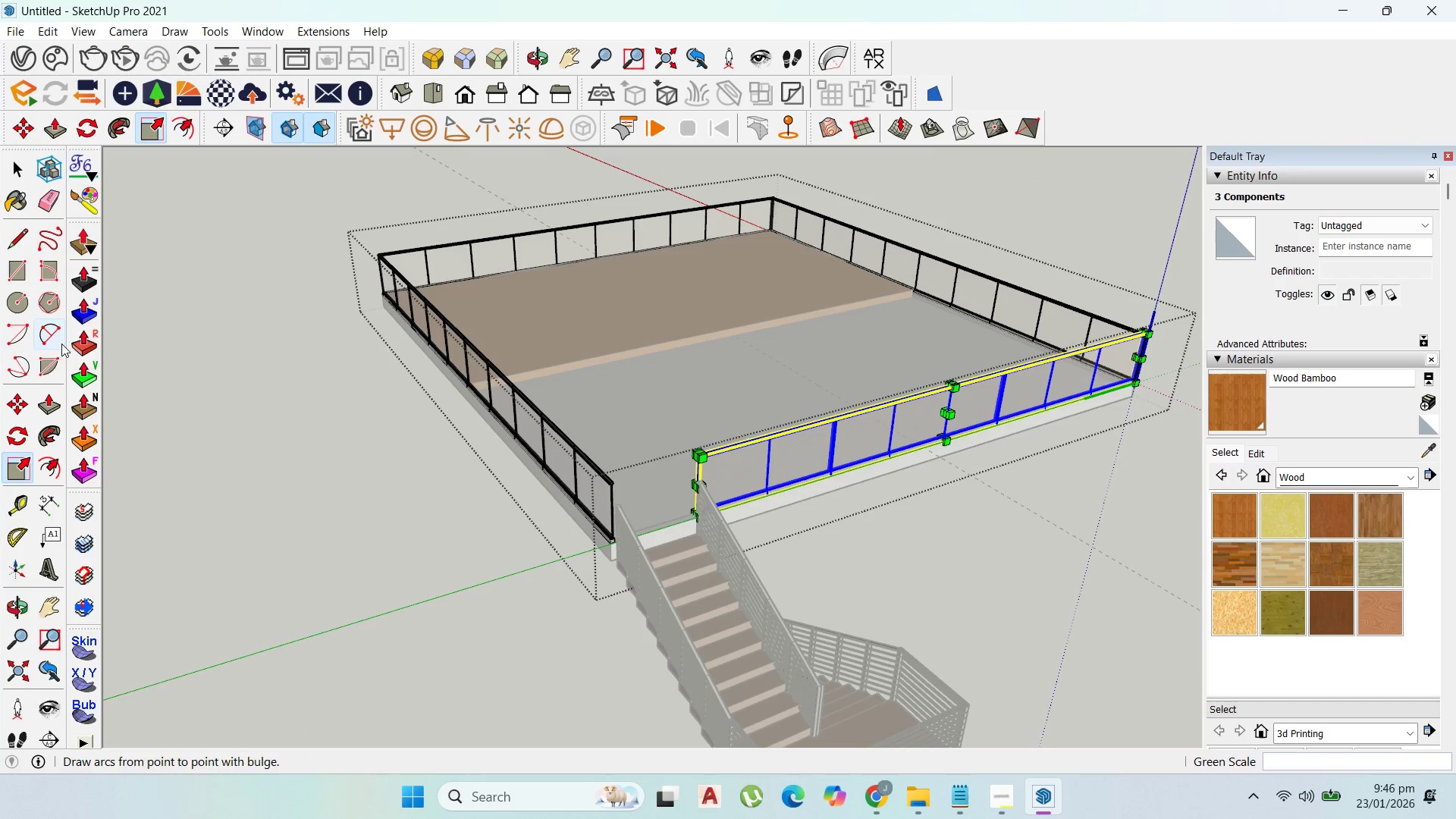 
key(Escape)
 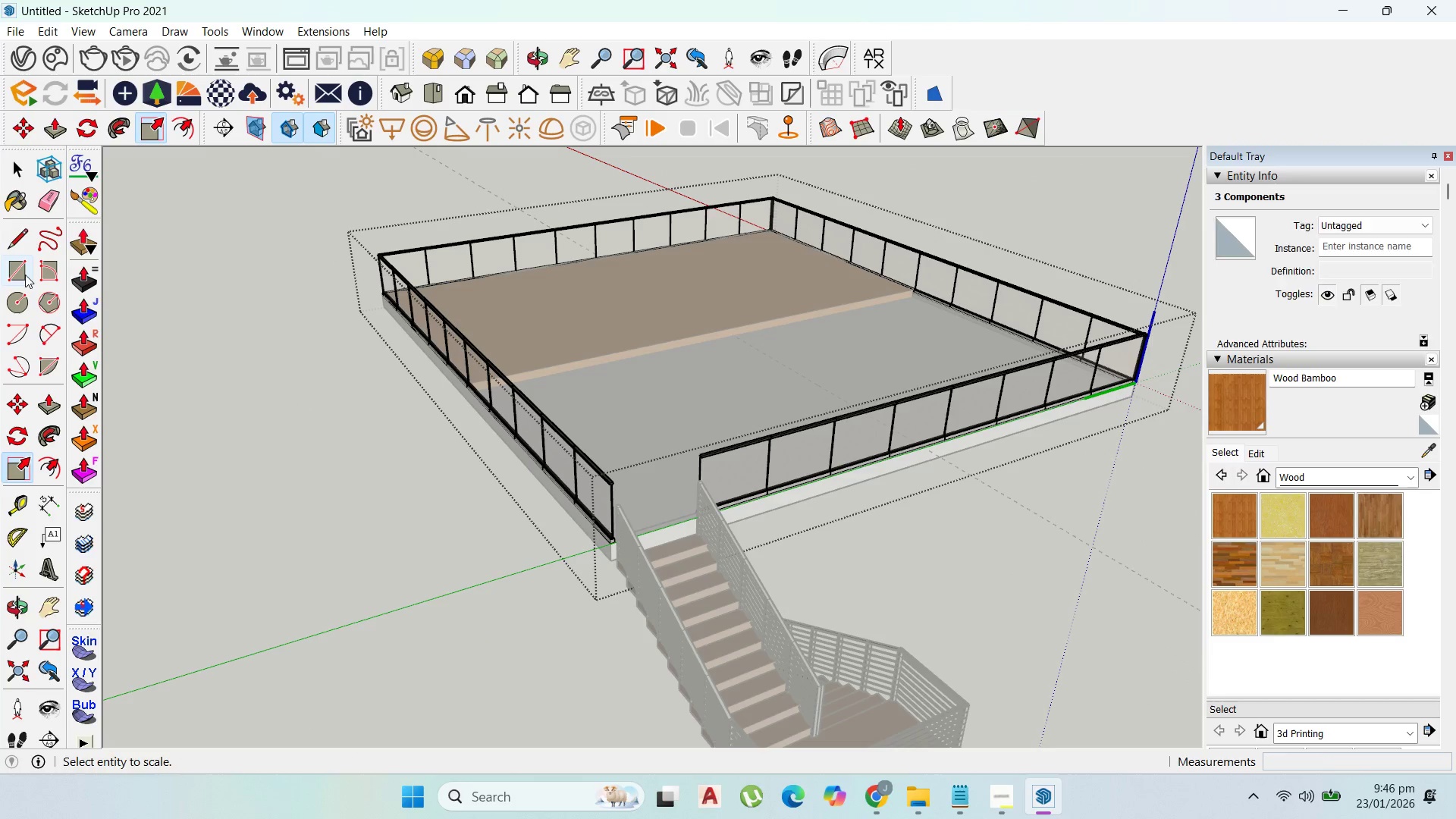 
left_click([24, 275])
 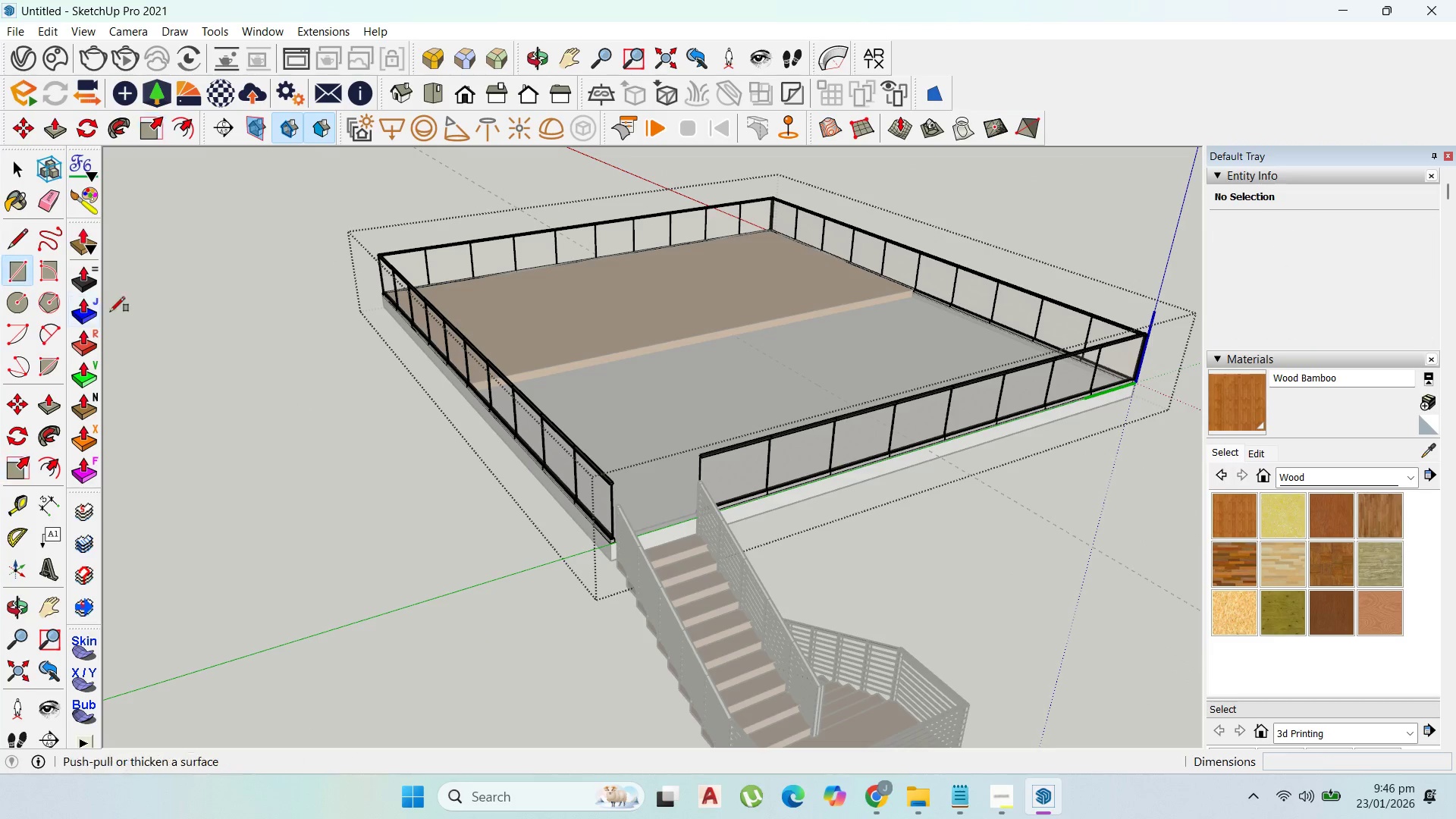 
key(Escape)
 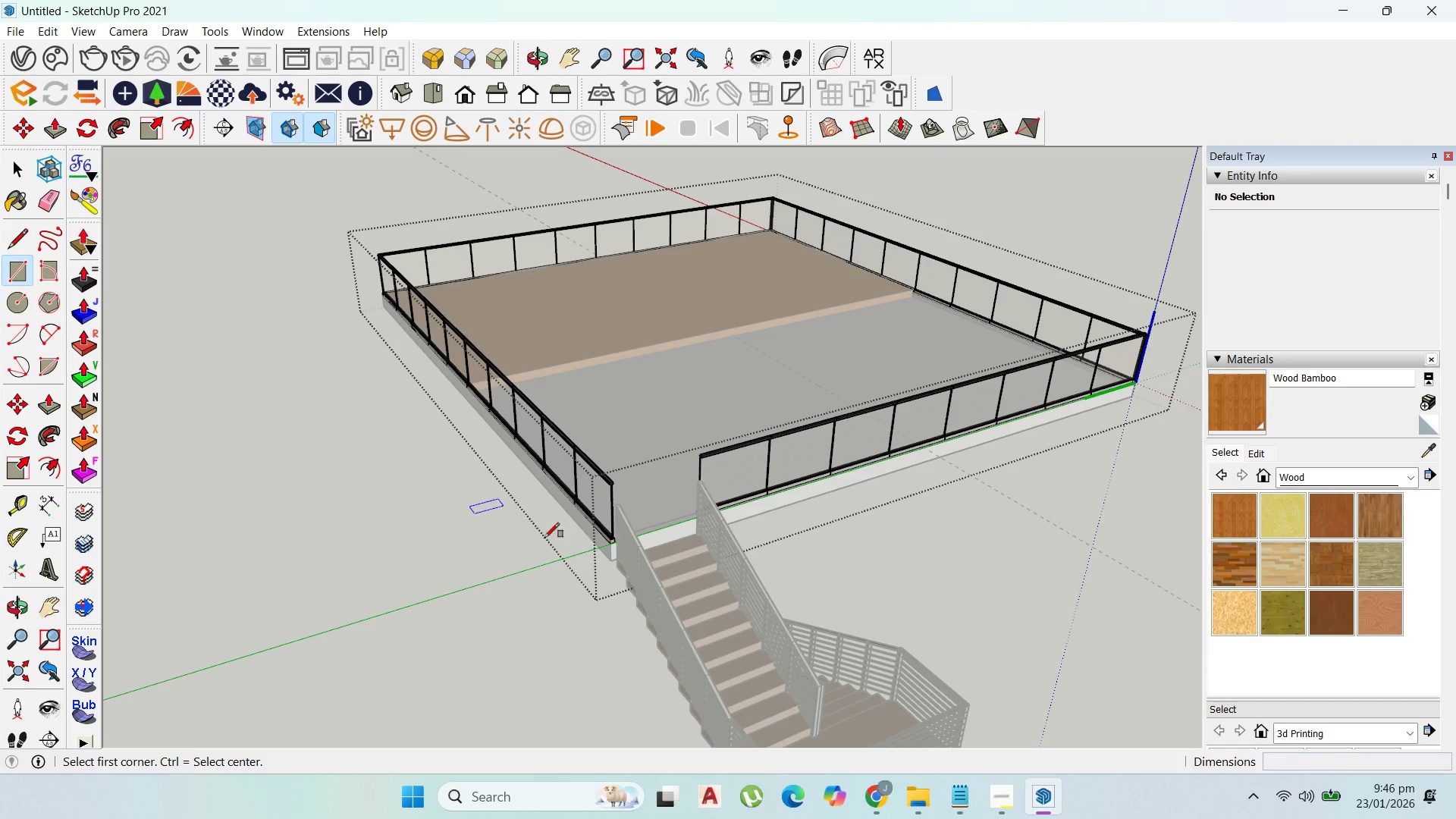 
key(Escape)
 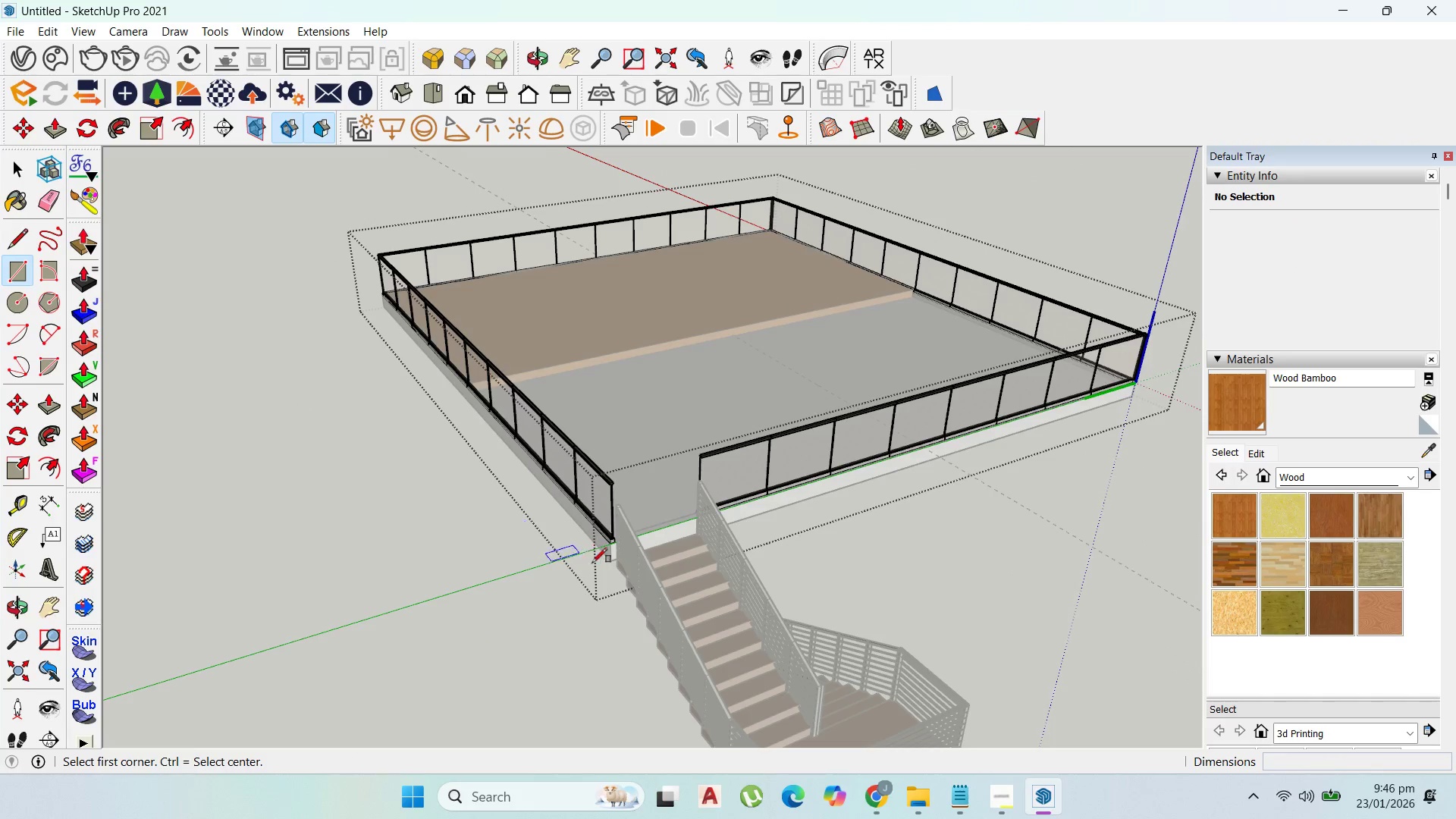 
scroll: coordinate [617, 560], scroll_direction: up, amount: 2.0
 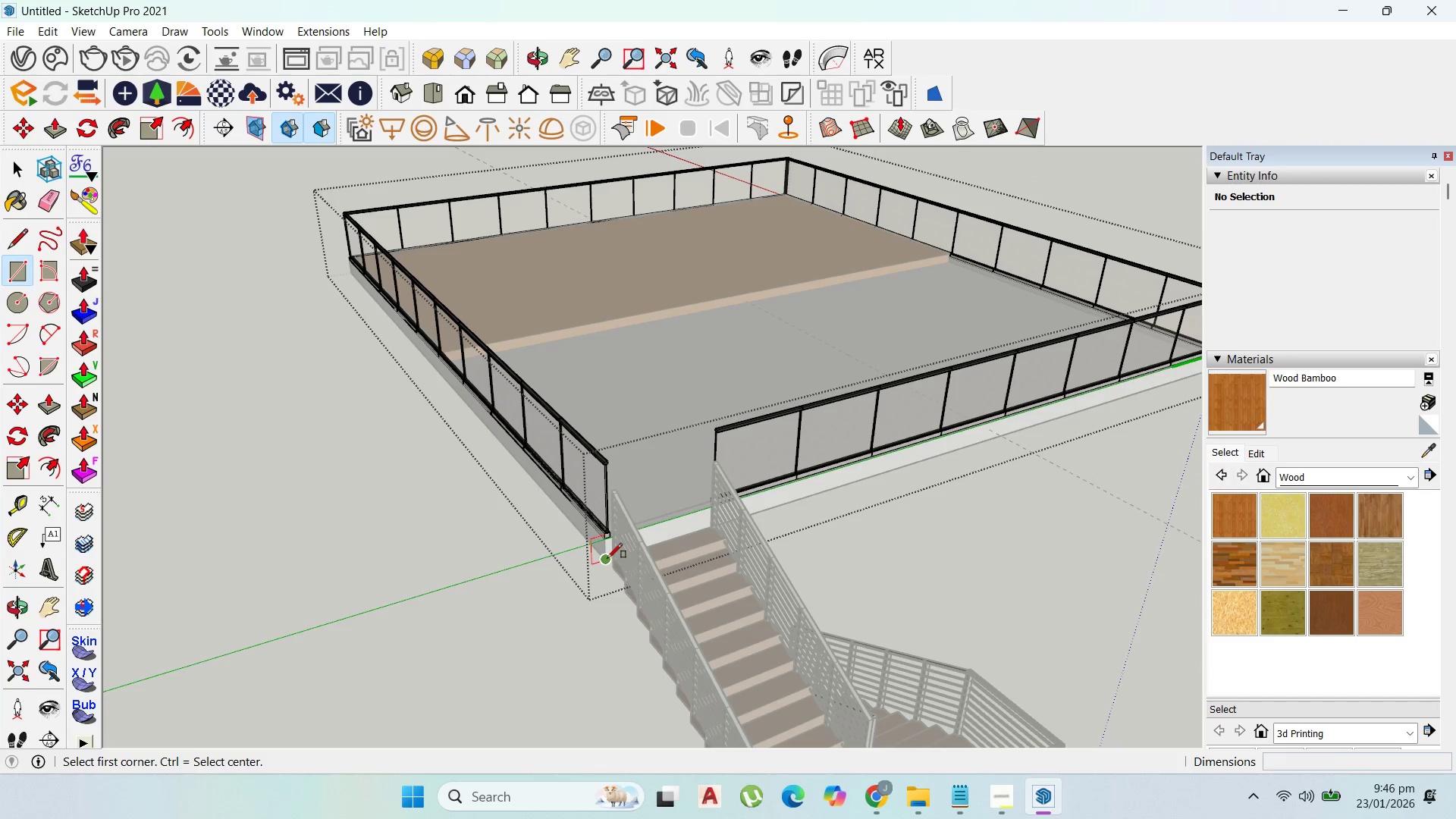 
left_click([607, 558])
 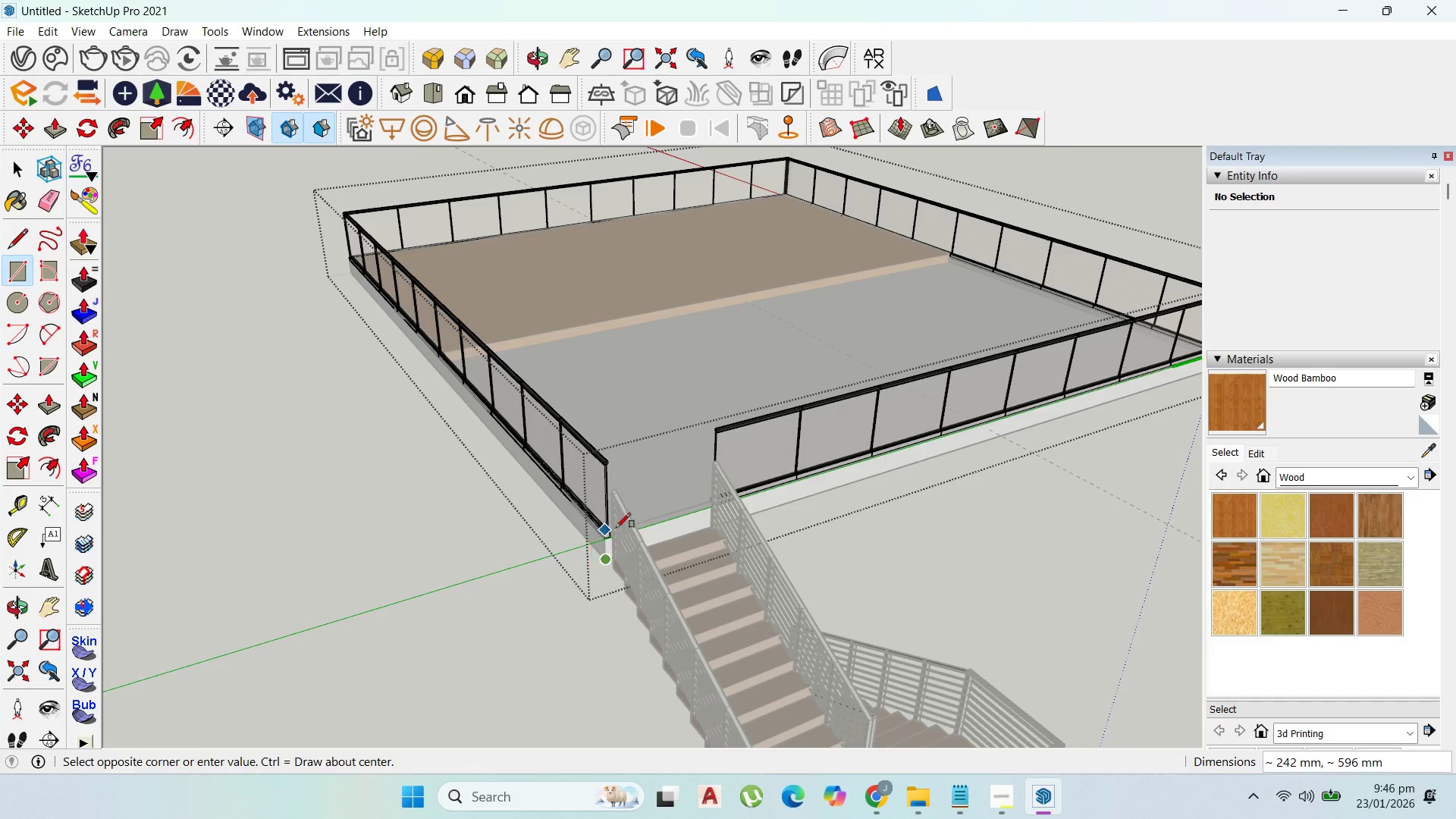 
scroll: coordinate [618, 526], scroll_direction: down, amount: 5.0
 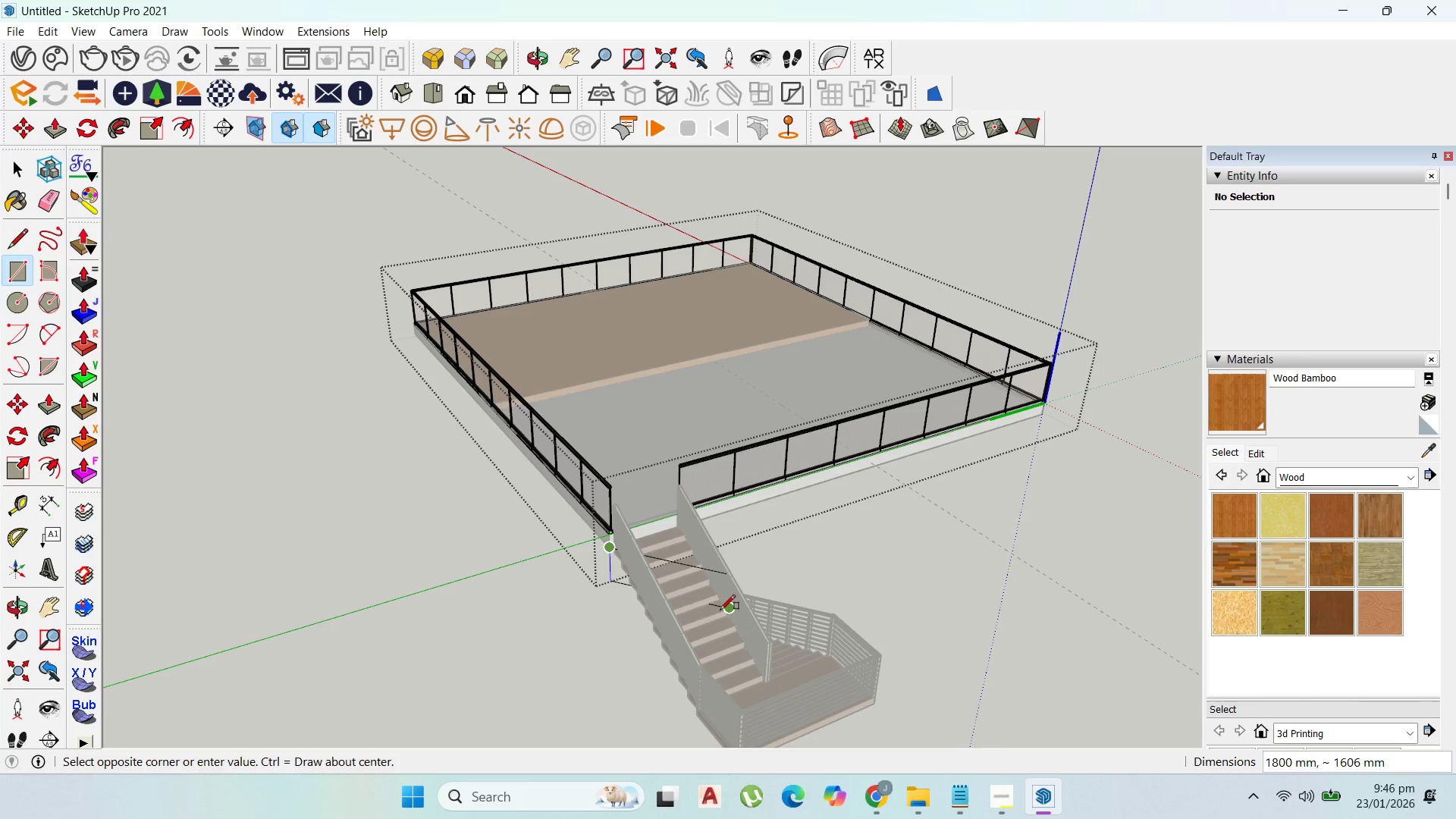 
key(ArrowRight)
 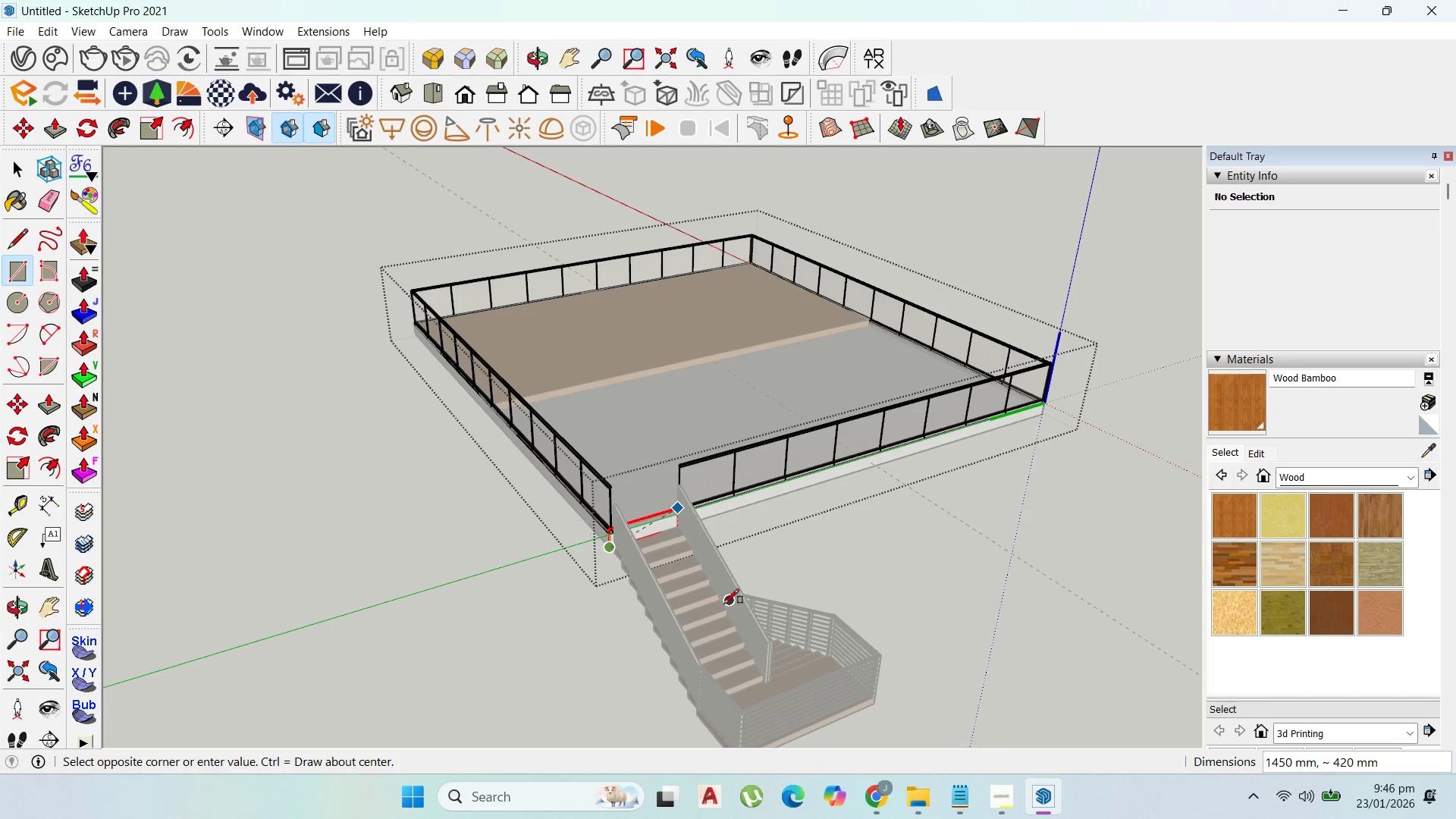 
key(ArrowLeft)
 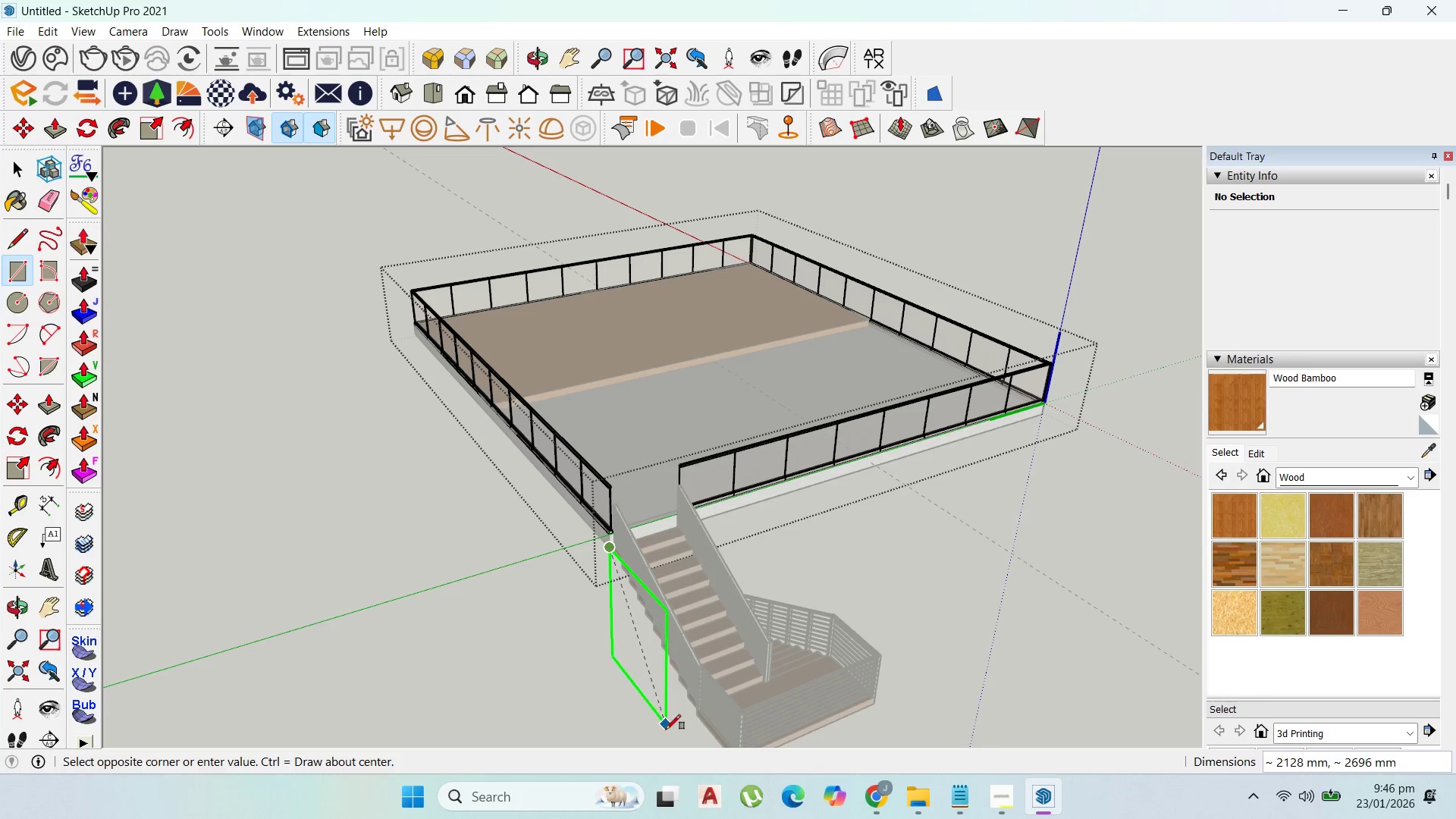 
left_click([670, 739])
 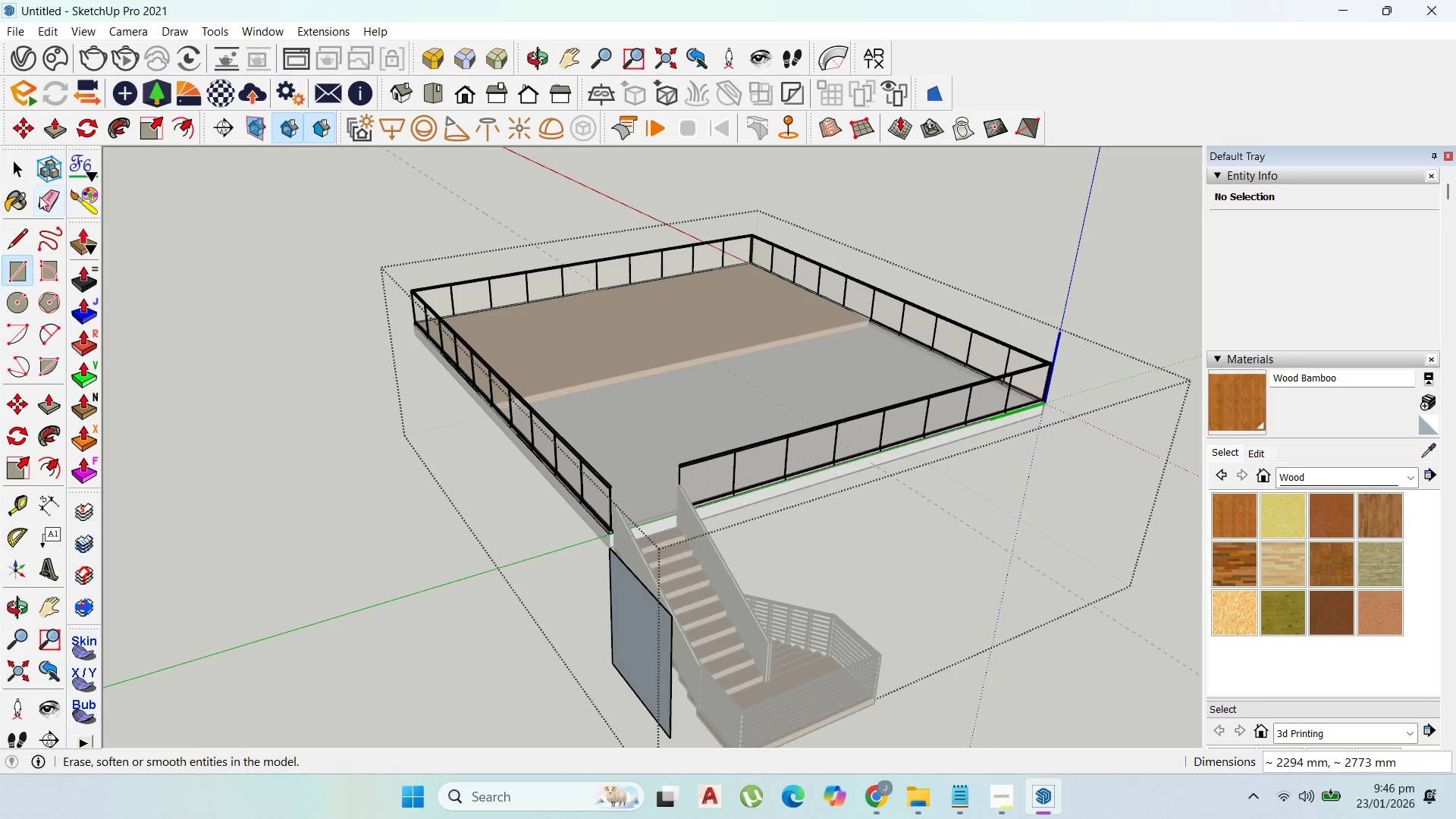 
left_click([14, 165])
 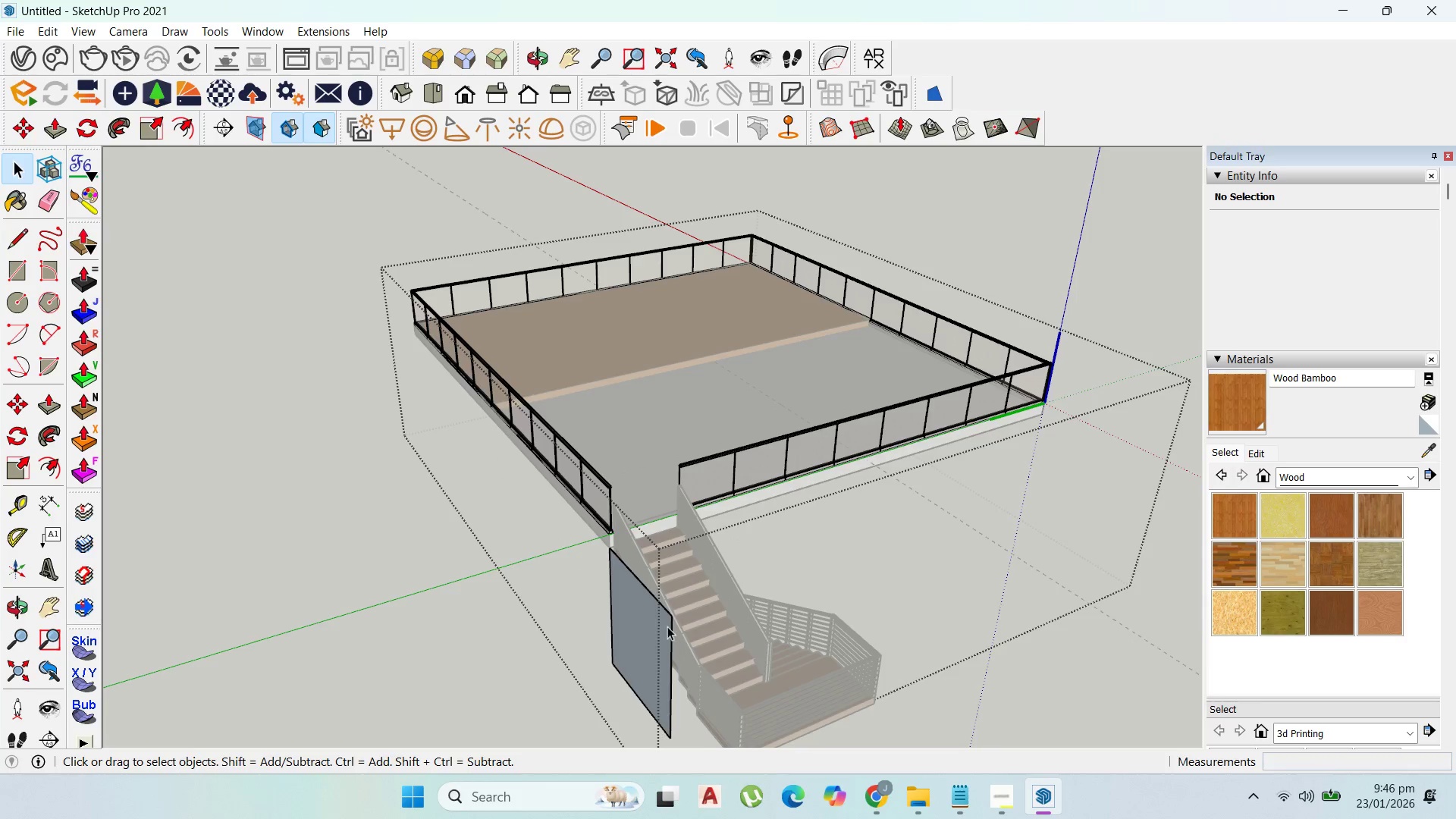 
scroll: coordinate [666, 630], scroll_direction: up, amount: 2.0
 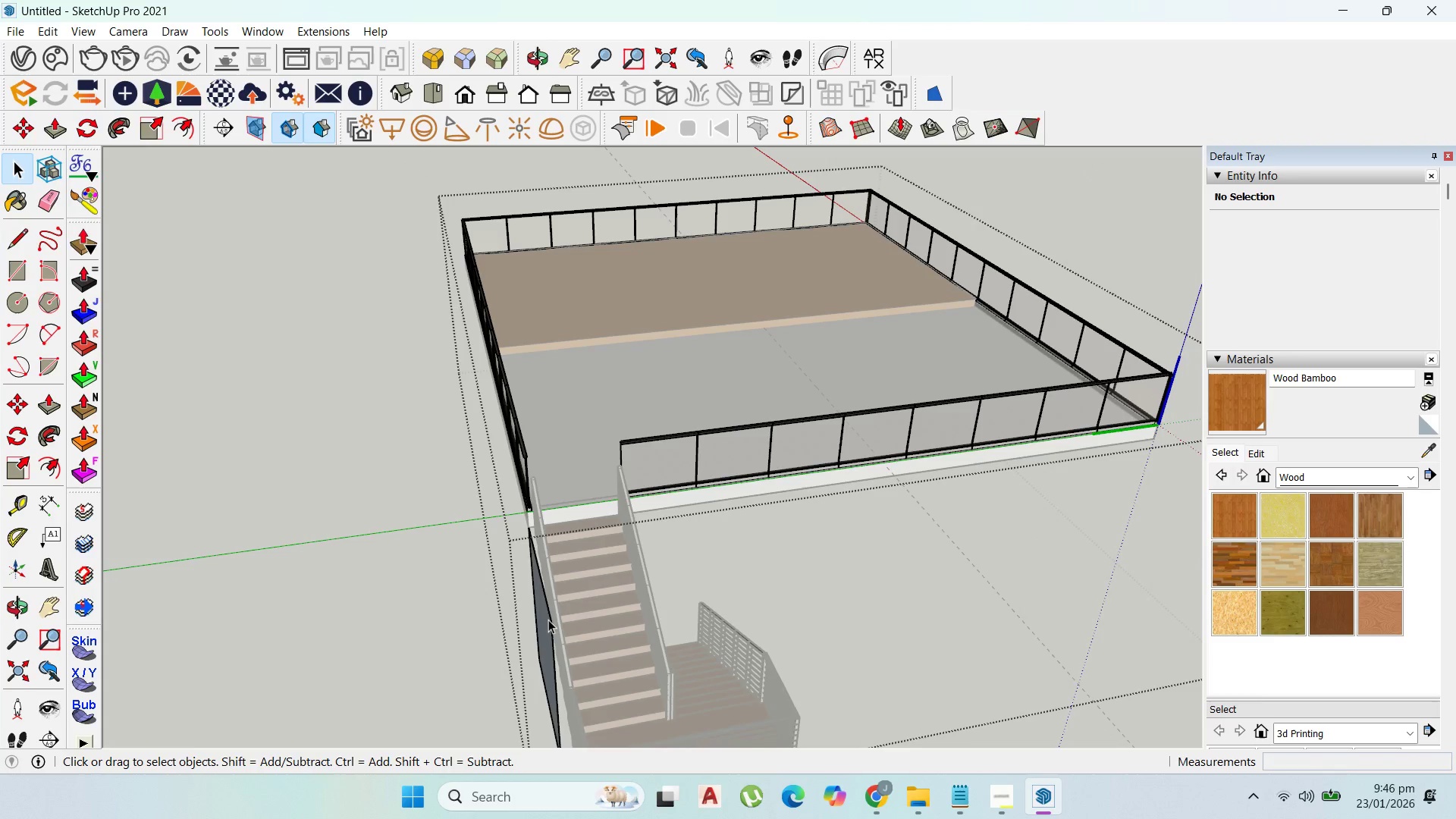 
left_click([542, 614])
 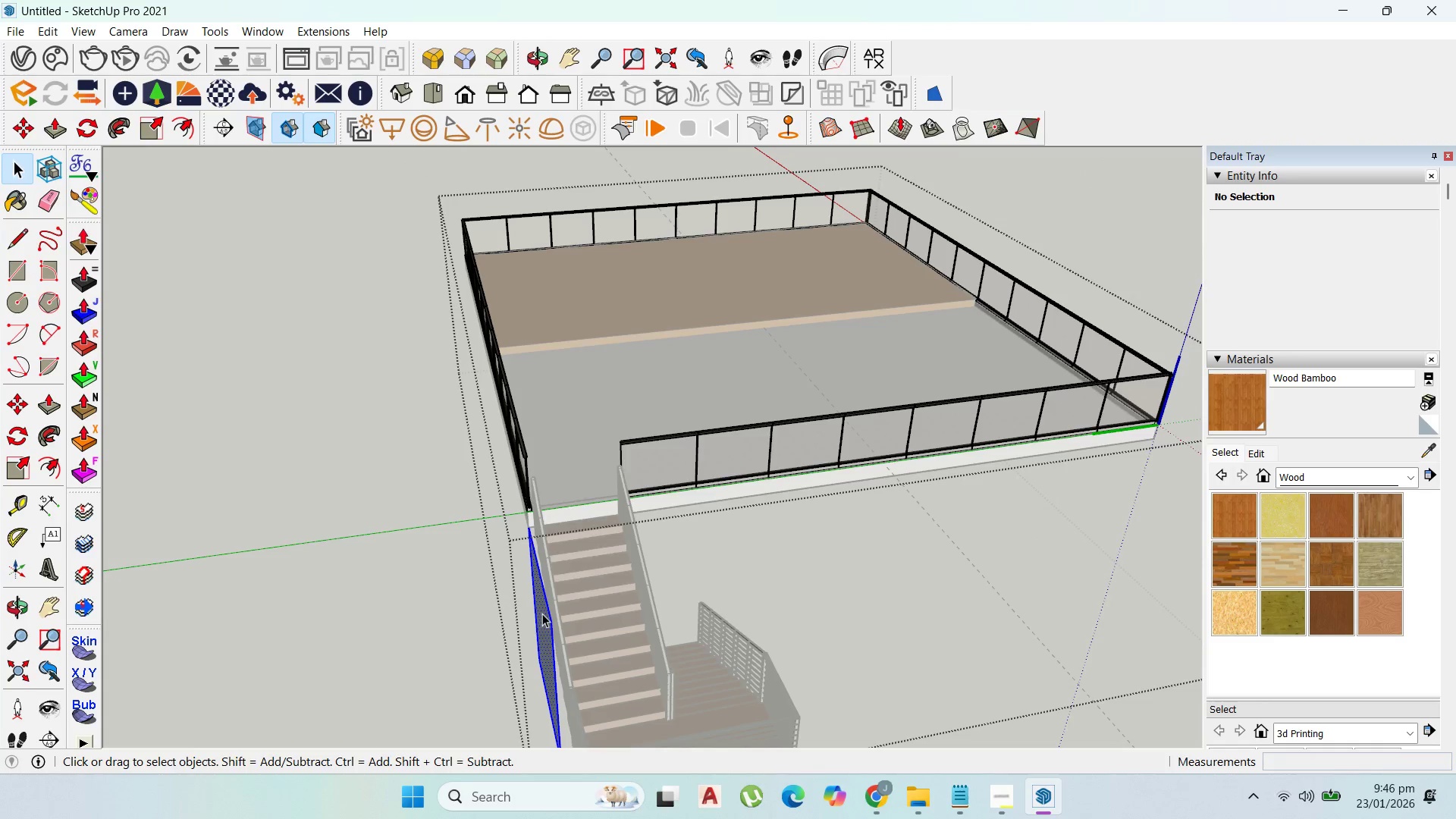 
right_click([542, 613])
 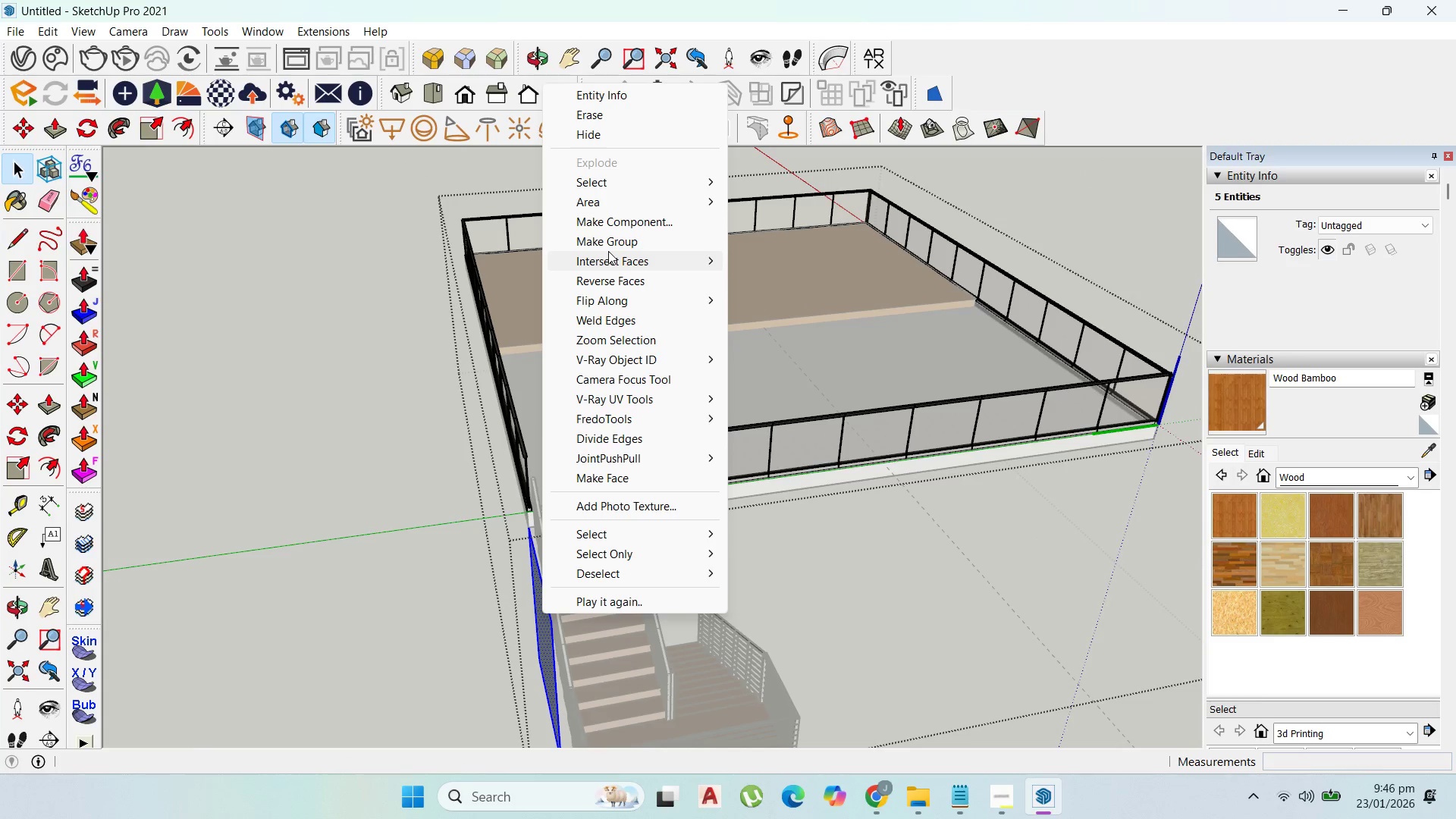 
left_click([613, 239])
 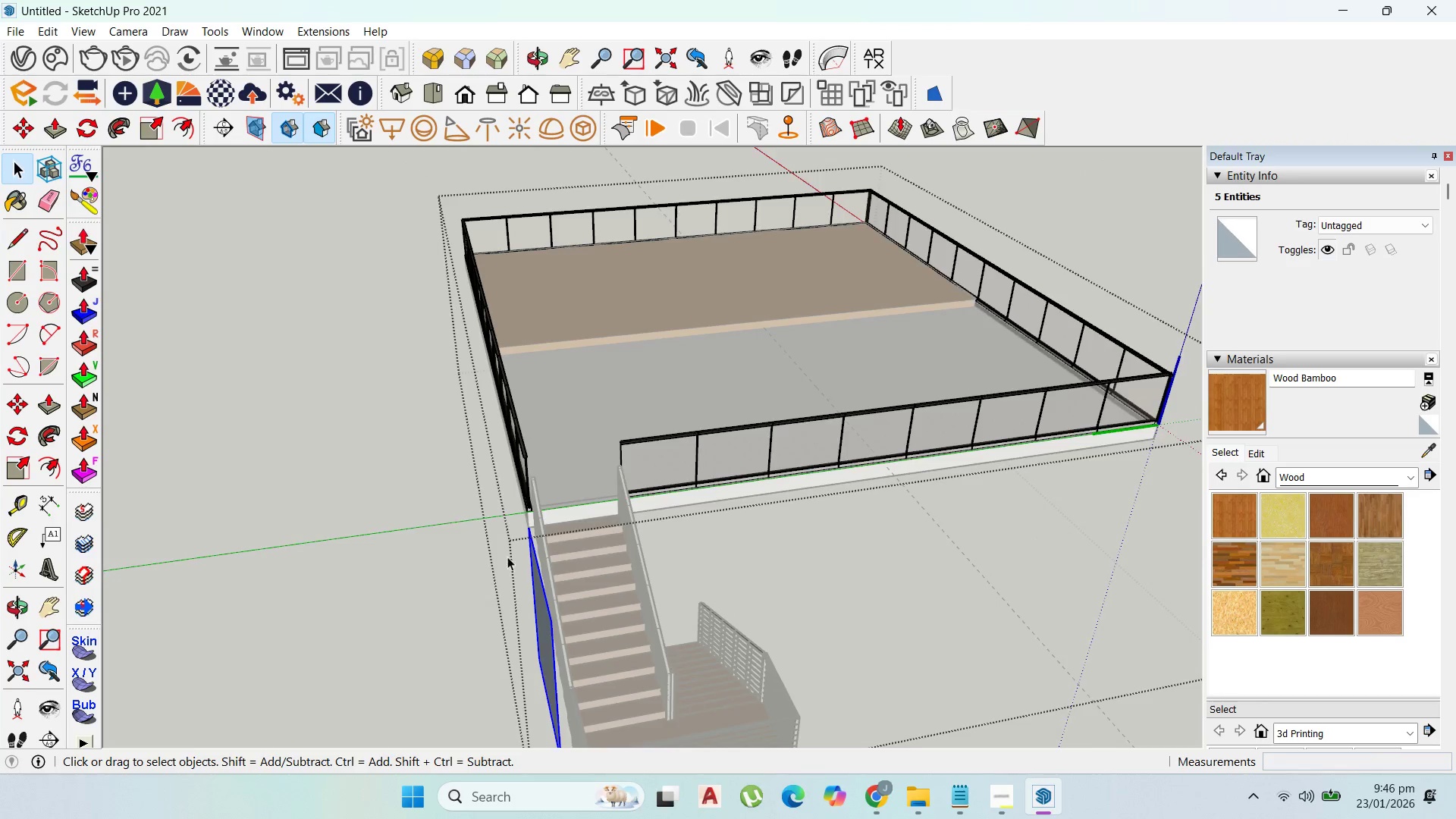 
left_click([564, 632])
 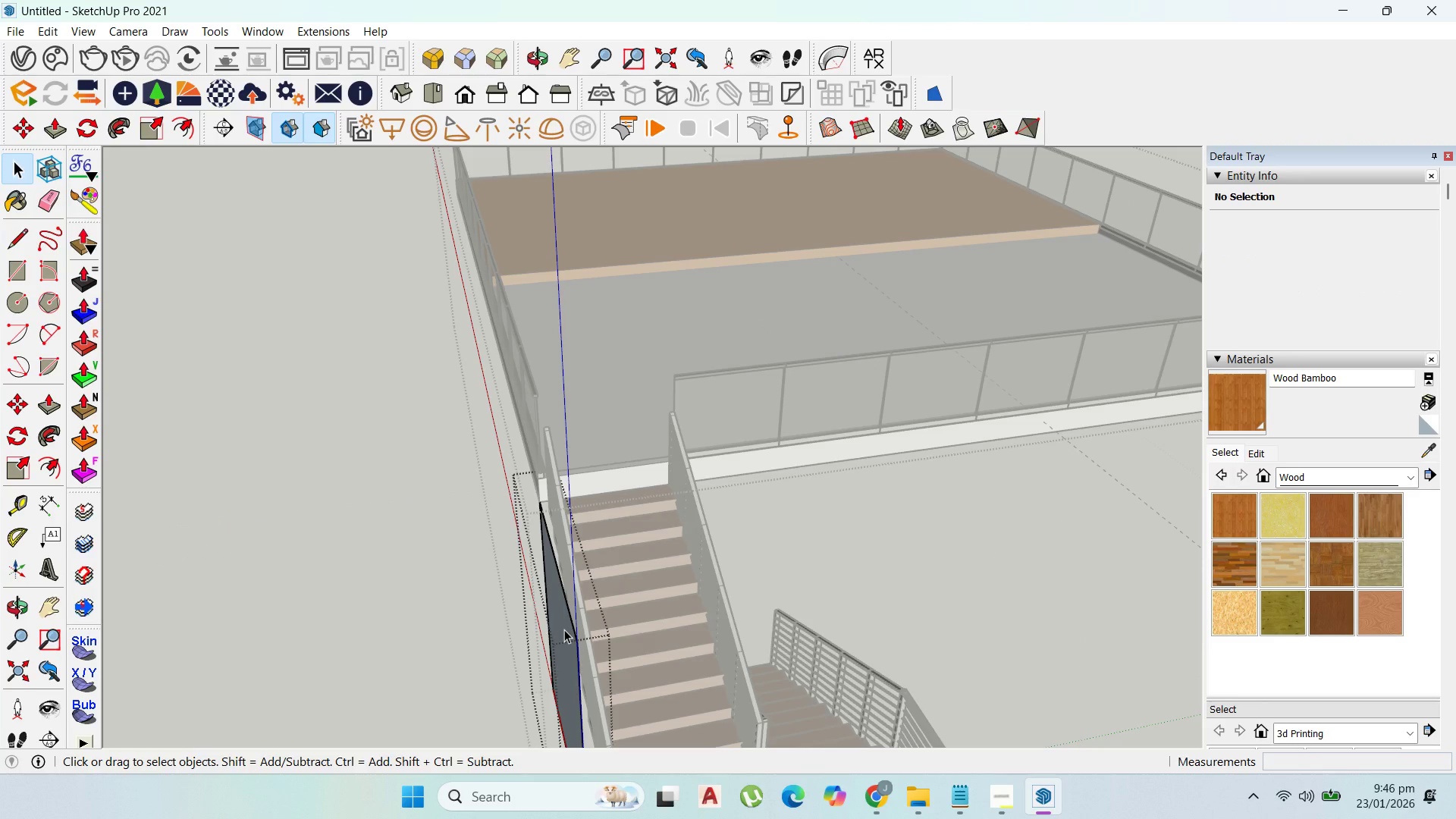 
scroll: coordinate [502, 607], scroll_direction: up, amount: 4.0
 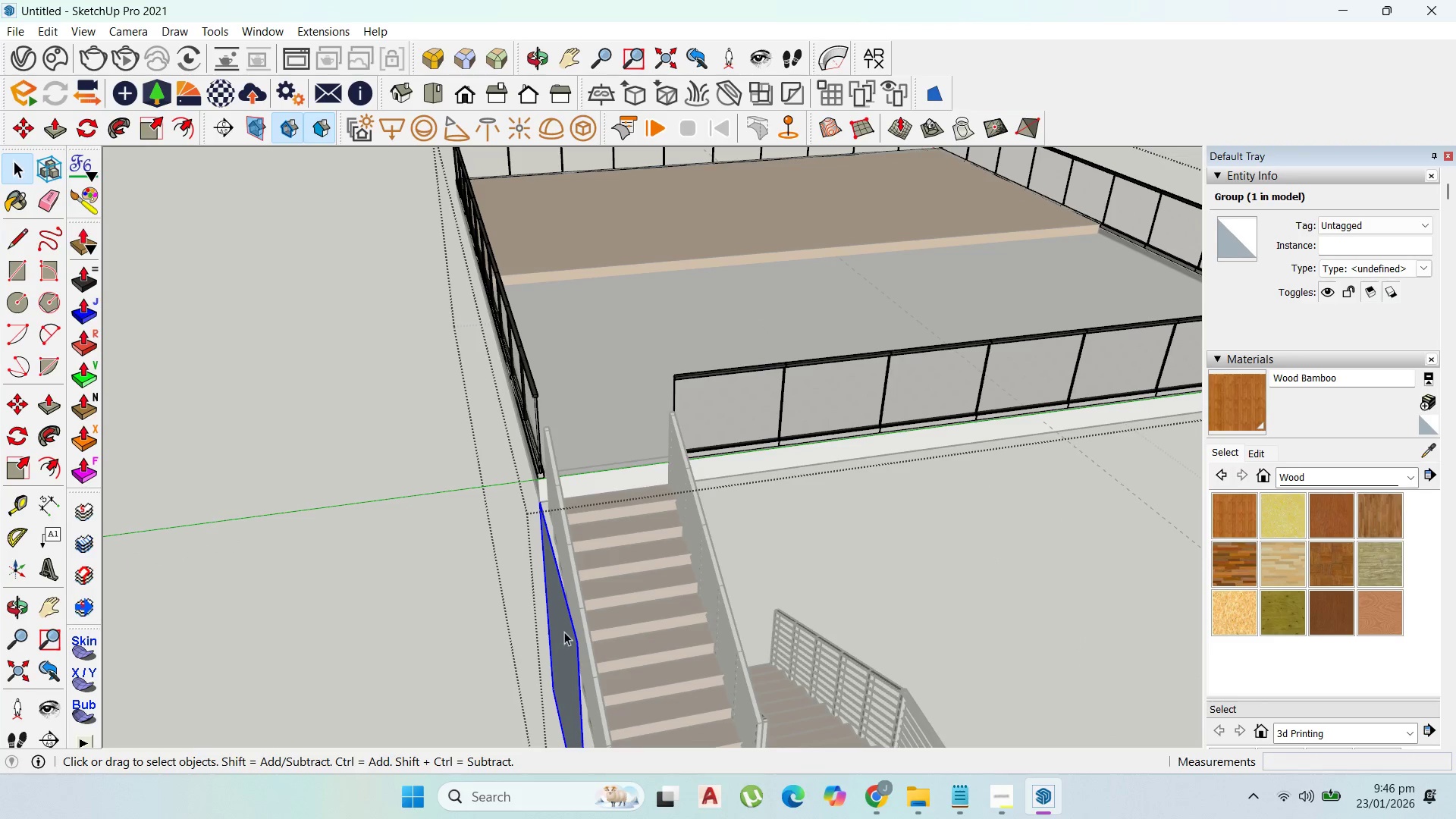 
key(P)
 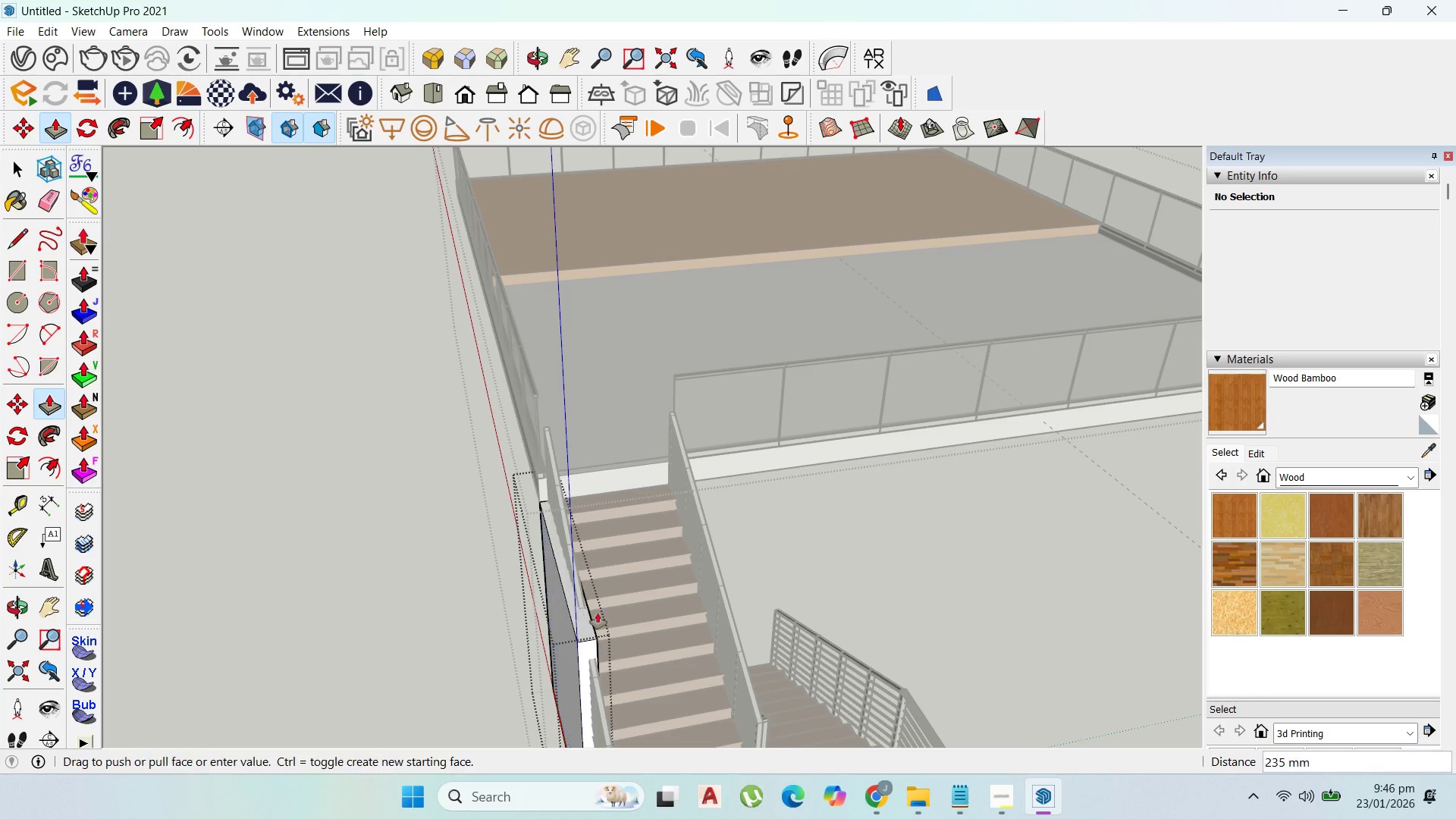 
left_click_drag(start_coordinate=[565, 628], to_coordinate=[610, 604])
 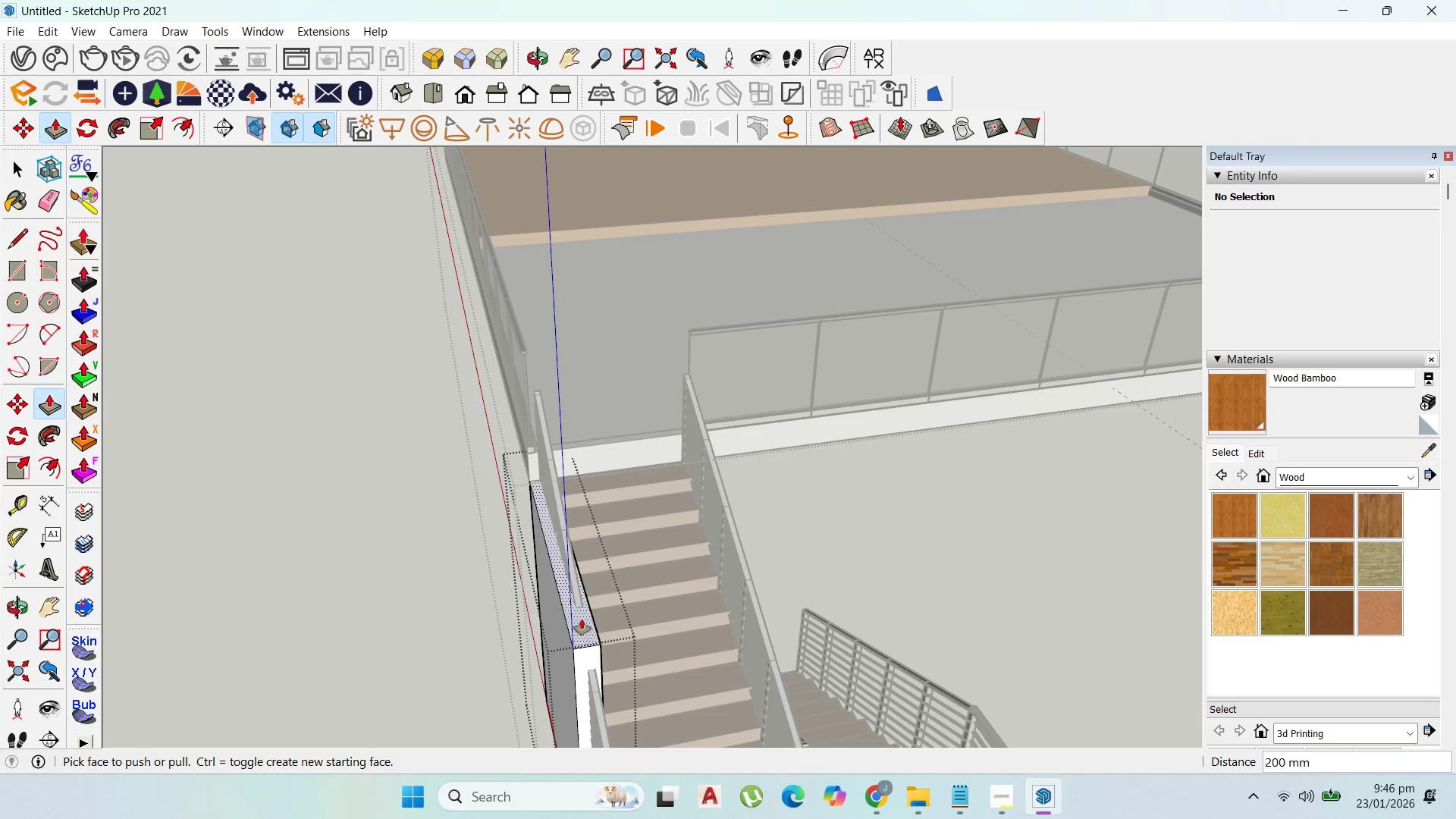 
type(200)
 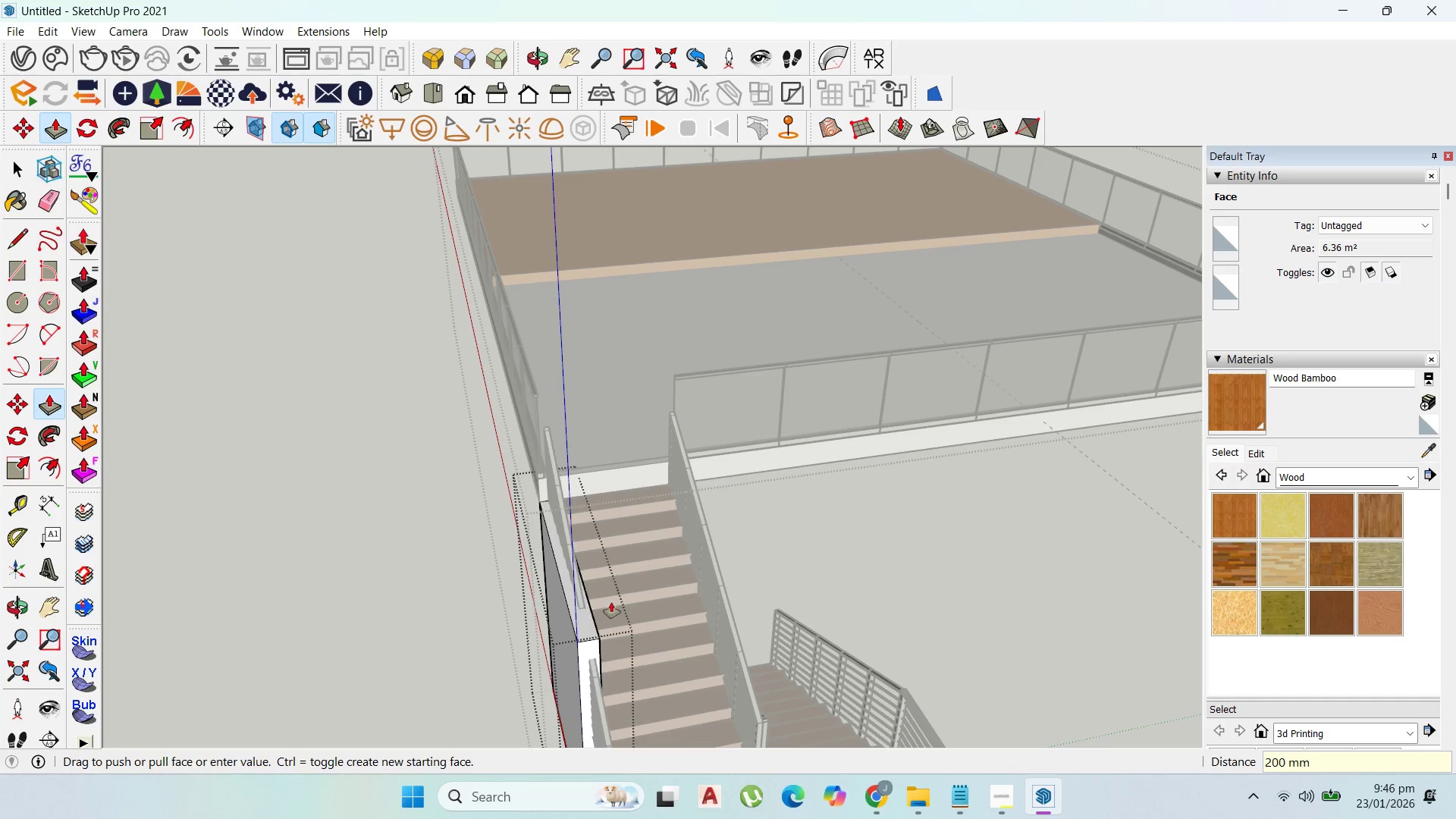 
key(Enter)
 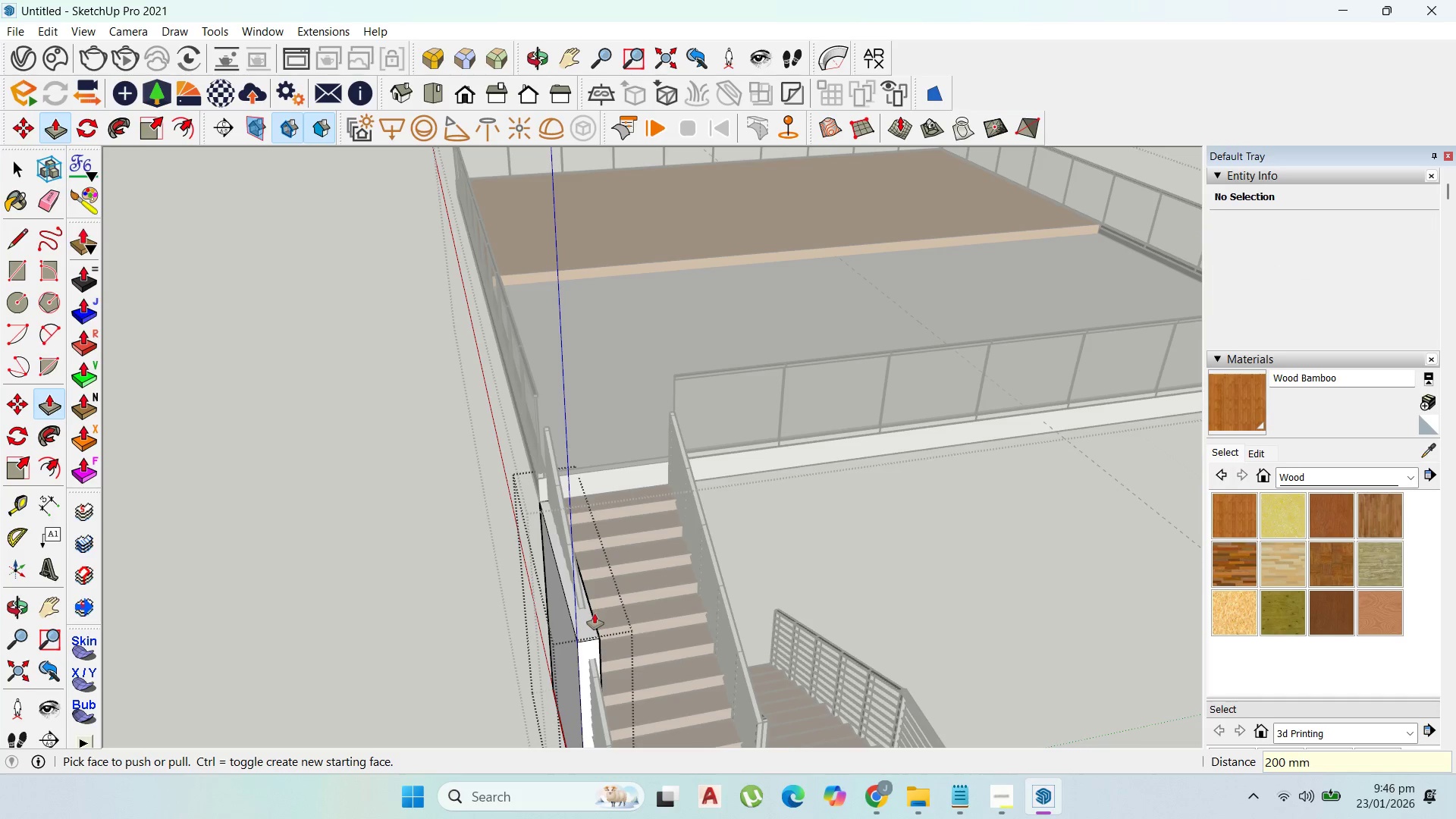 
scroll: coordinate [595, 613], scroll_direction: up, amount: 2.0
 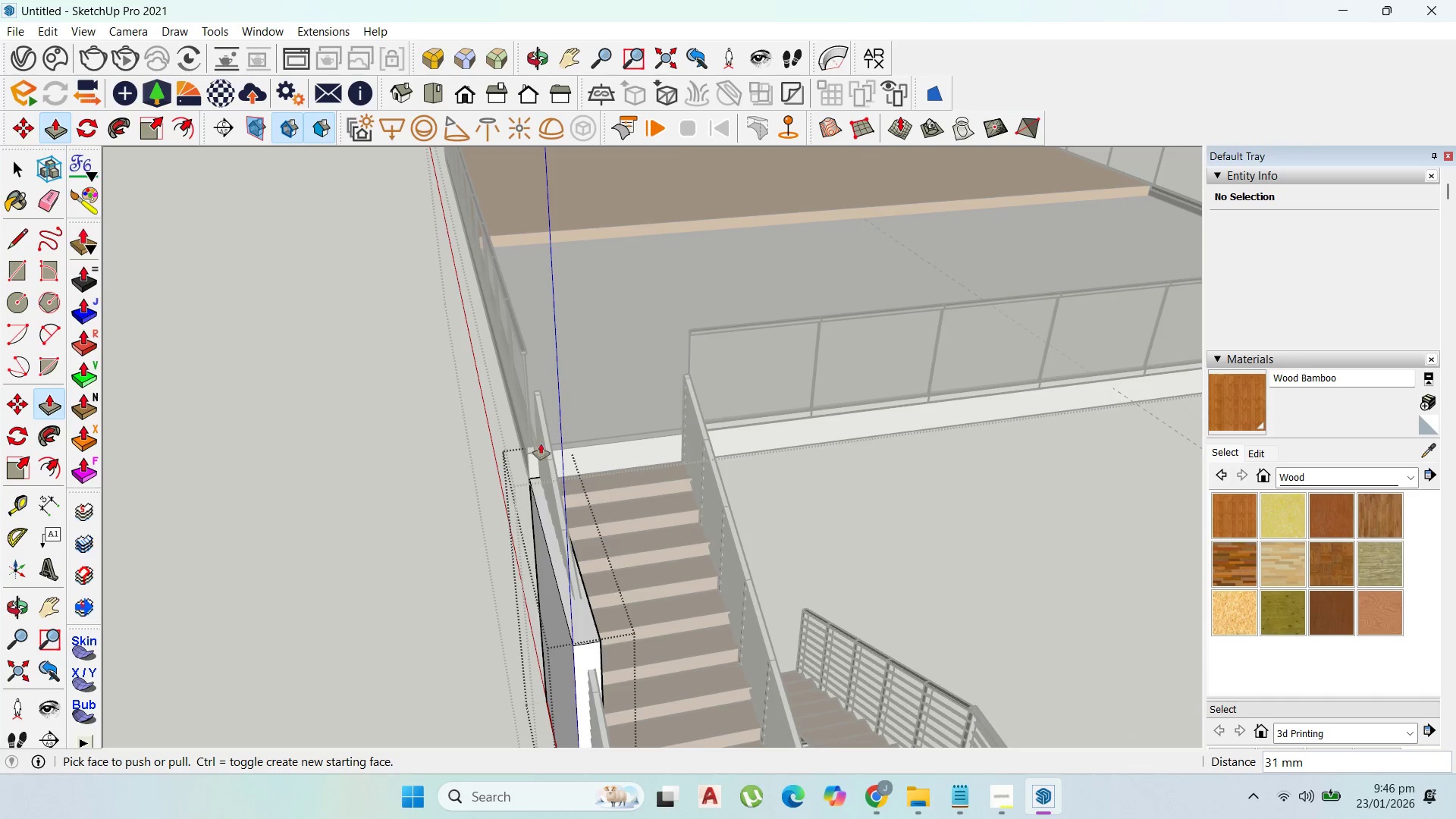 
left_click_drag(start_coordinate=[537, 514], to_coordinate=[537, 425])
 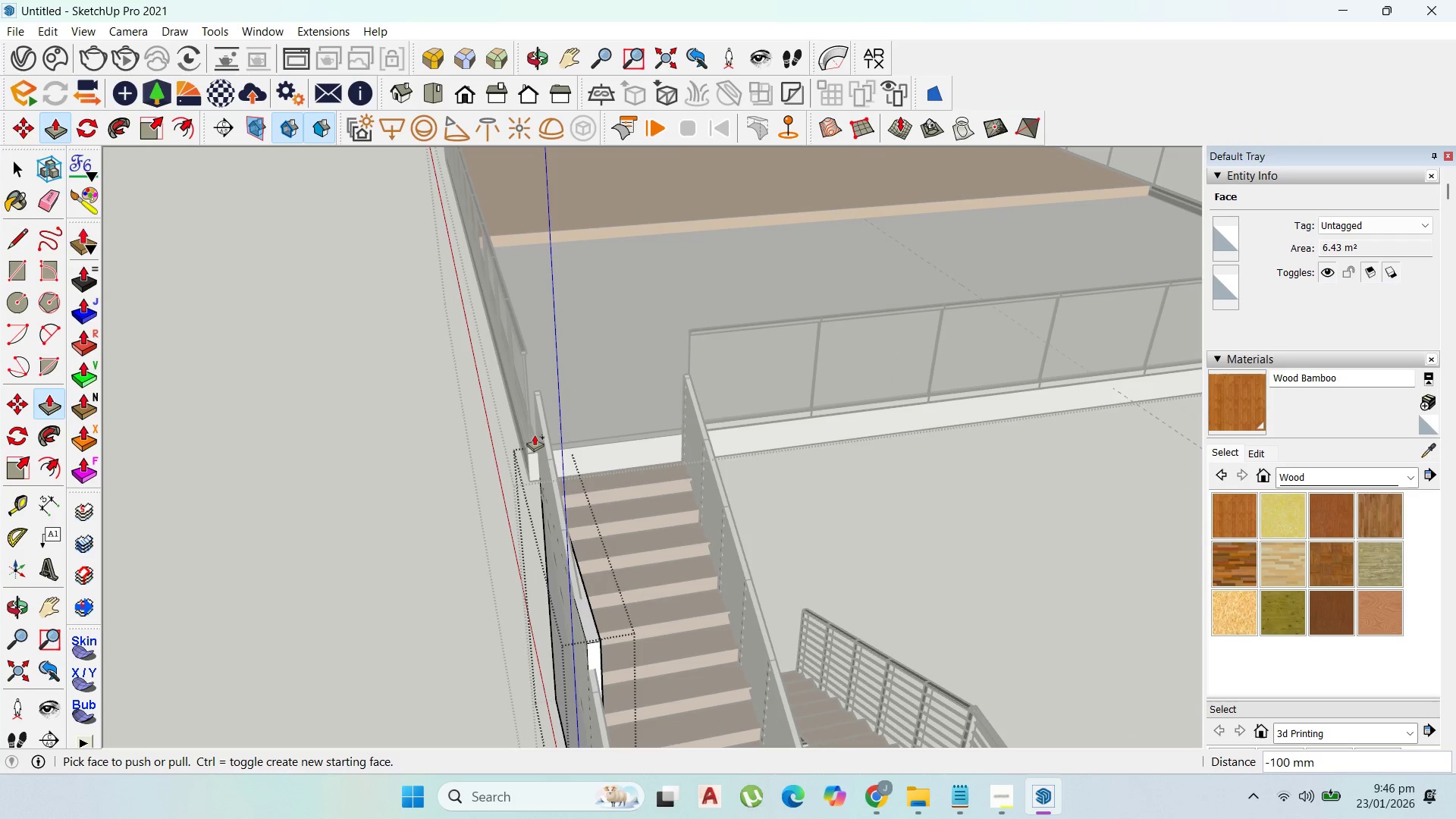 
key(Control+Z)
 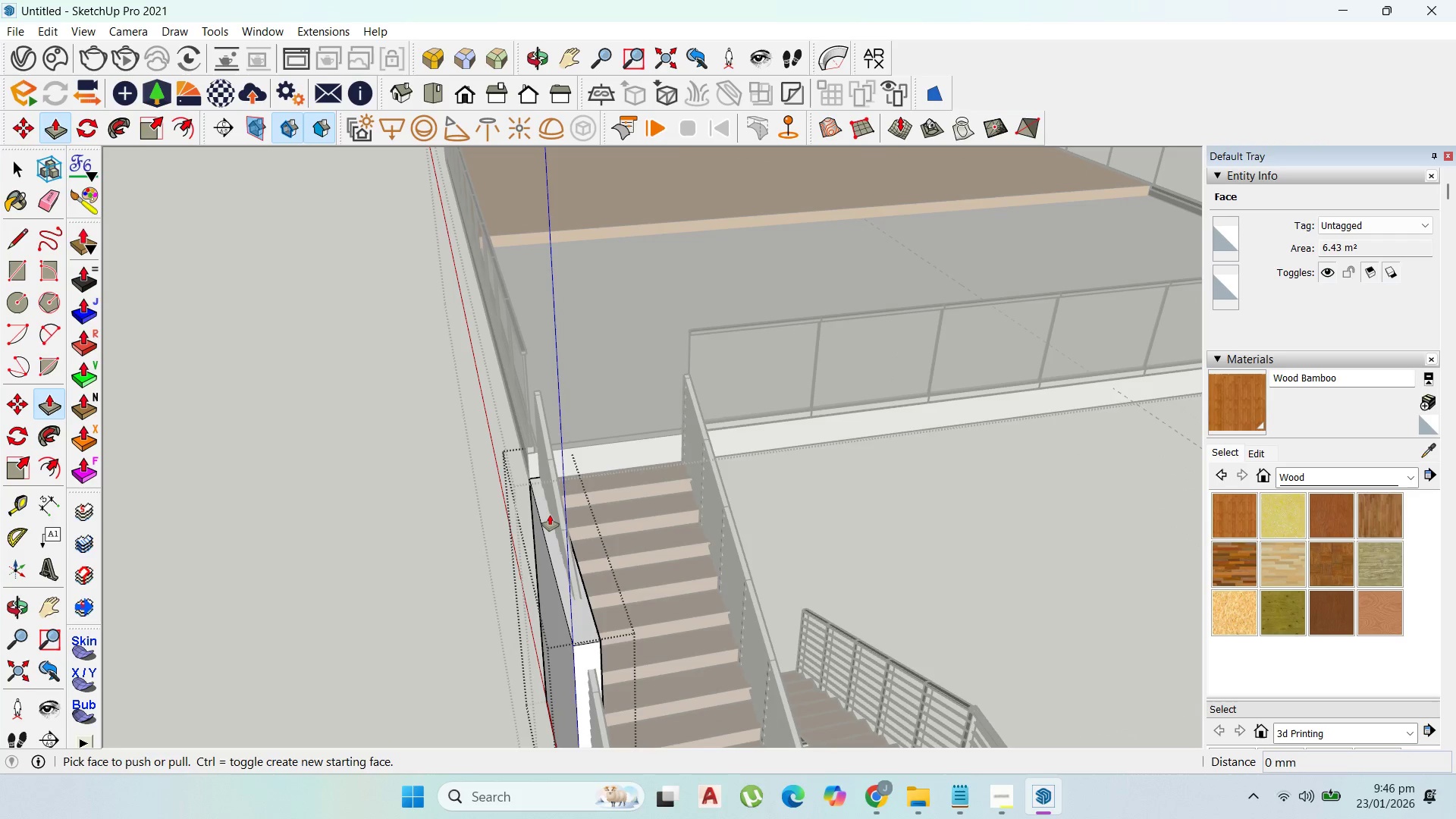 
left_click_drag(start_coordinate=[550, 515], to_coordinate=[526, 350])
 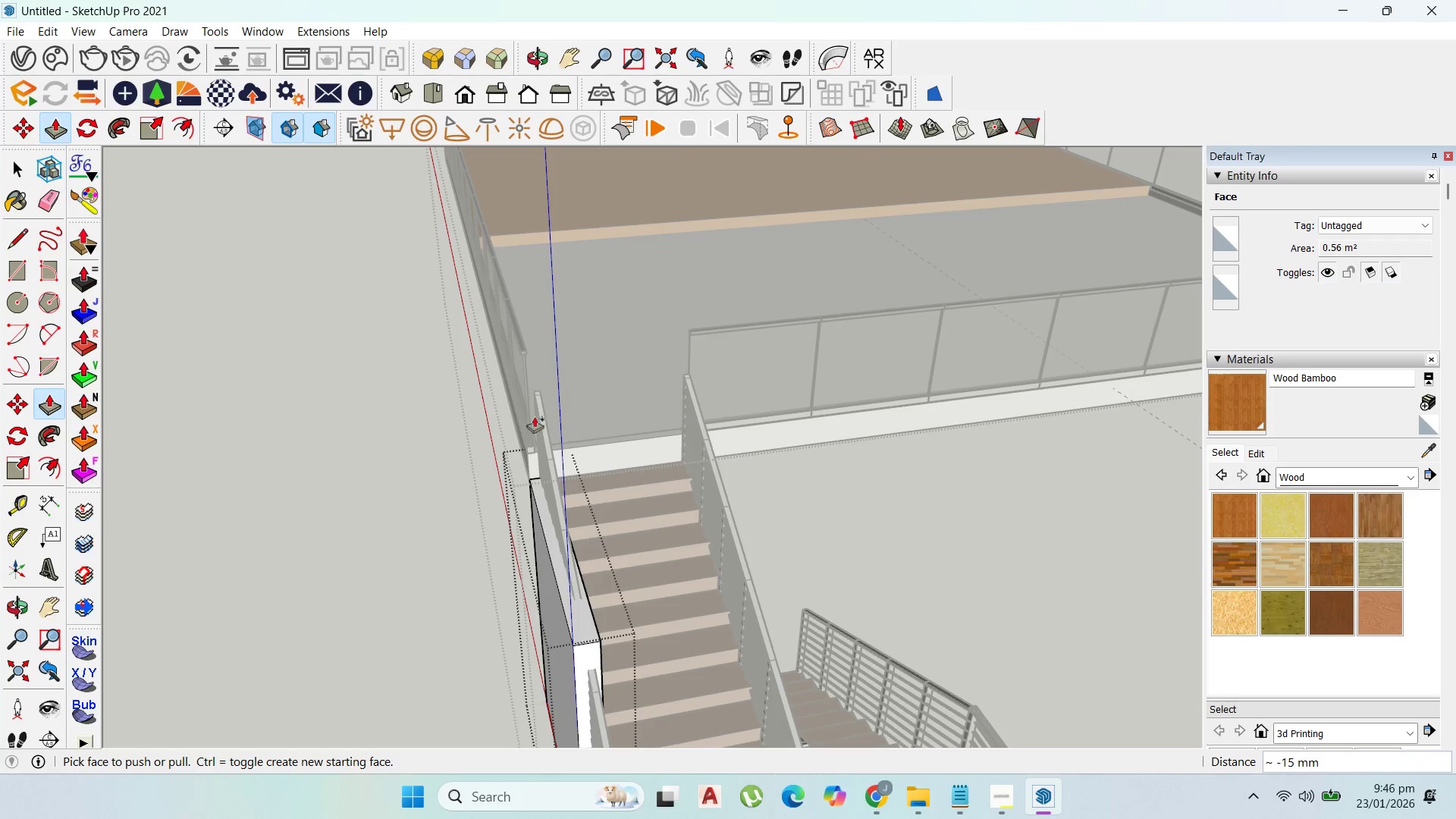 
key(Control+Z)
 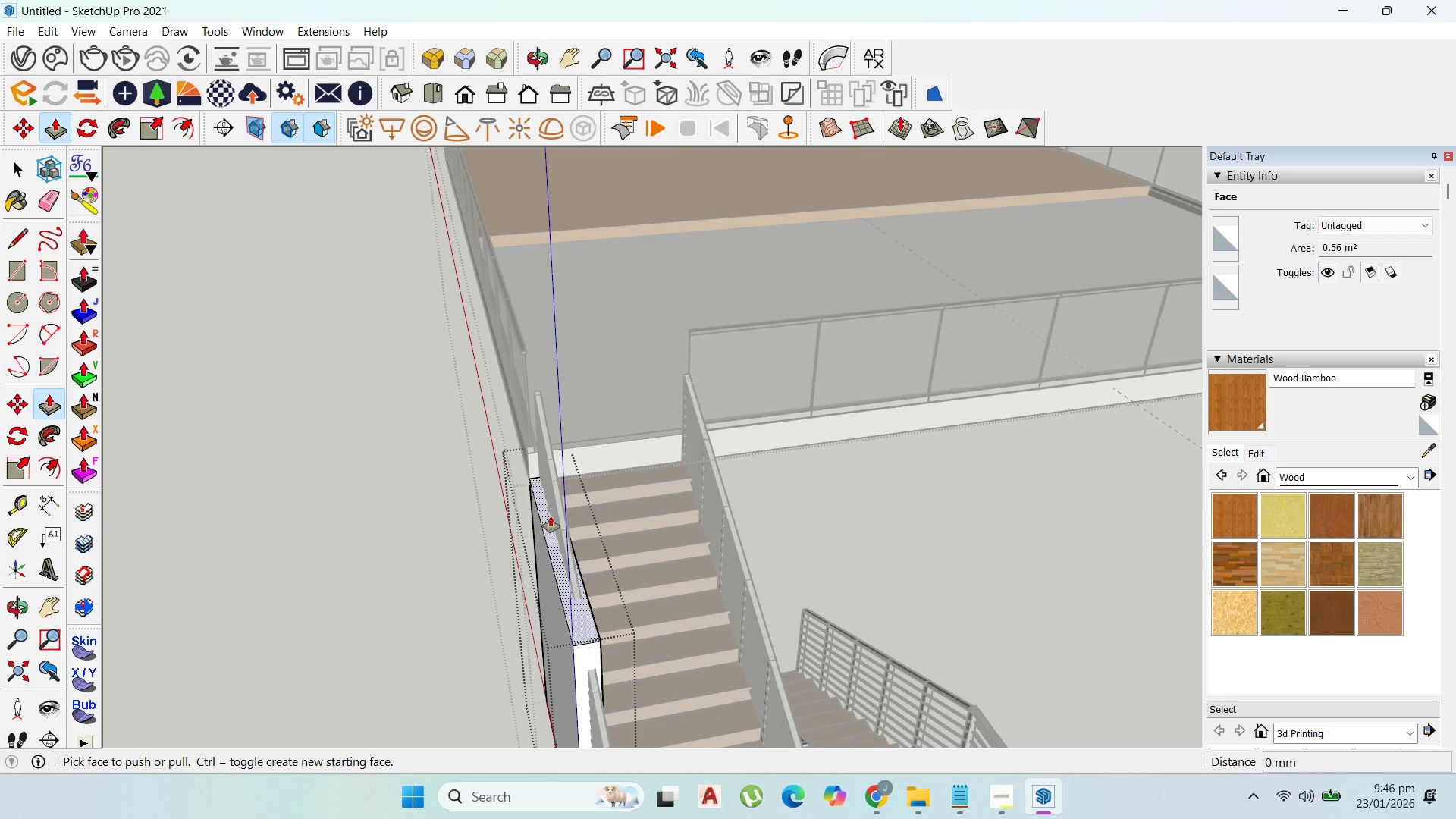 
left_click_drag(start_coordinate=[551, 516], to_coordinate=[522, 342])
 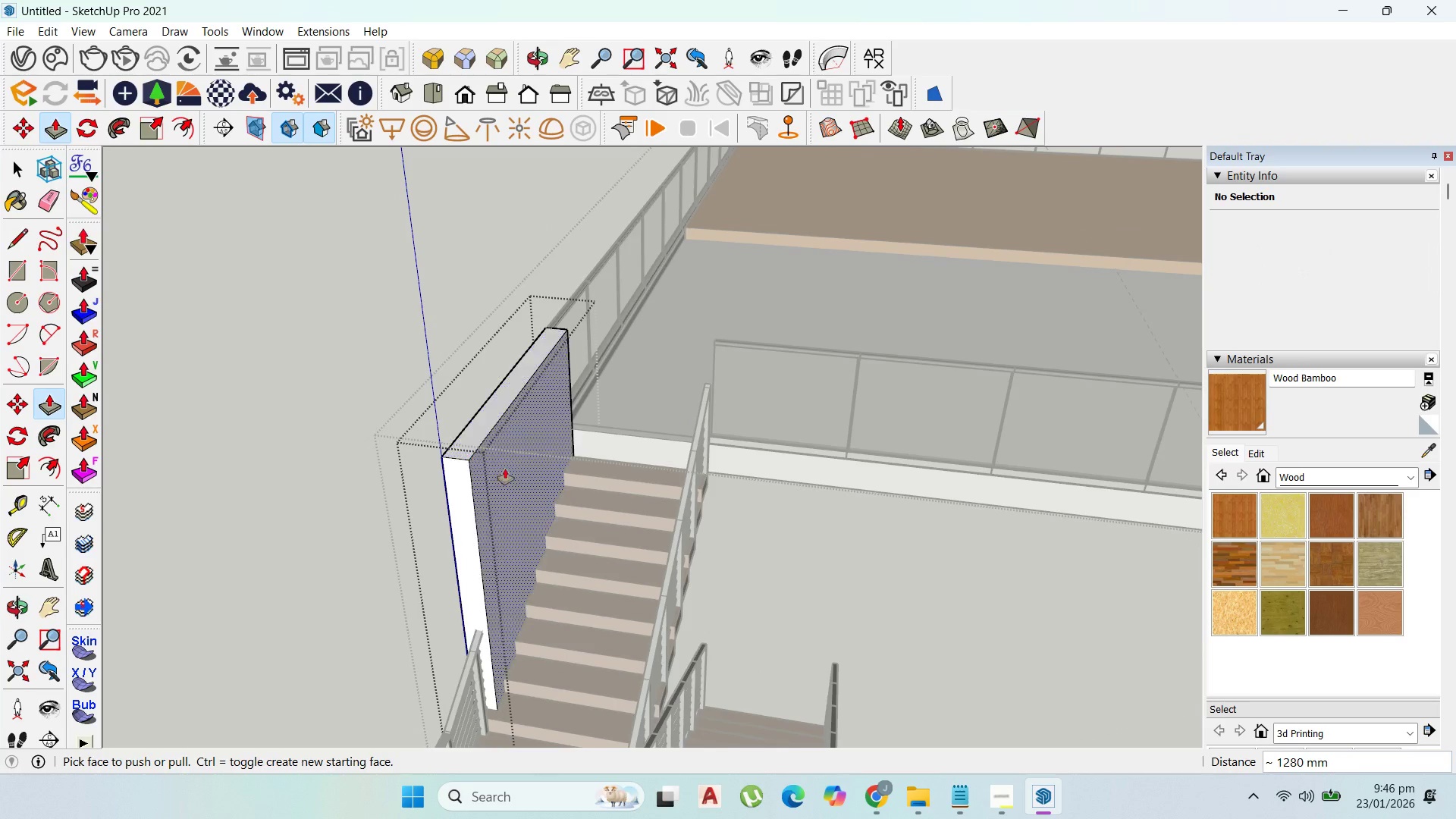 
scroll: coordinate [625, 407], scroll_direction: down, amount: 3.0
 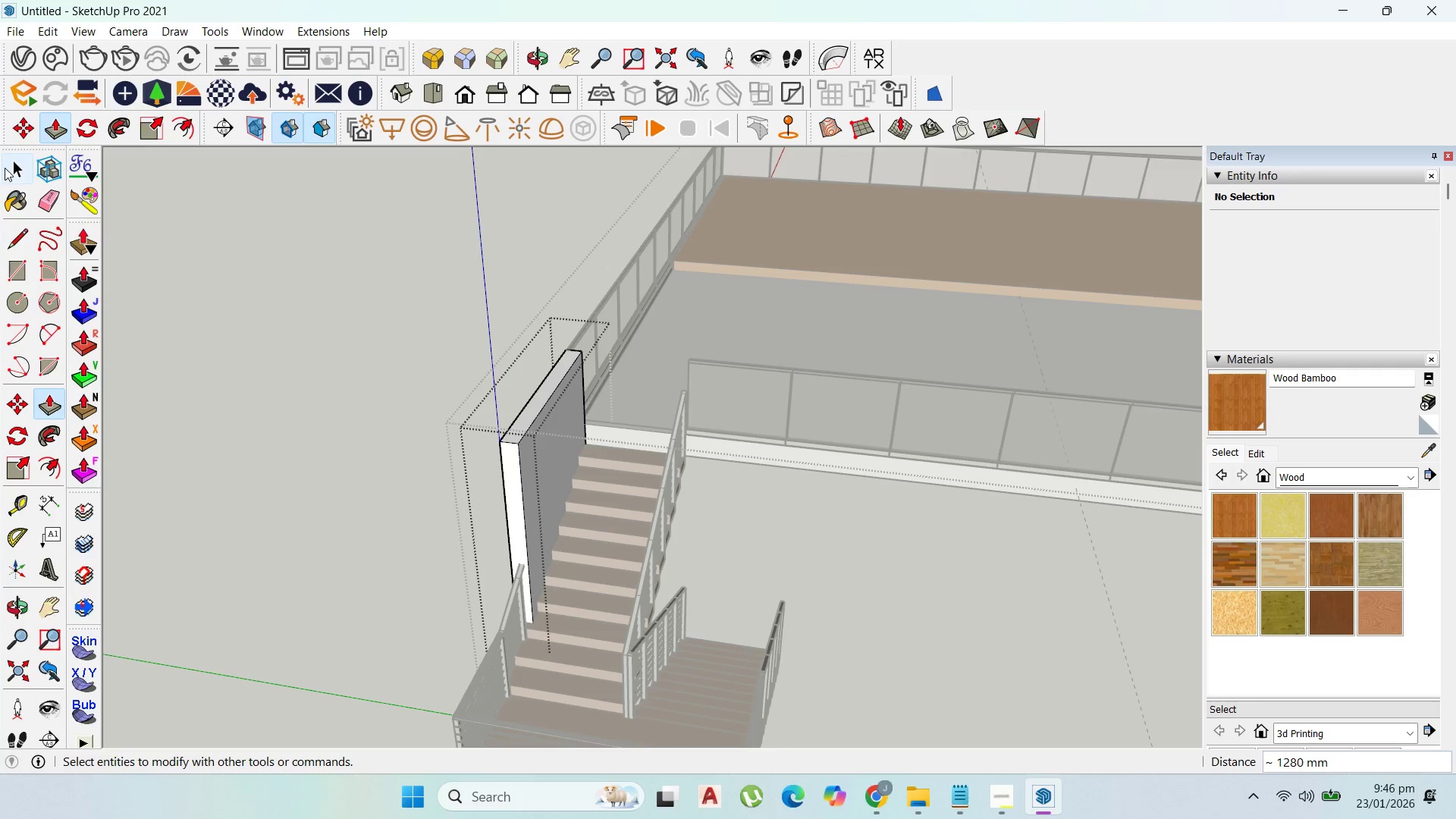 
left_click_drag(start_coordinate=[20, 165], to_coordinate=[24, 165])
 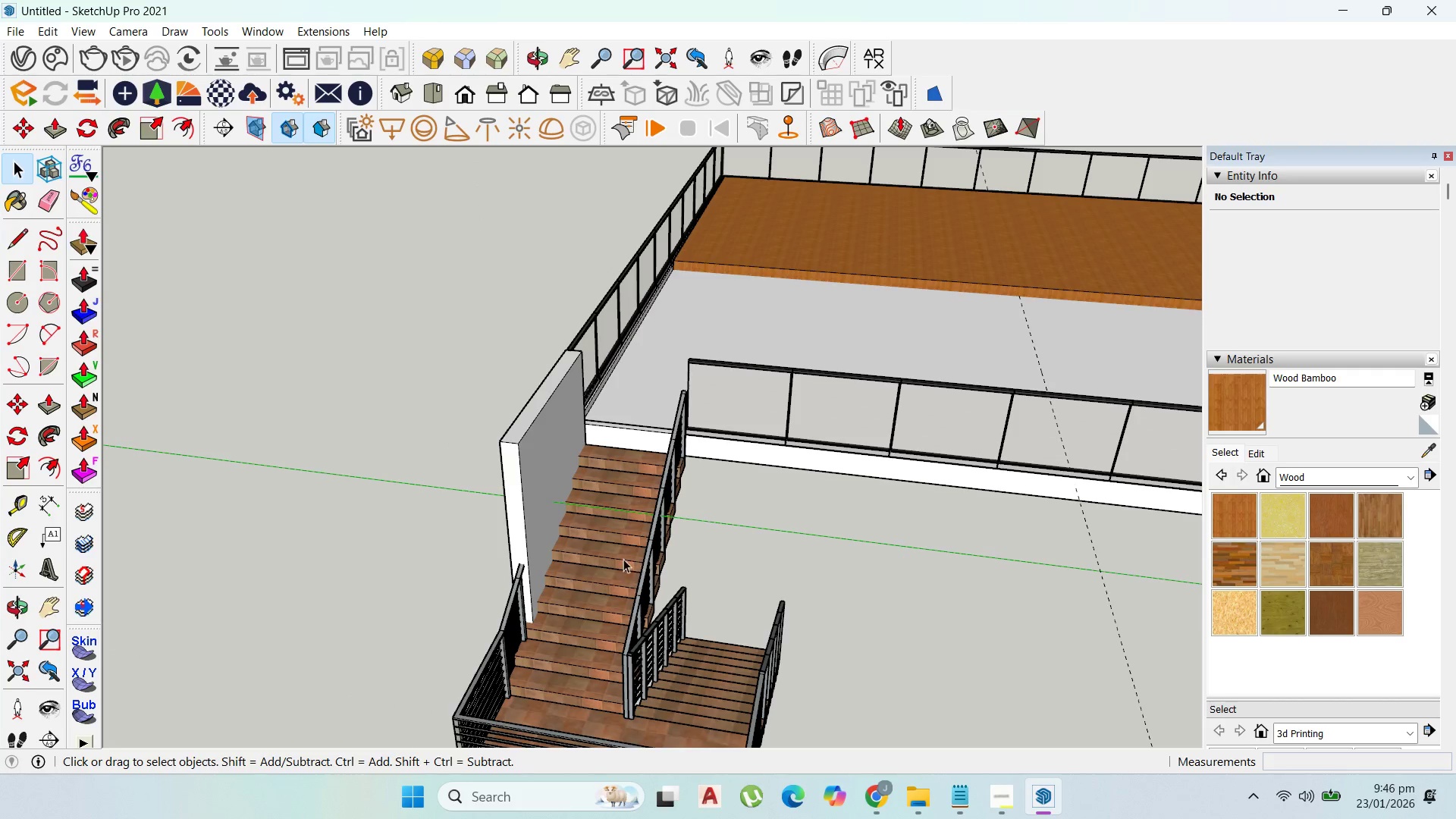 
key(Escape)
 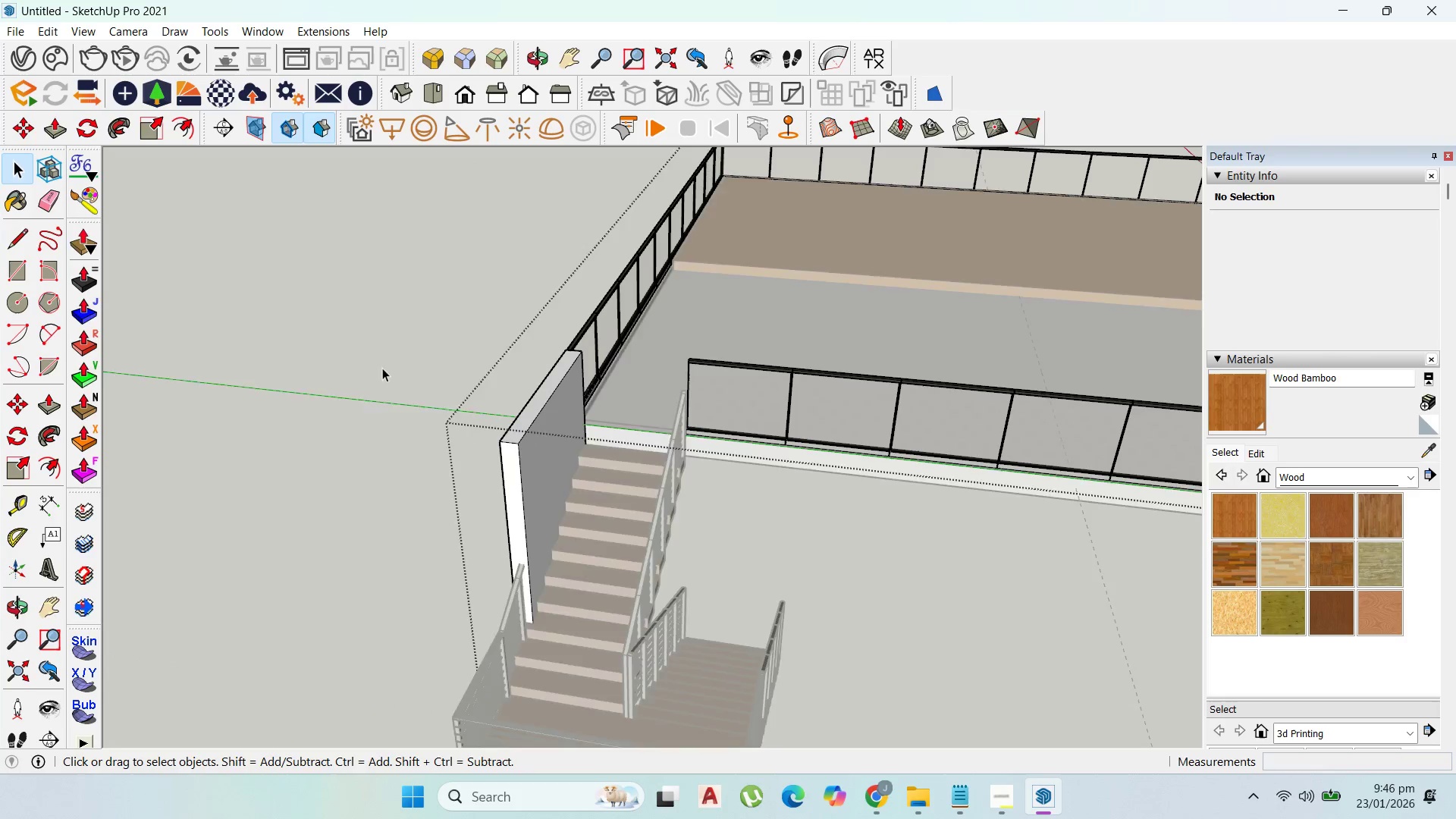 
key(Escape)
 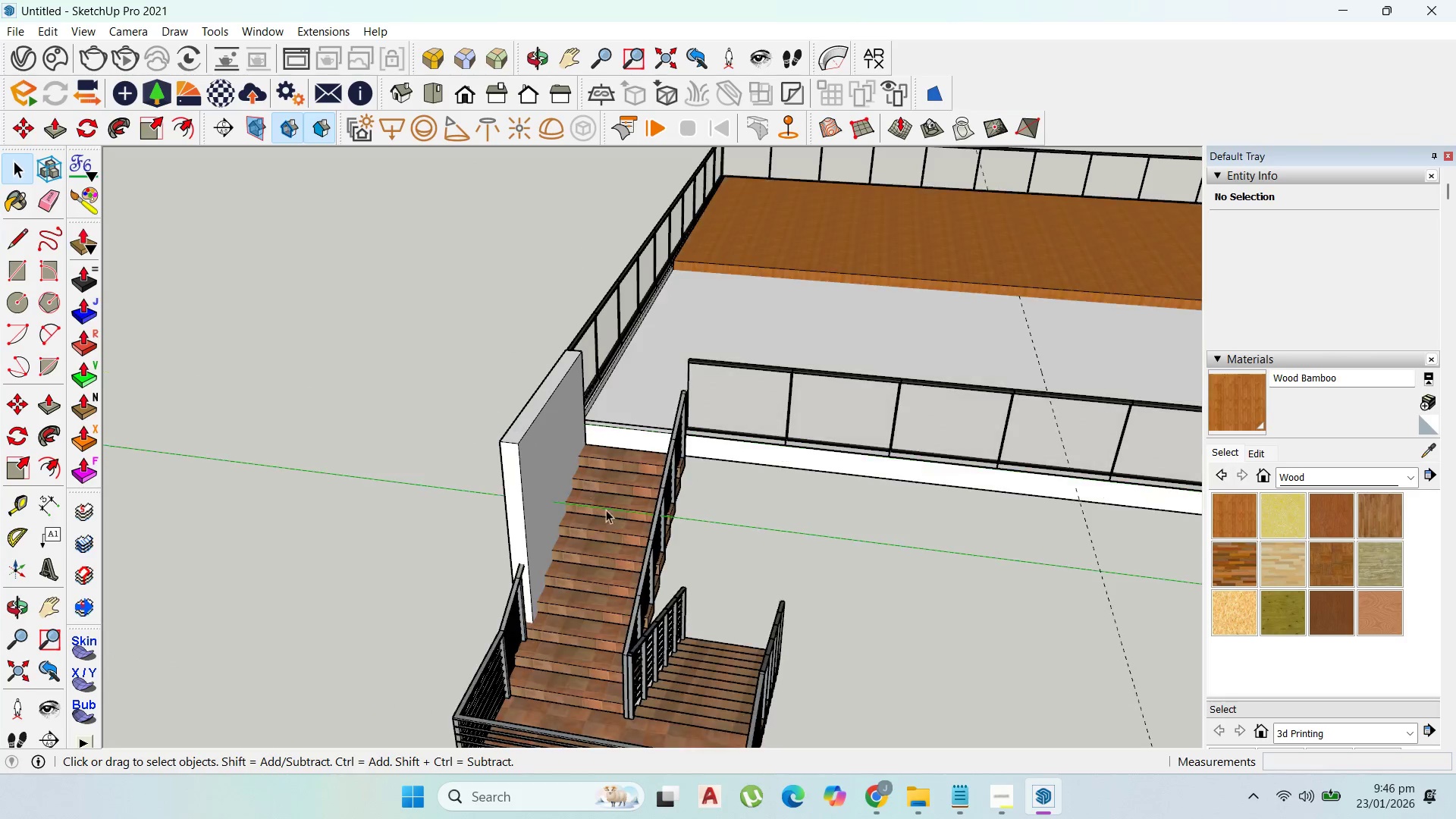 
key(Escape)
 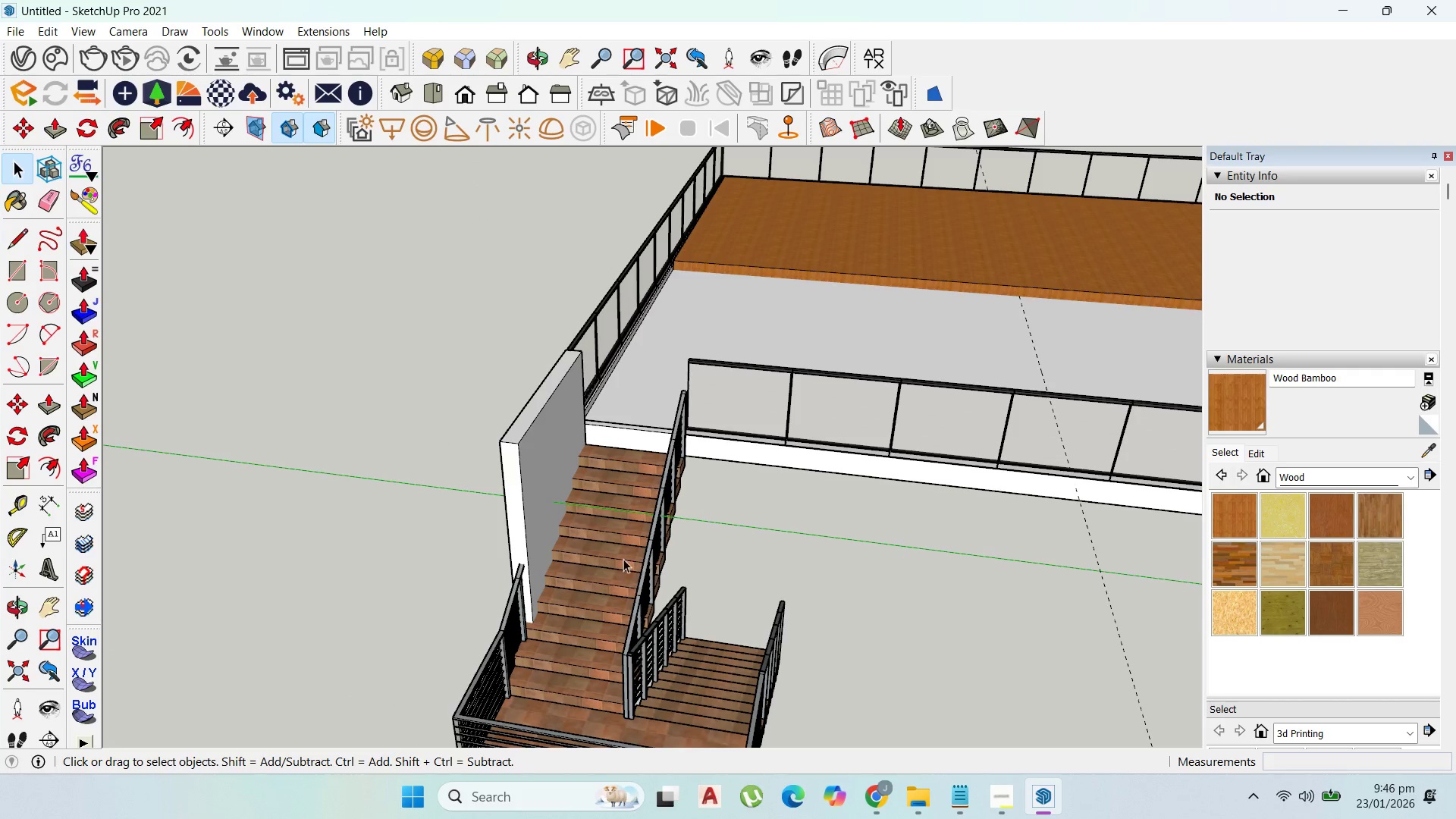 
left_click([623, 559])
 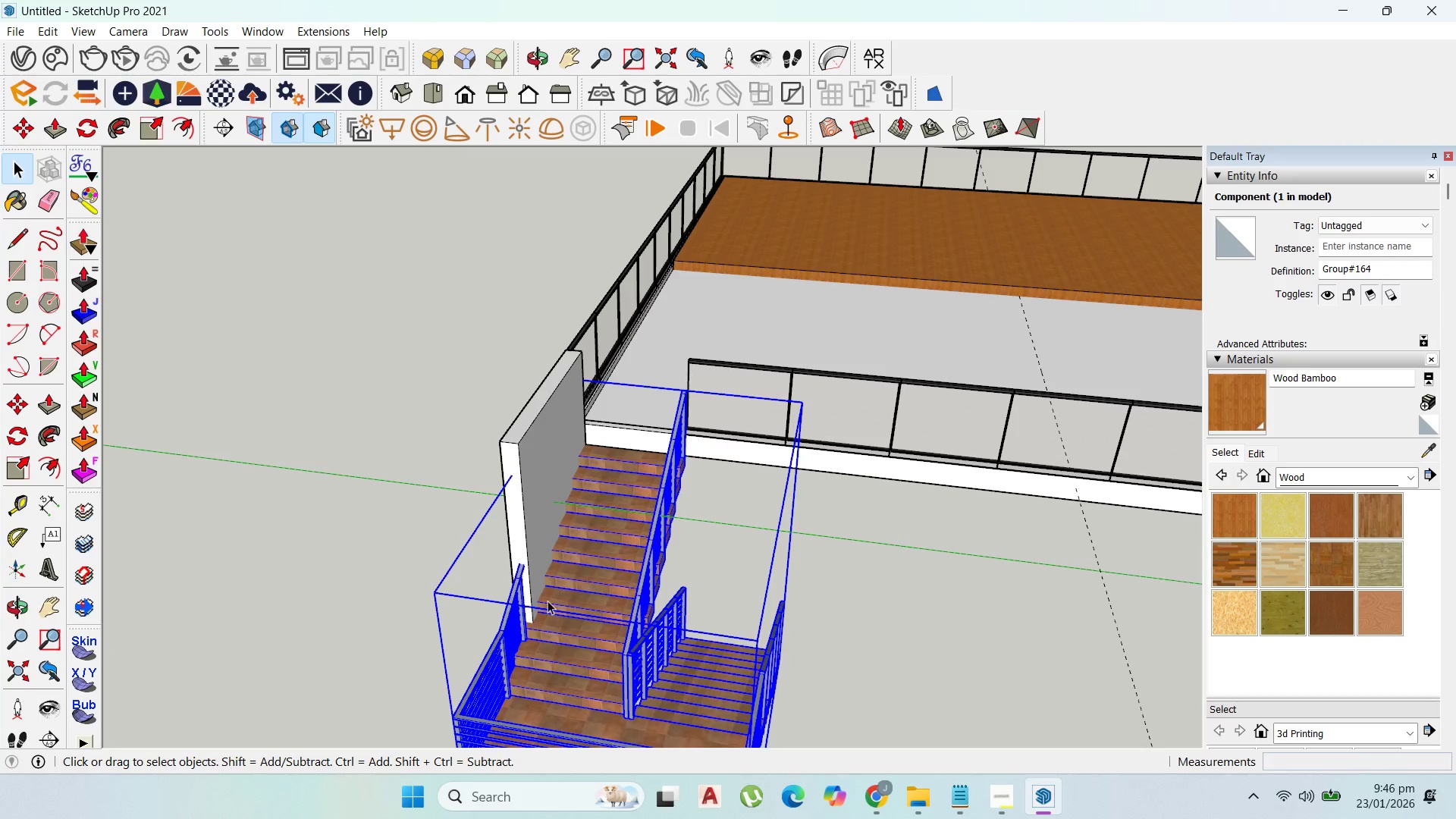 
key(M)
 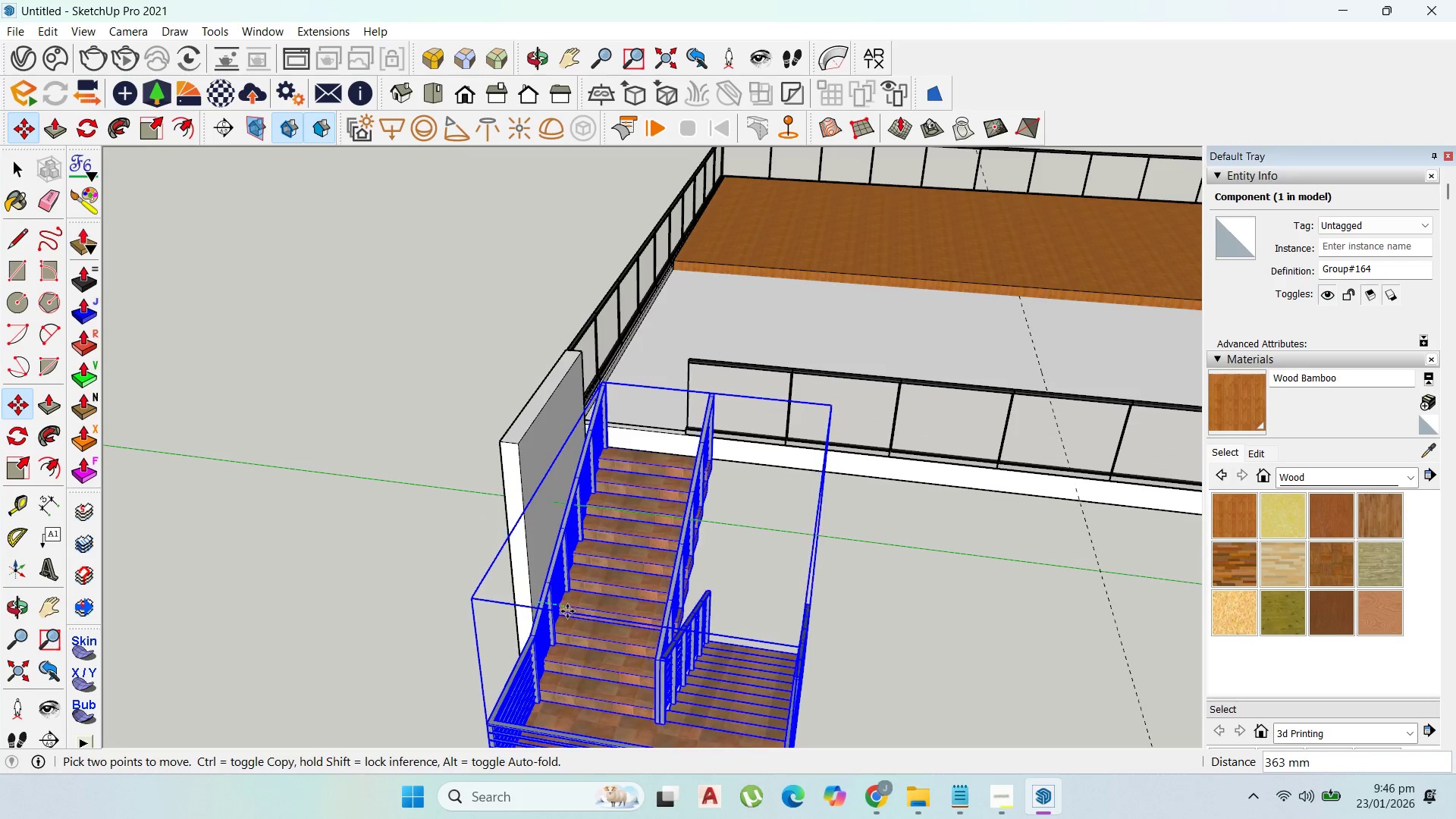 
left_click([567, 611])
 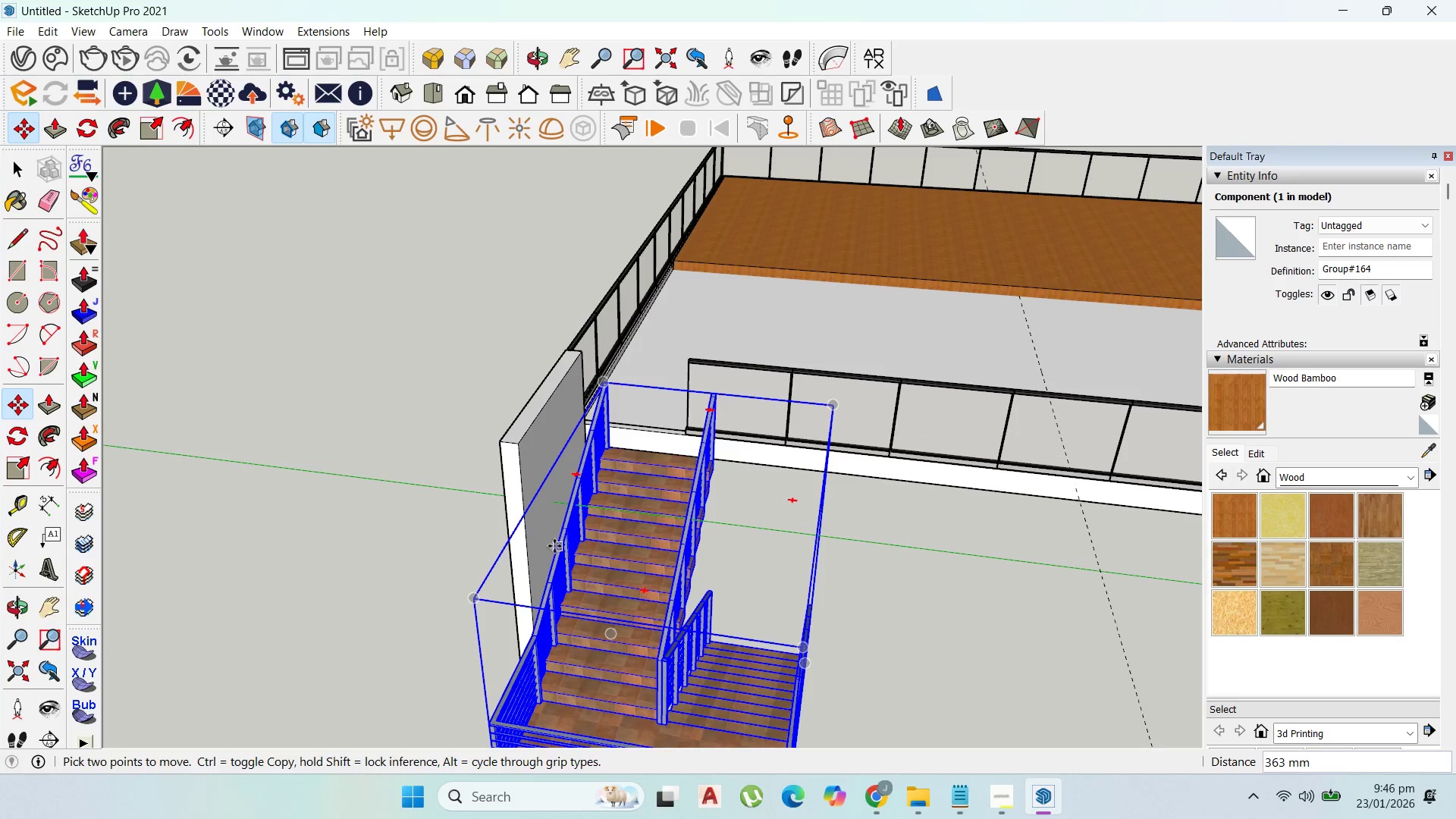 
left_click([554, 546])
 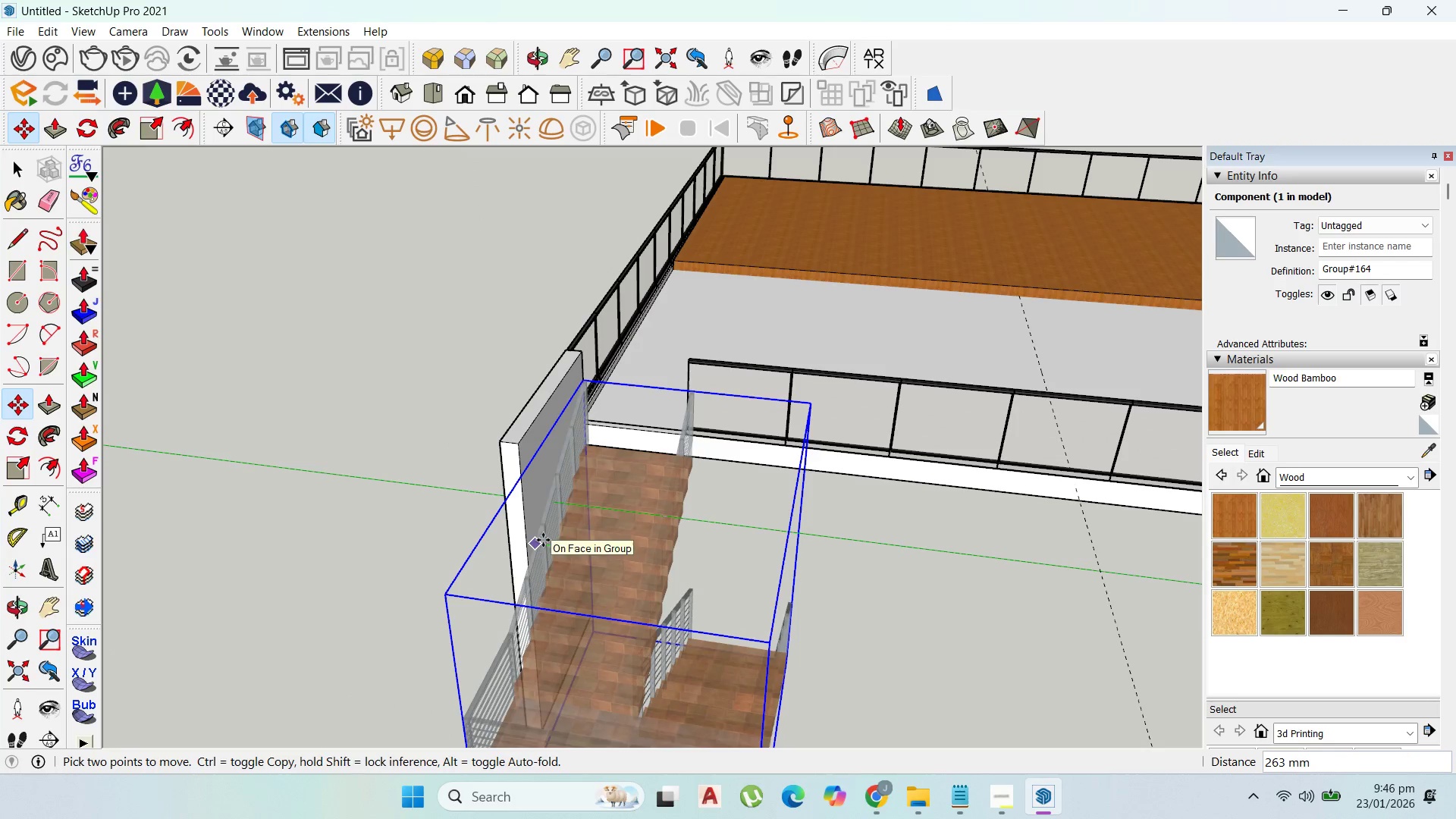 
left_click([543, 540])
 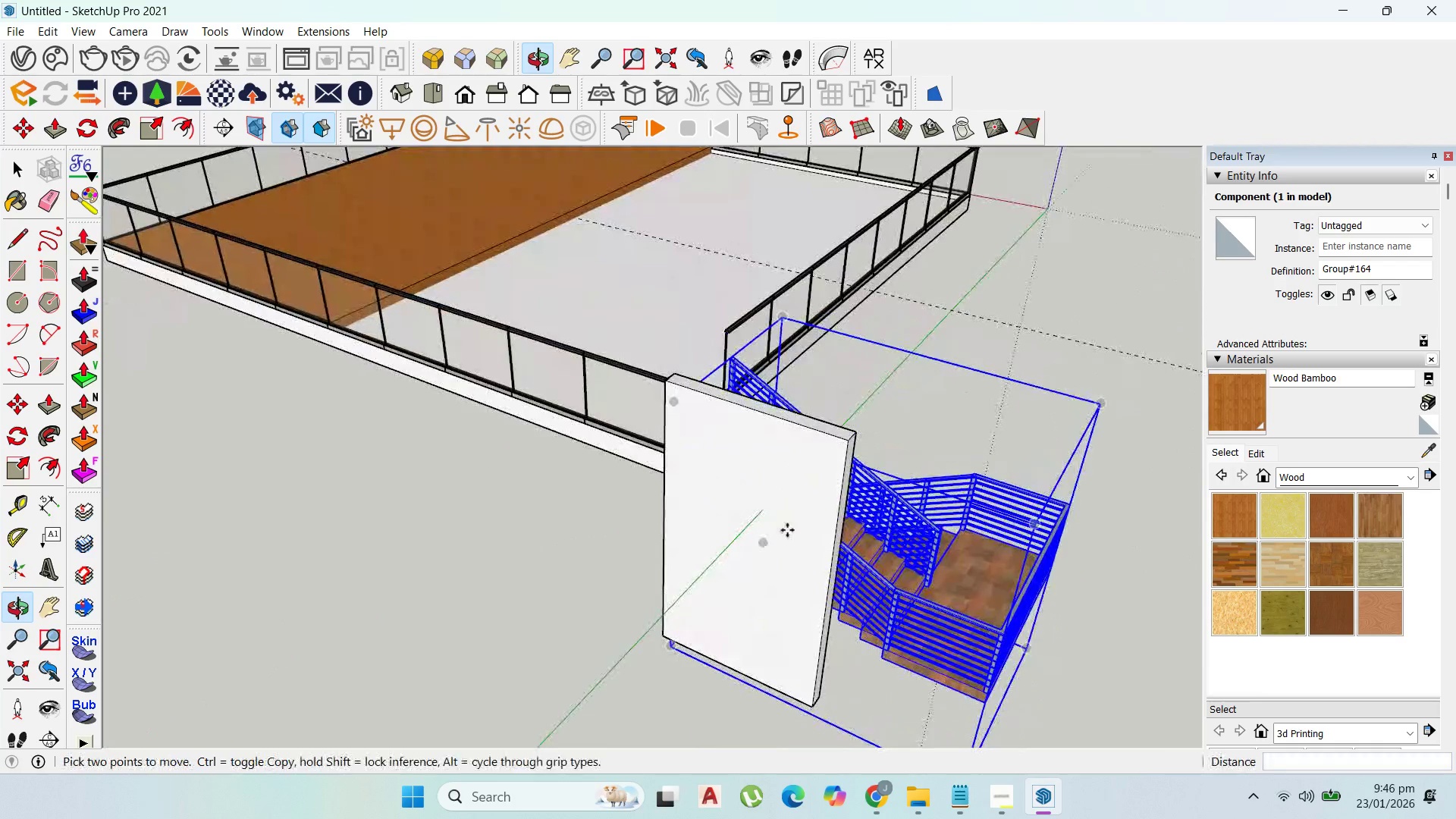 
left_click_drag(start_coordinate=[20, 171], to_coordinate=[36, 171])
 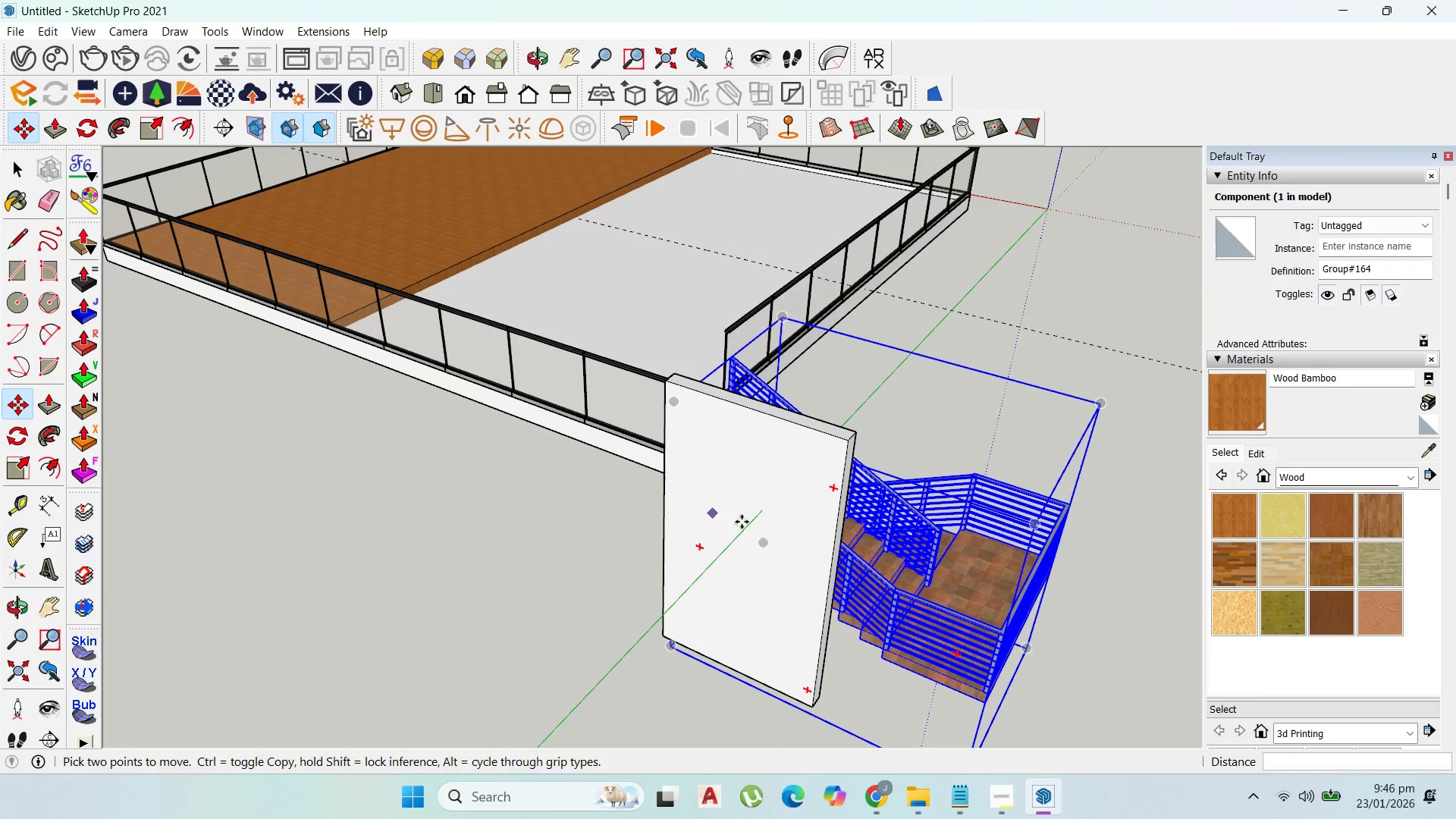 
double_click([786, 547])
 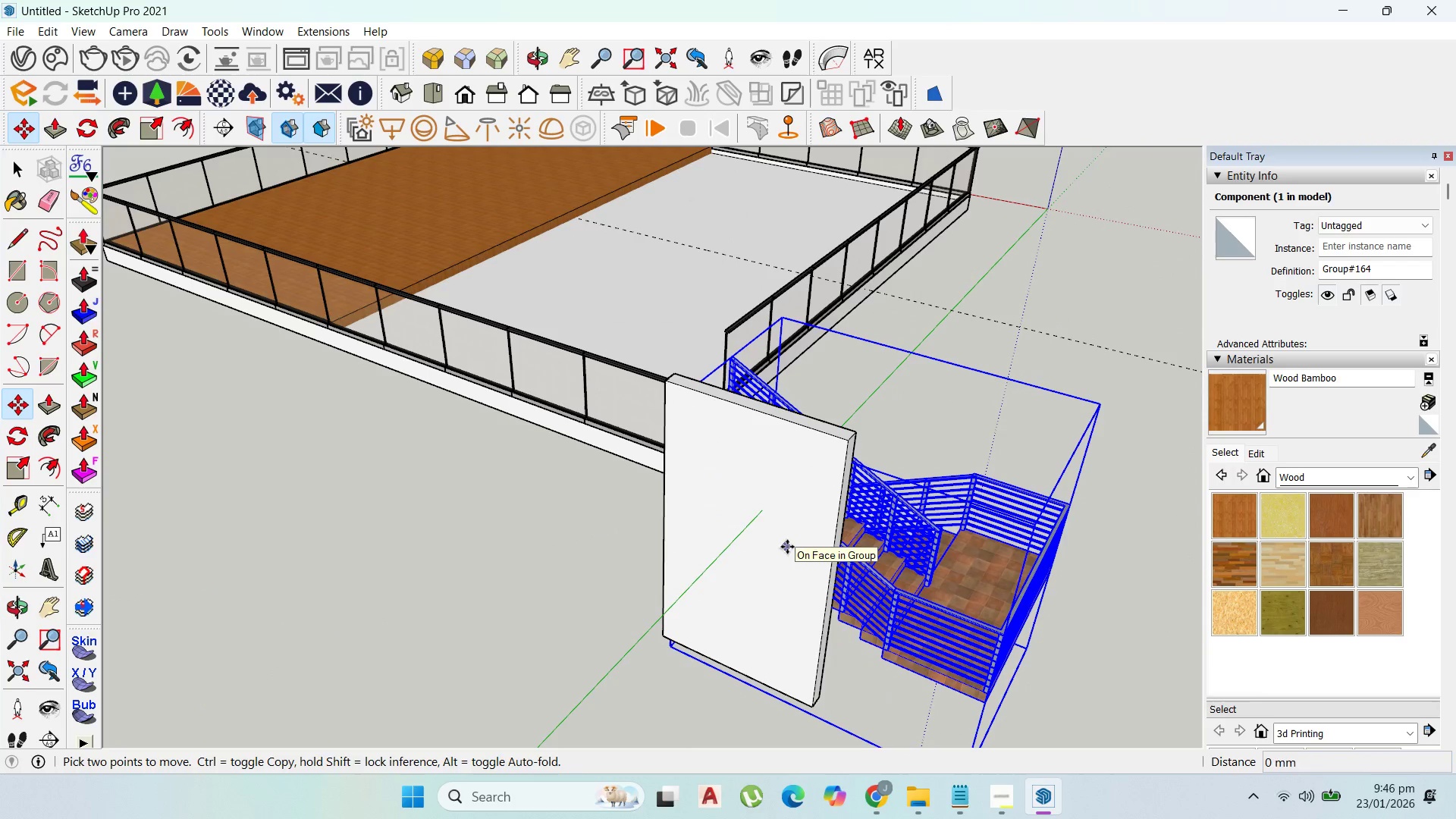 
key(Escape)
 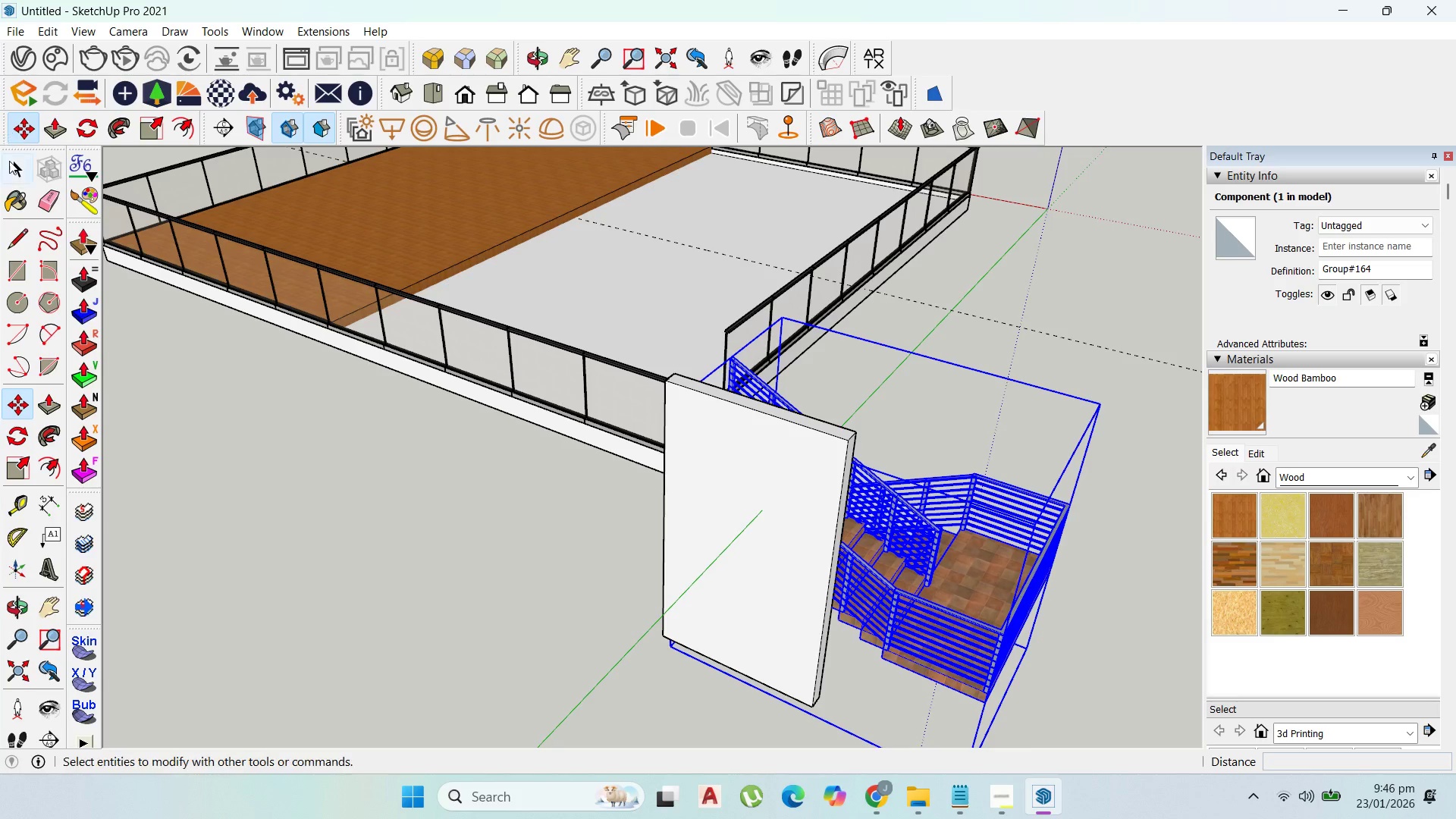 
left_click([11, 162])
 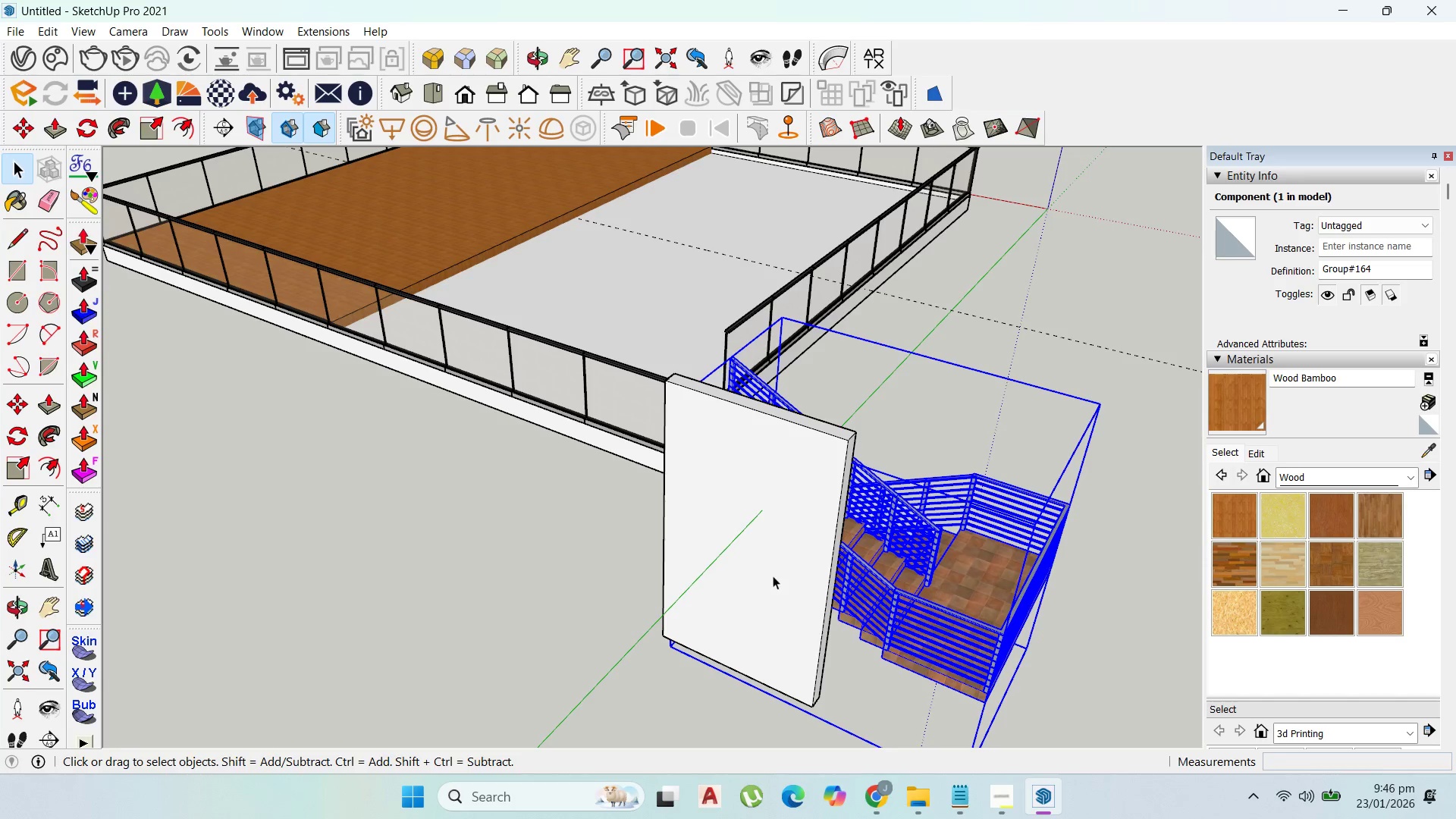 
double_click([773, 576])
 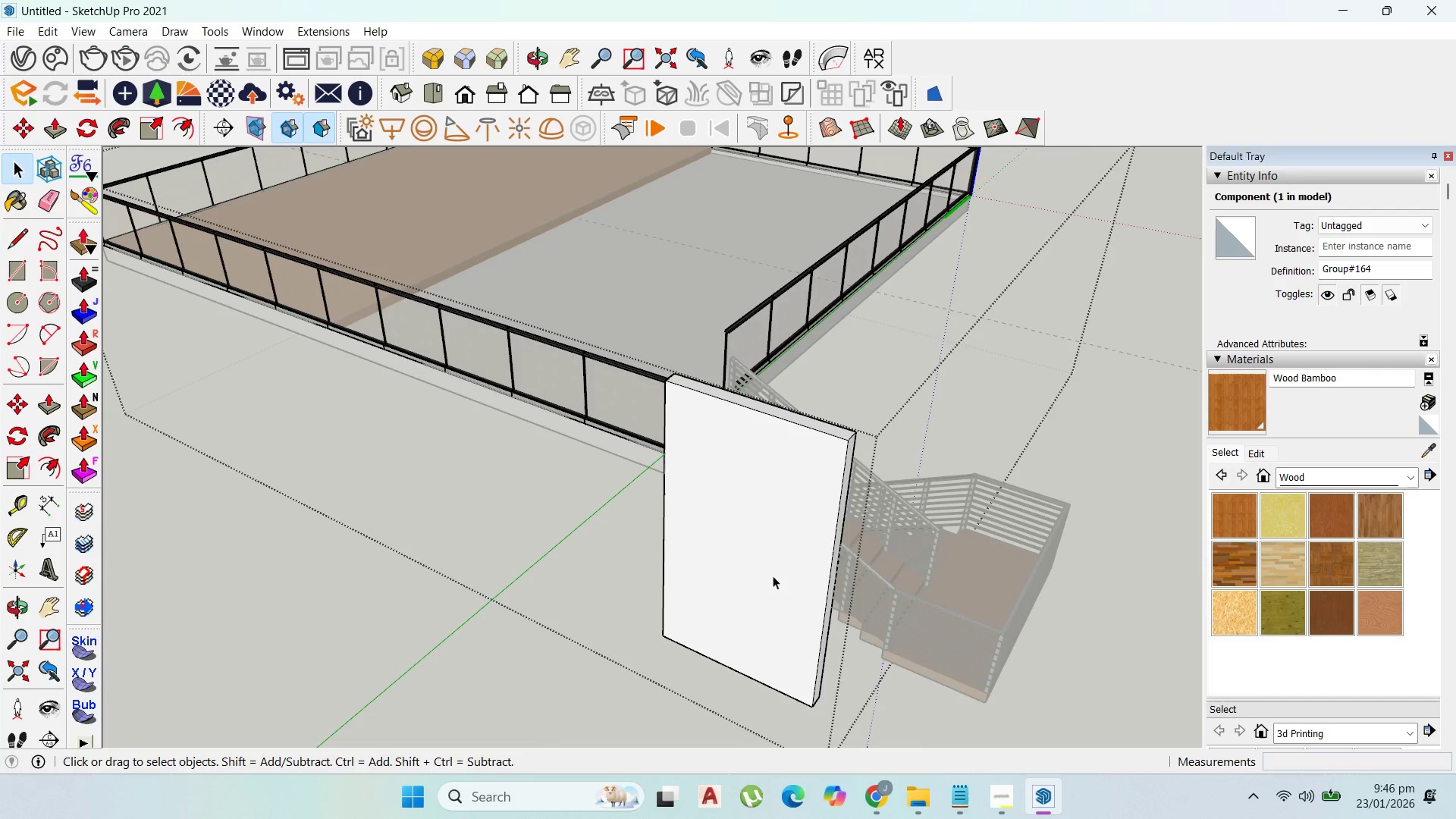 
triple_click([773, 576])
 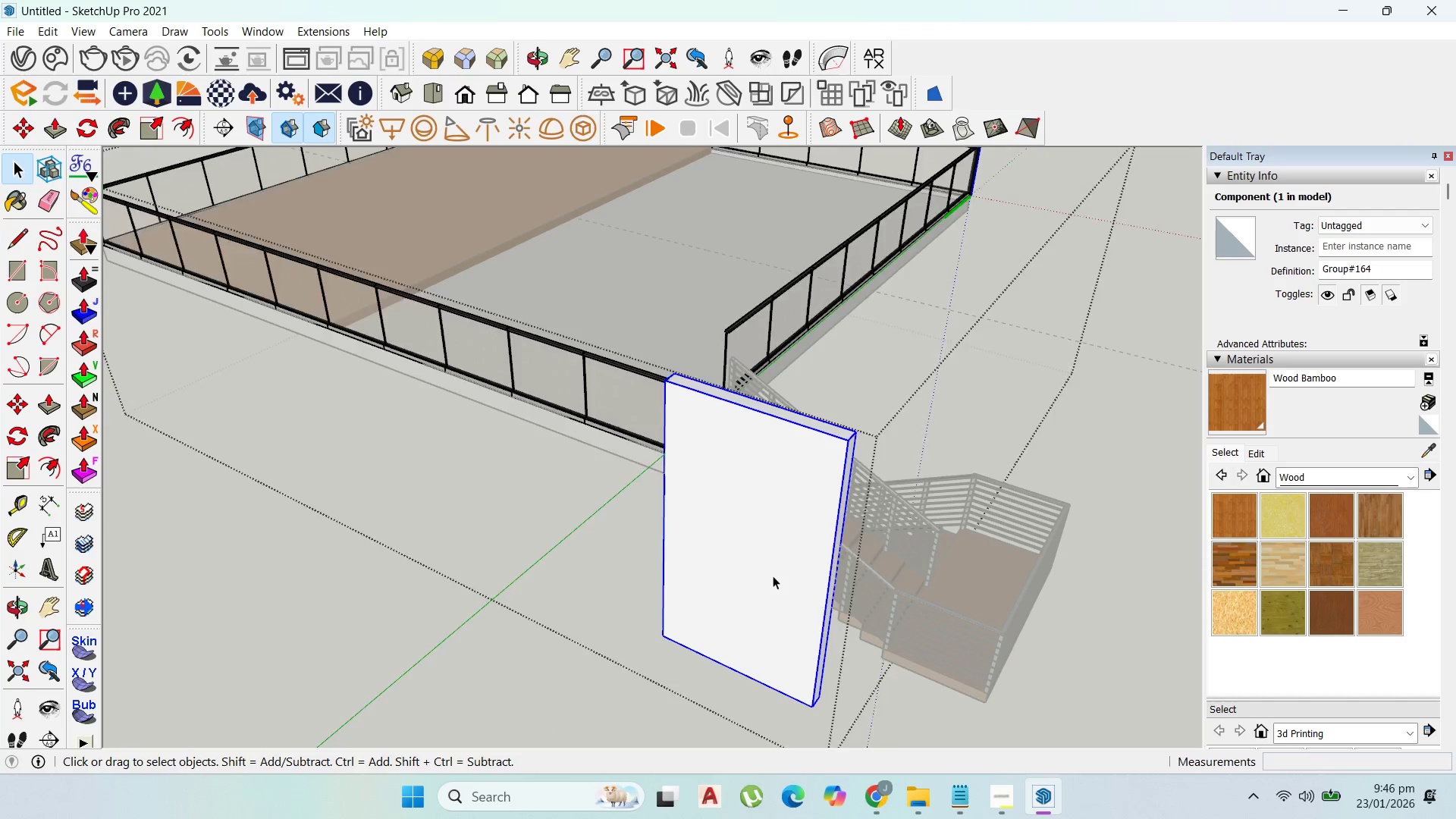 
triple_click([773, 576])
 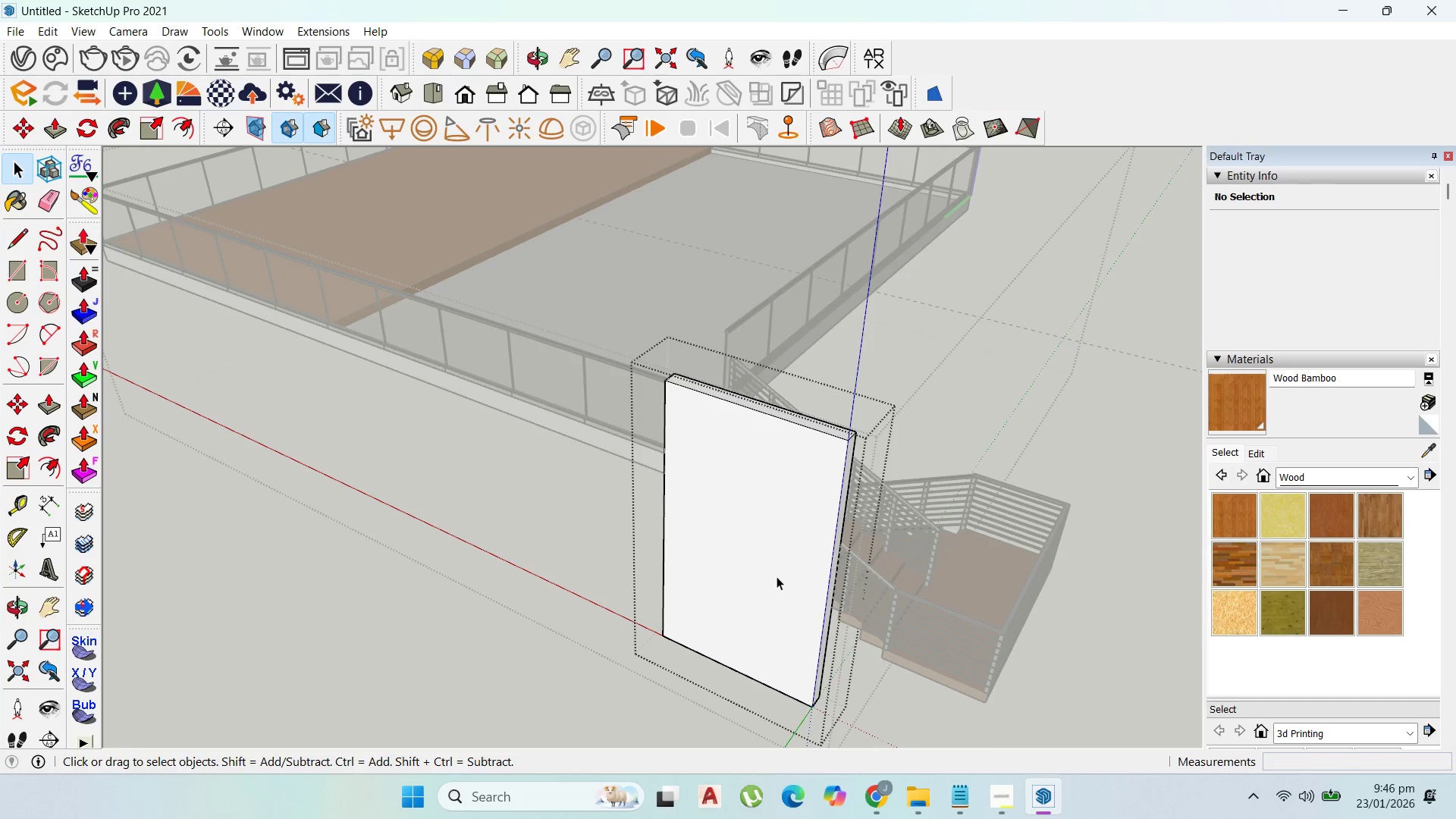 
left_click([777, 576])
 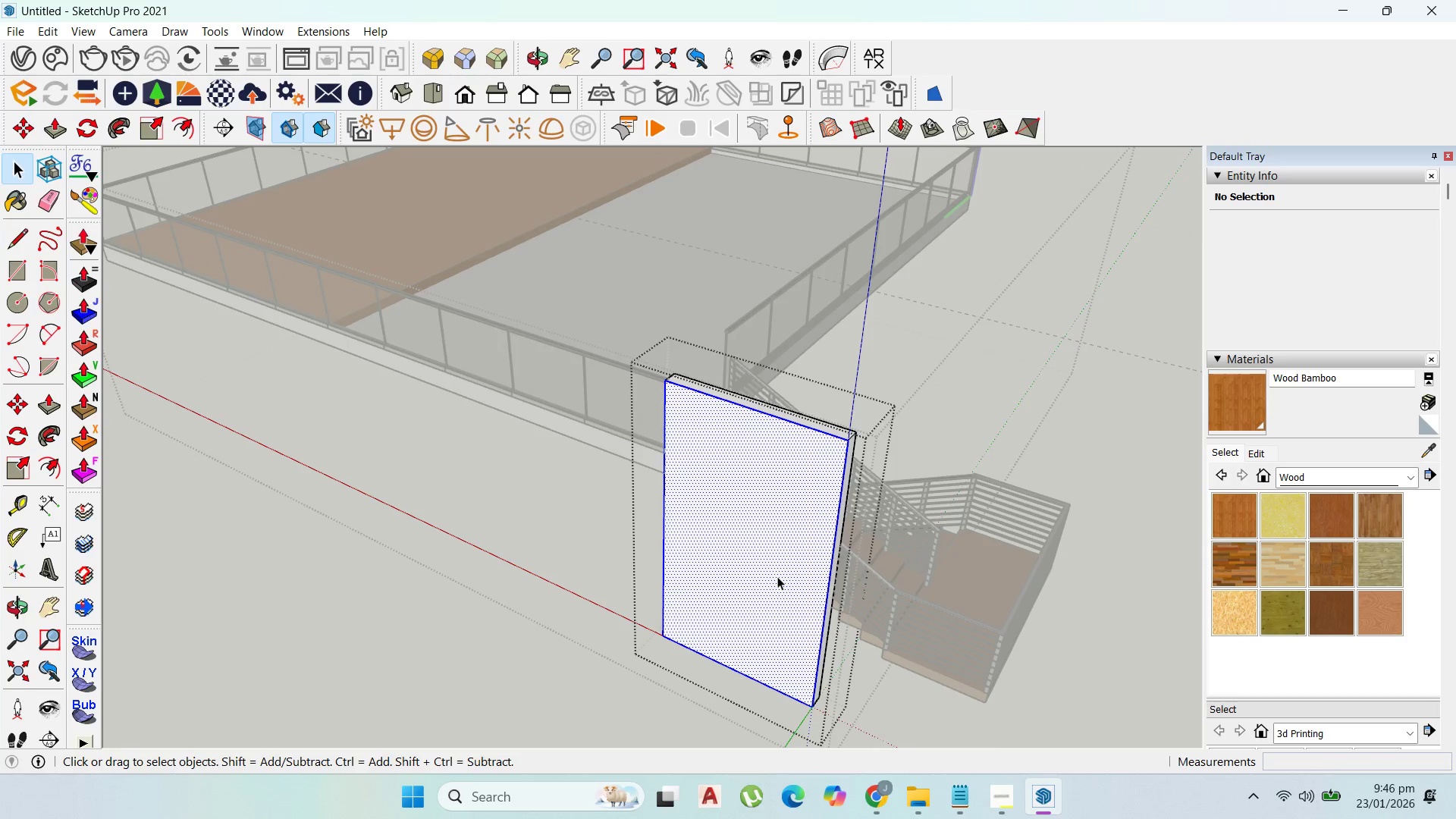 
triple_click([777, 576])
 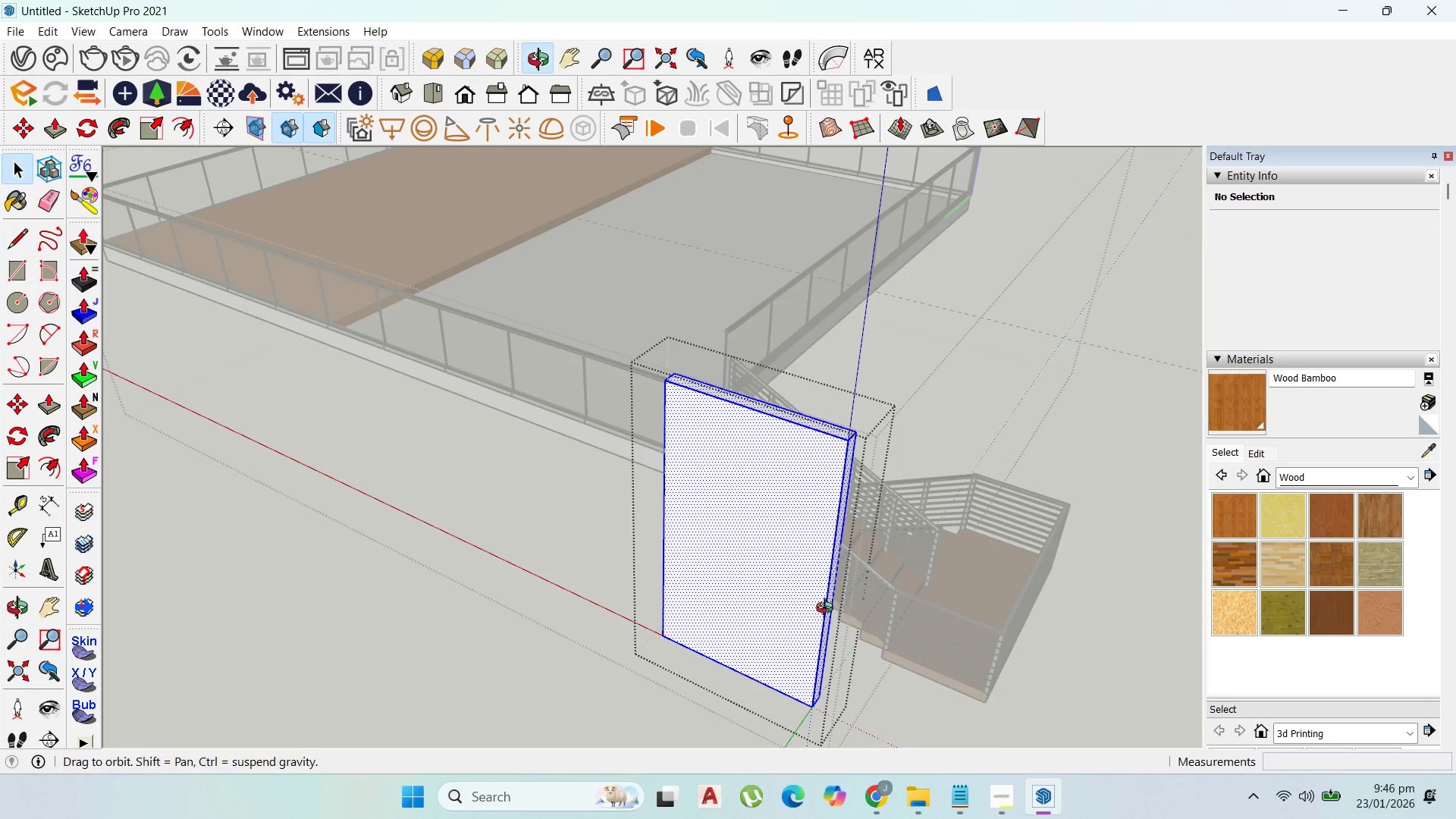 
key(O)
 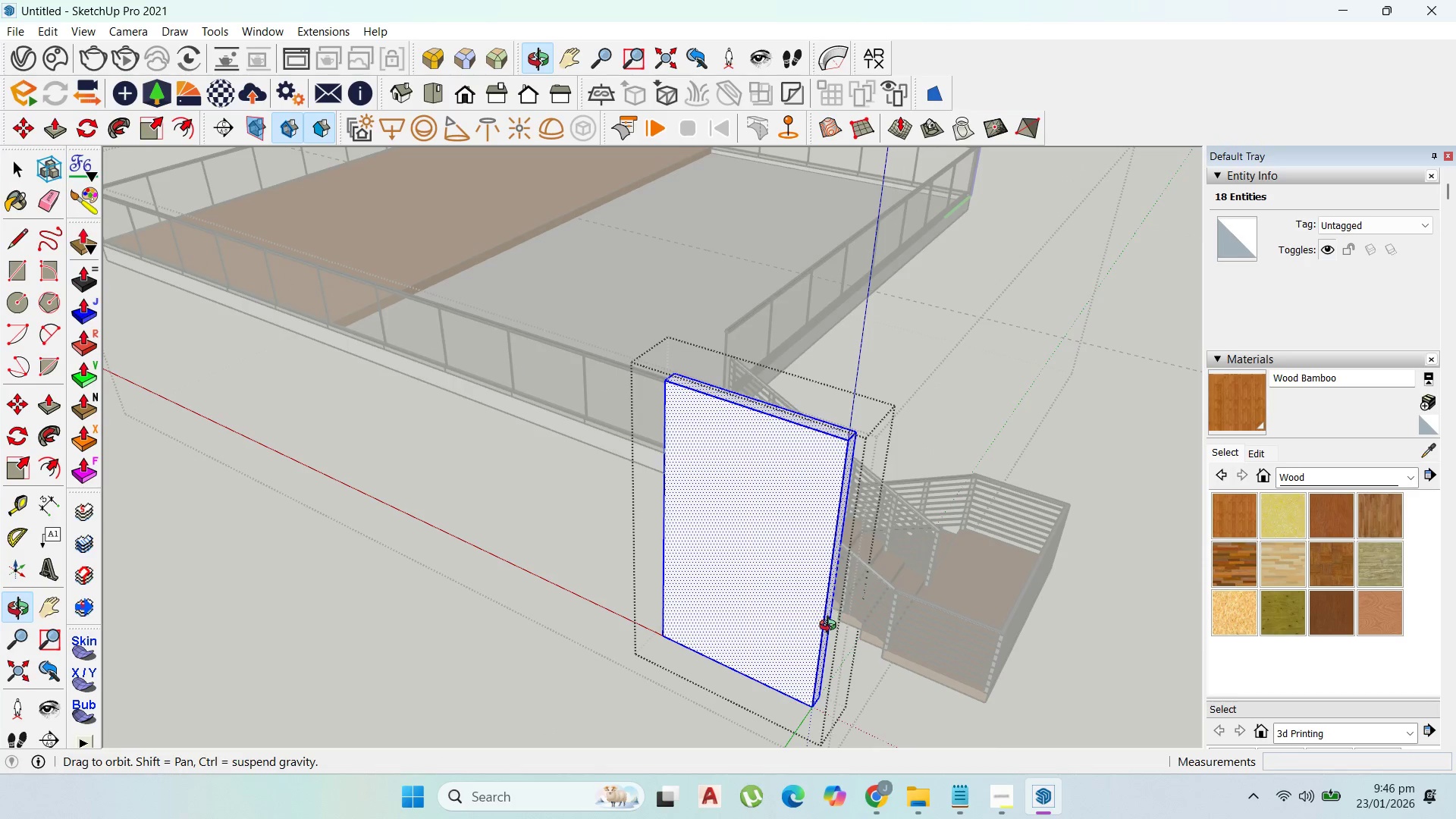 
key(Escape)
 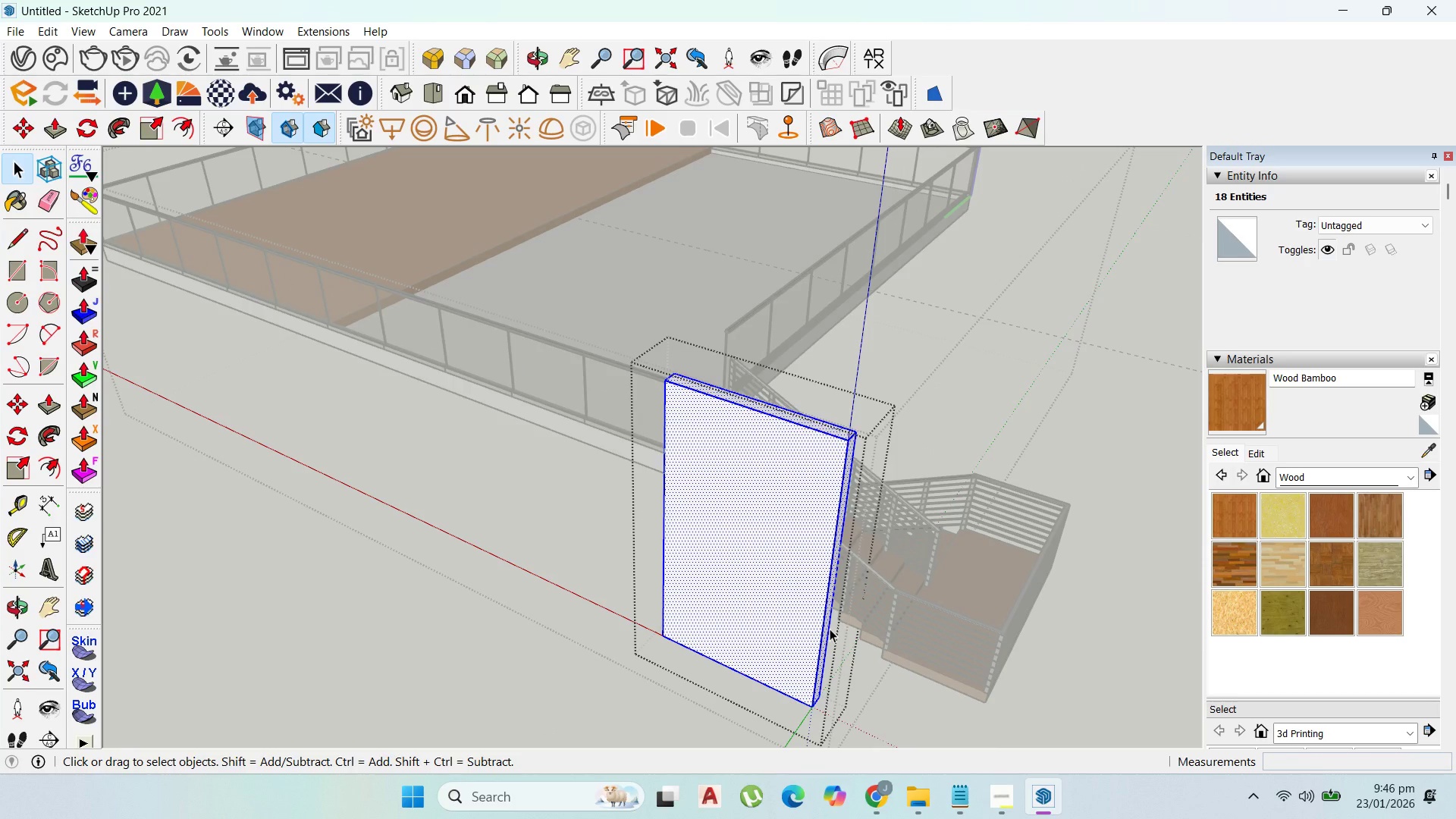 
key(P)
 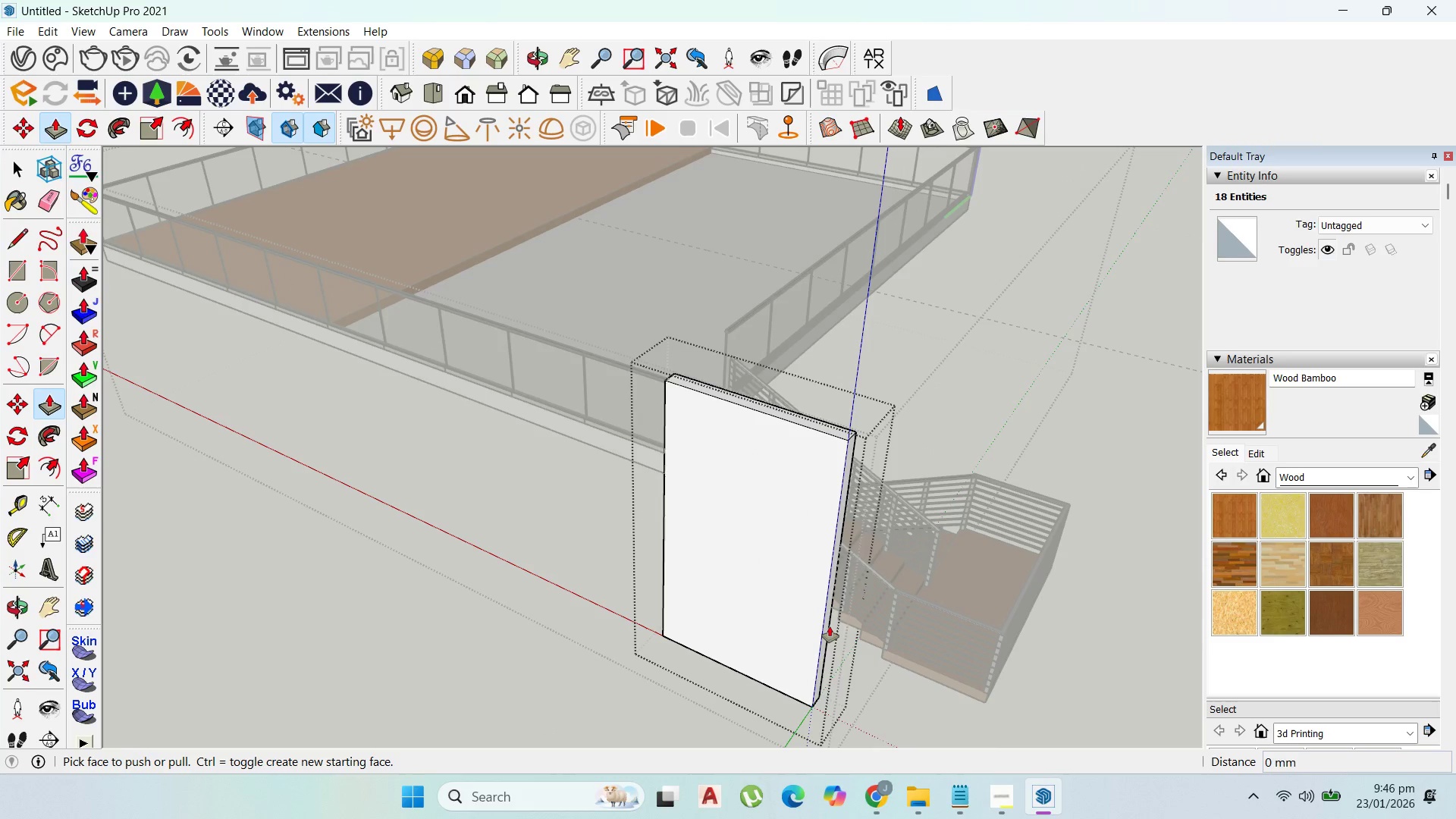 
left_click([830, 626])
 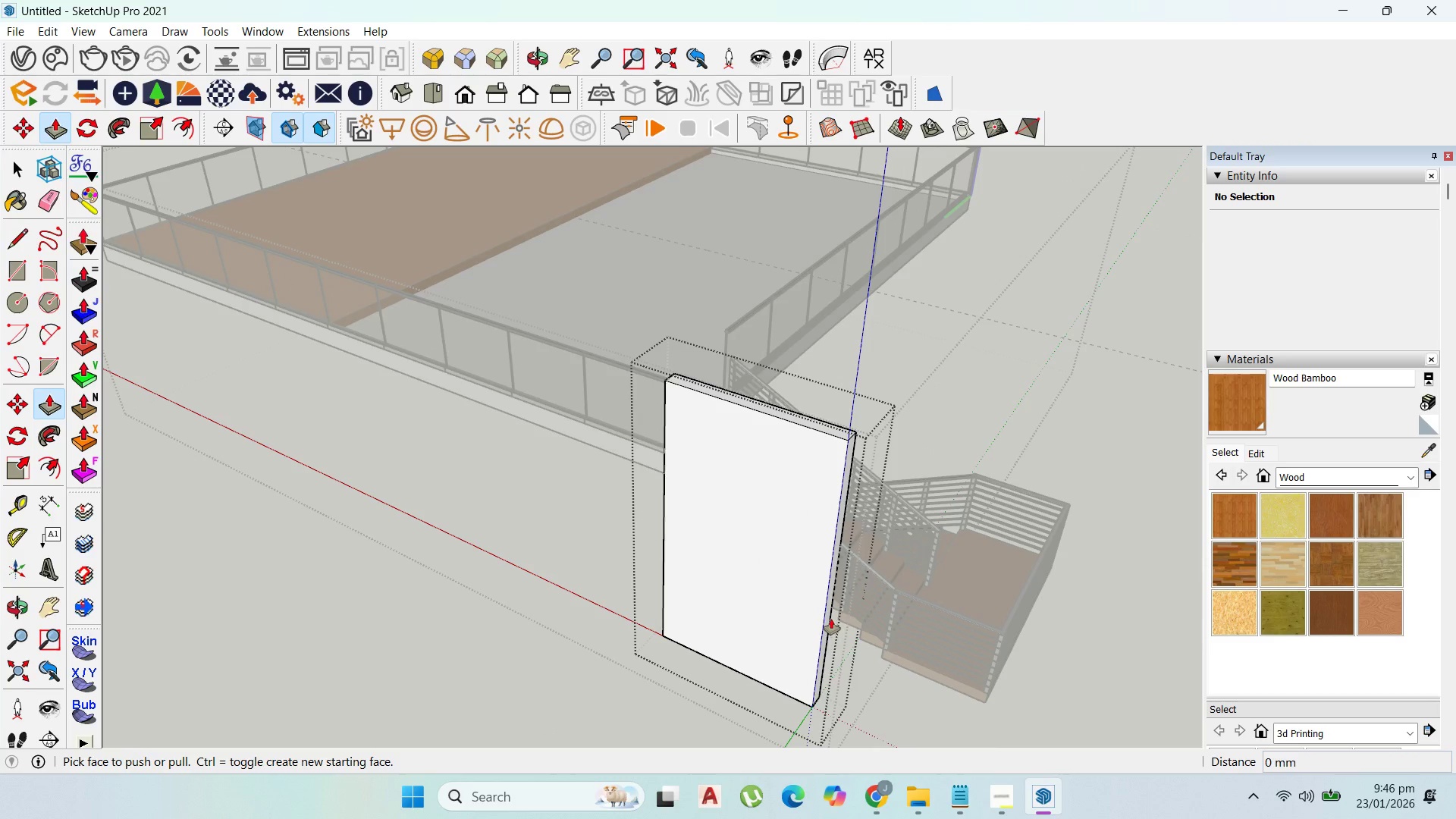 
left_click([827, 617])
 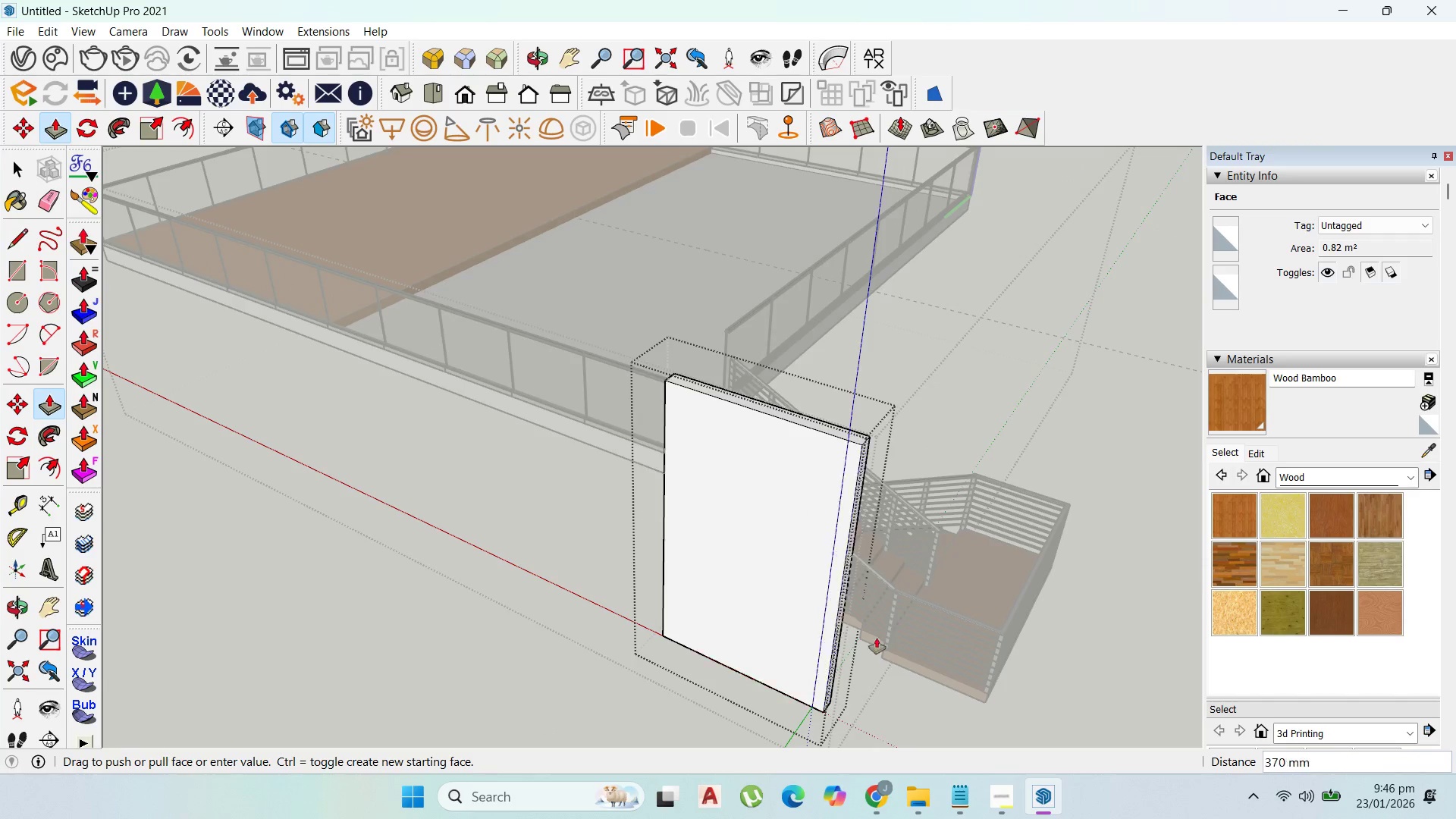 
scroll: coordinate [899, 644], scroll_direction: down, amount: 5.0
 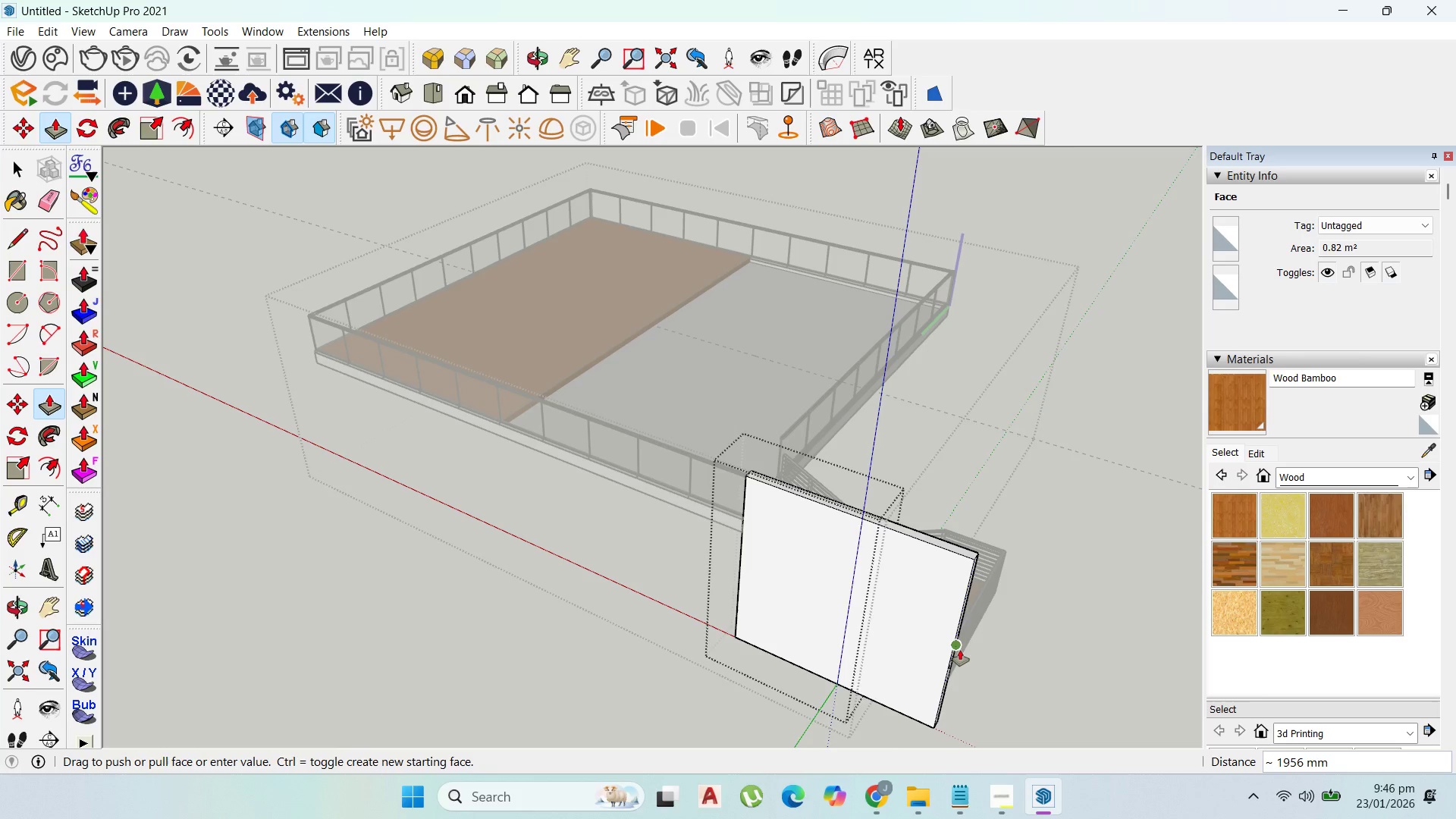 
left_click([960, 650])
 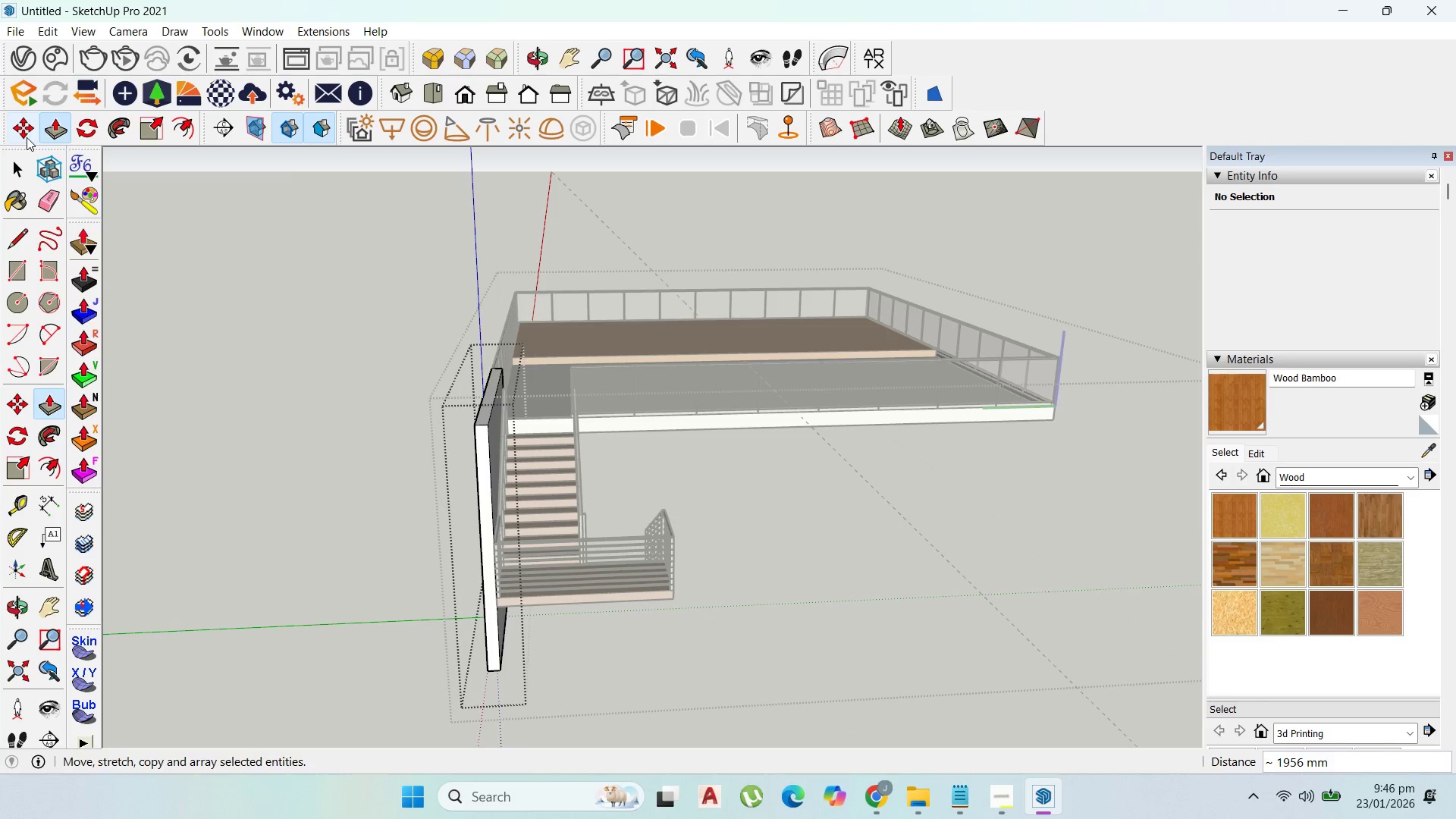 
key(Escape)
 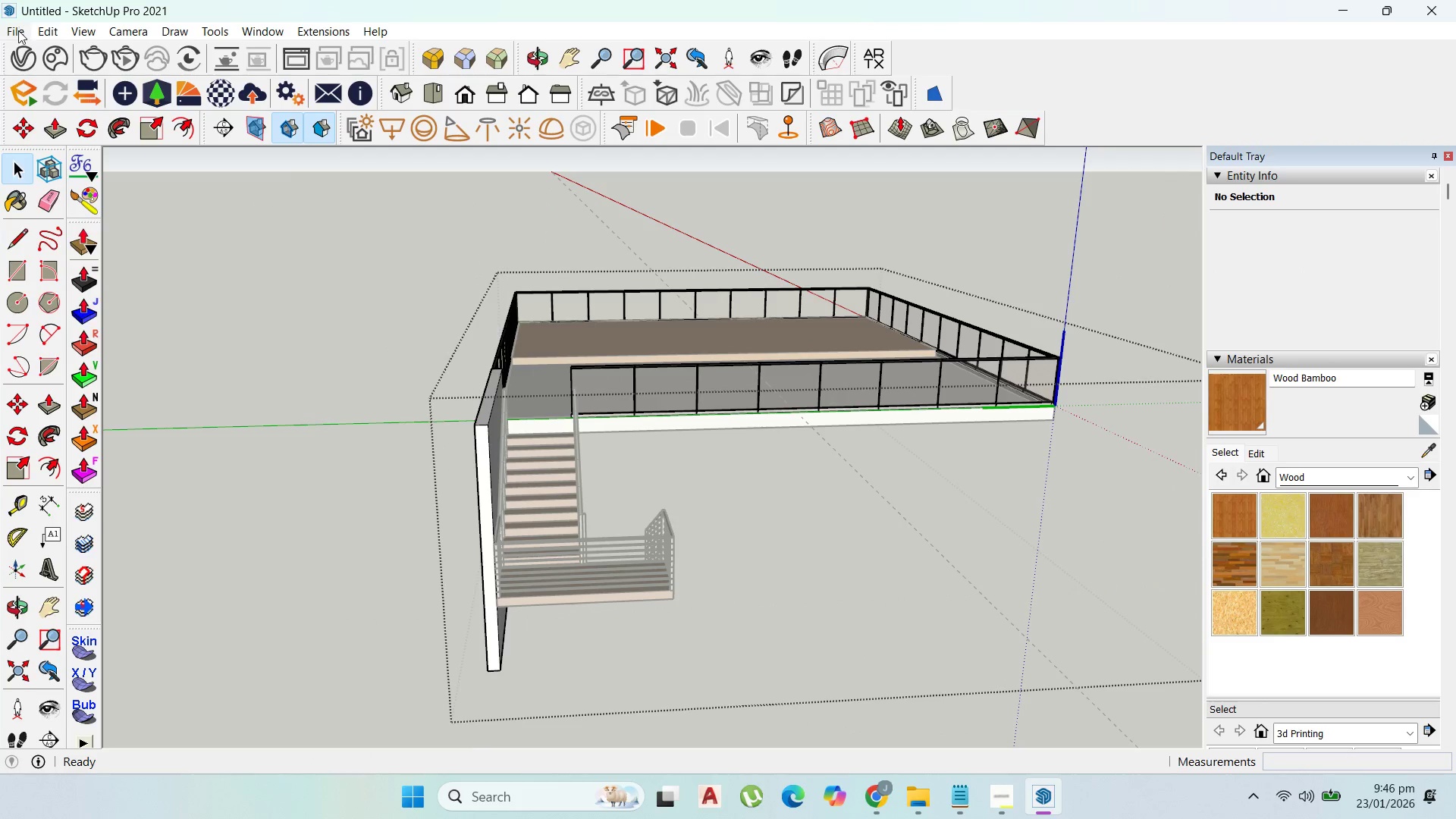 
left_click([18, 33])
 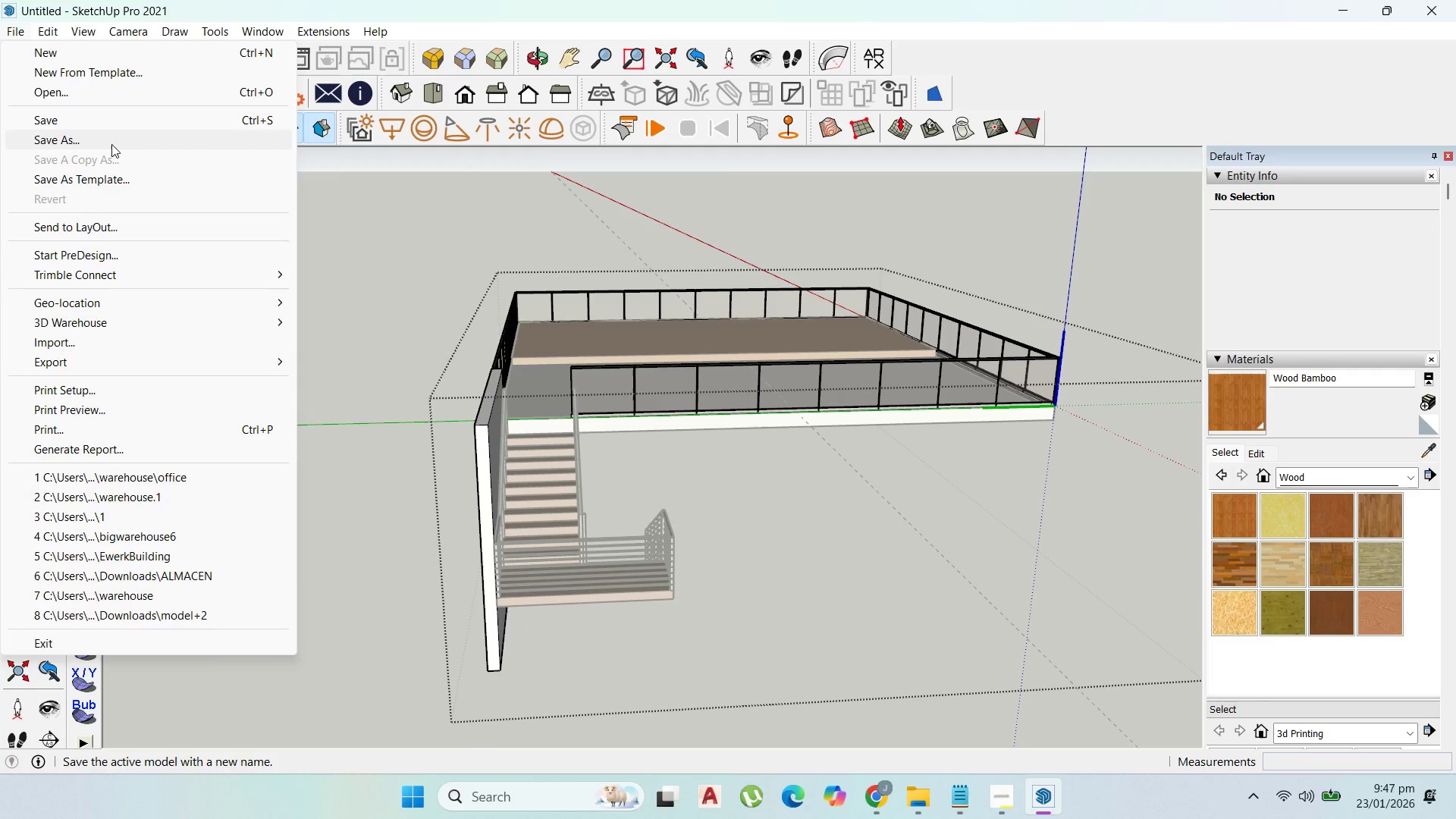 
left_click([111, 144])
 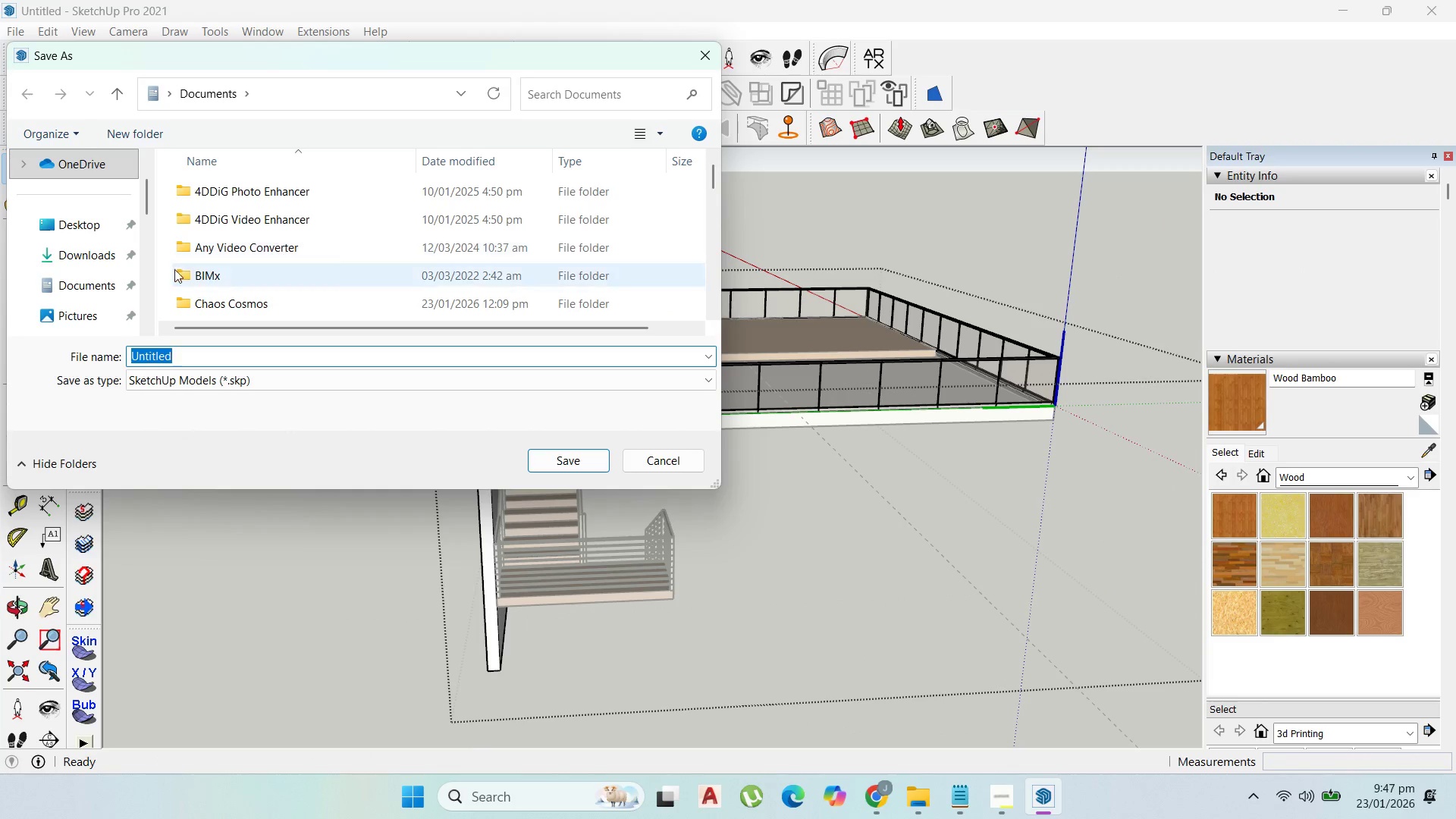 
left_click([96, 221])
 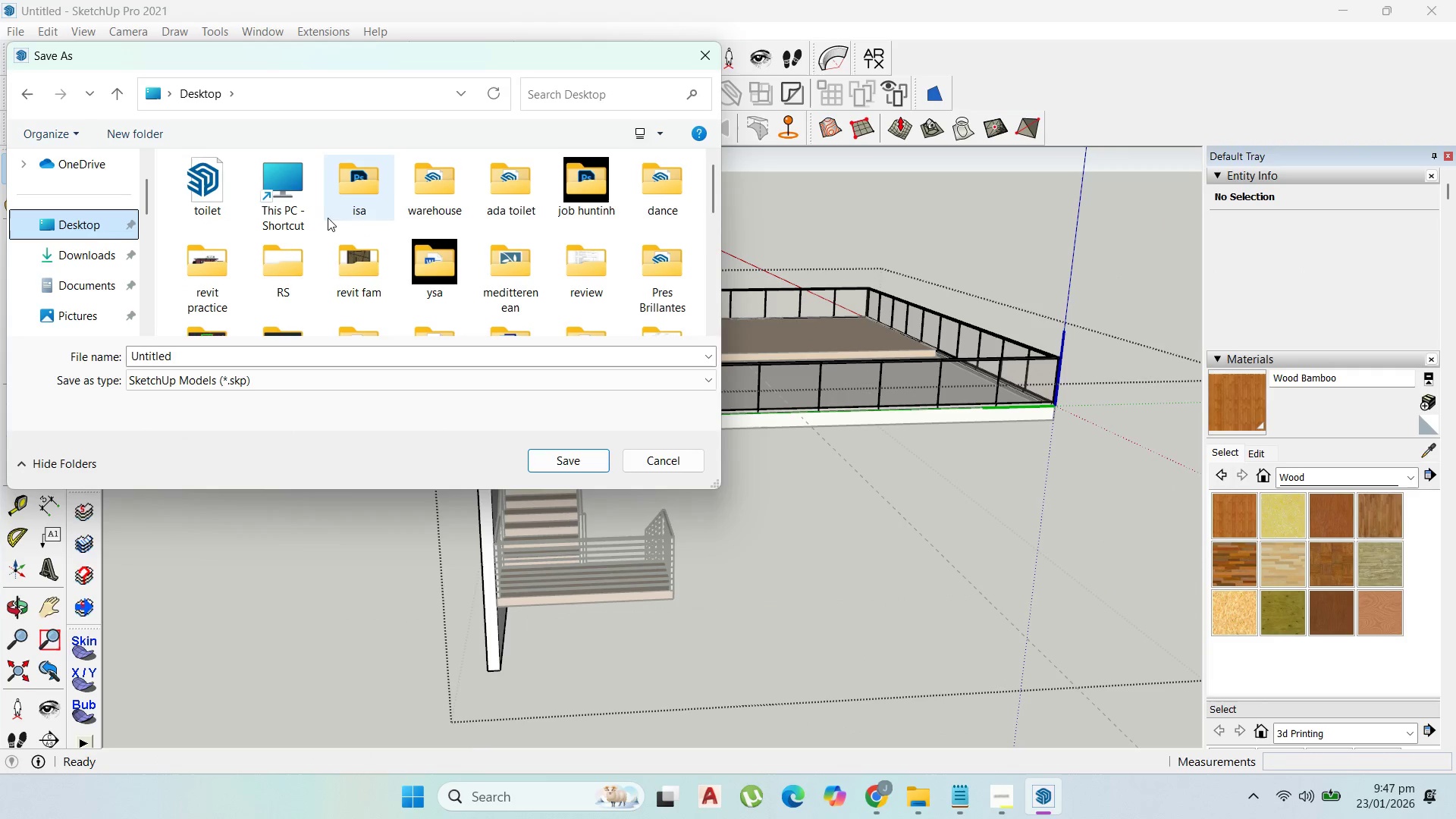 
right_click([325, 227])
 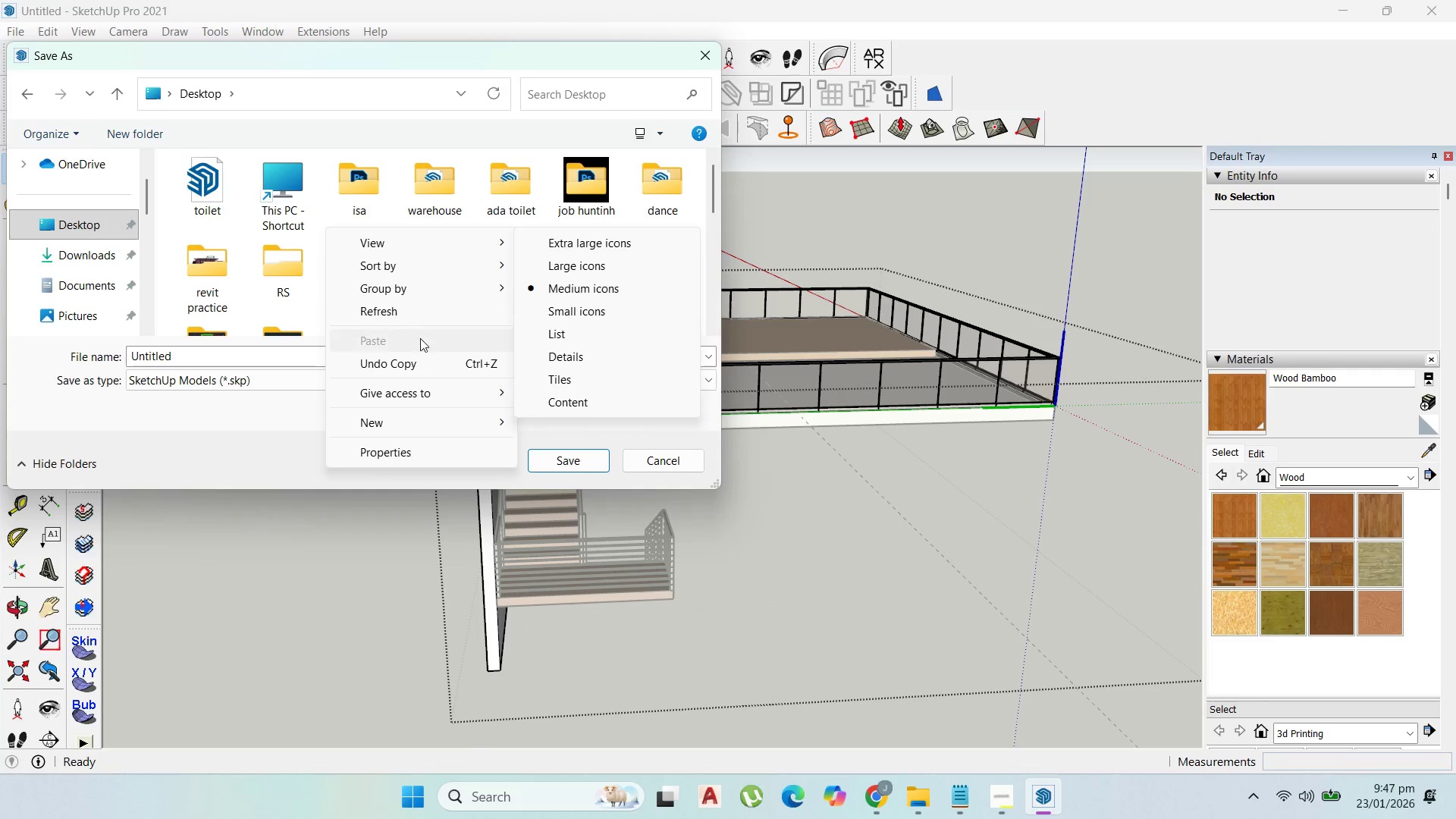 
mouse_move([457, 428])
 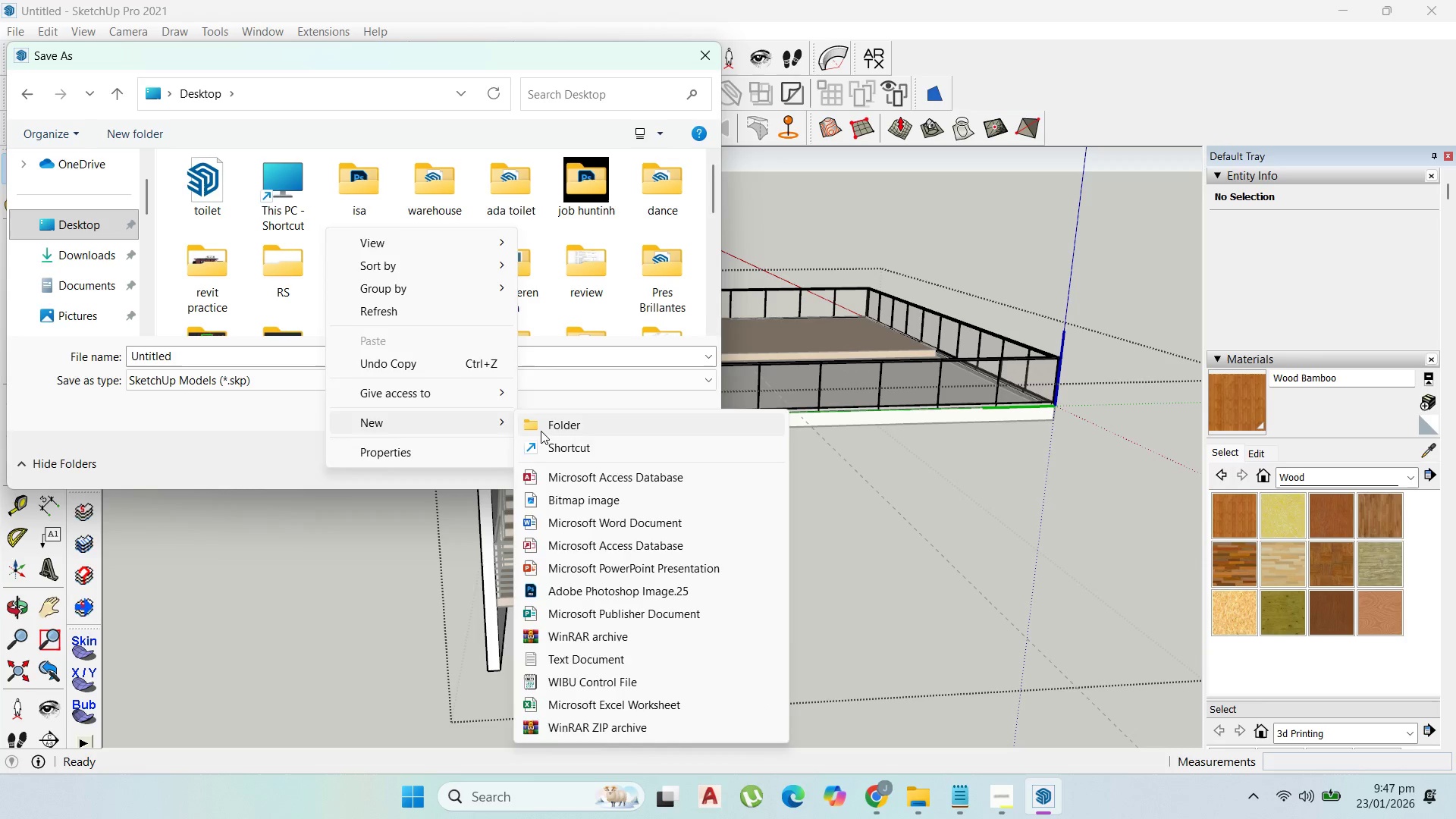 
left_click([541, 431])
 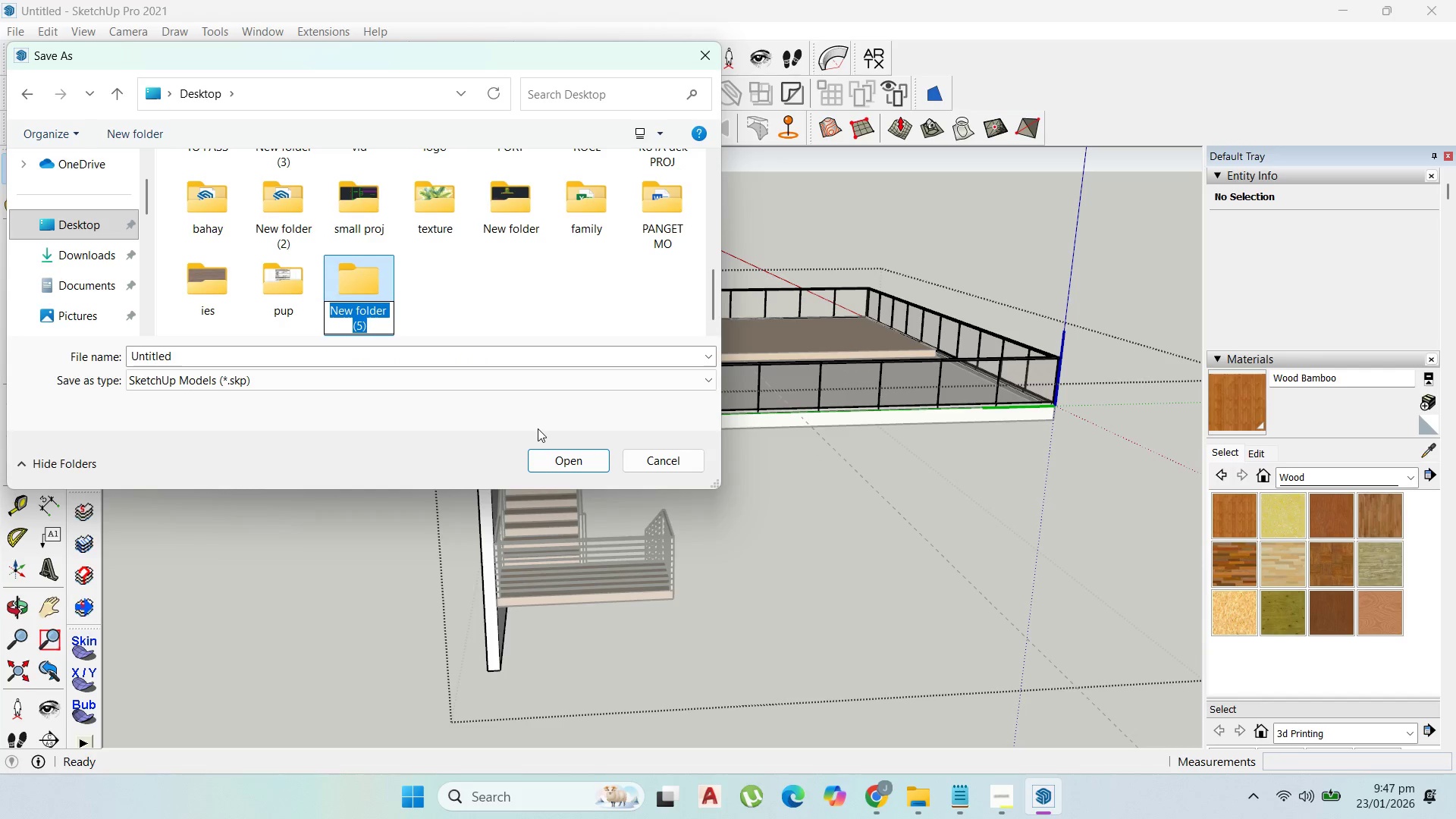 
type(yoga rooftop)
 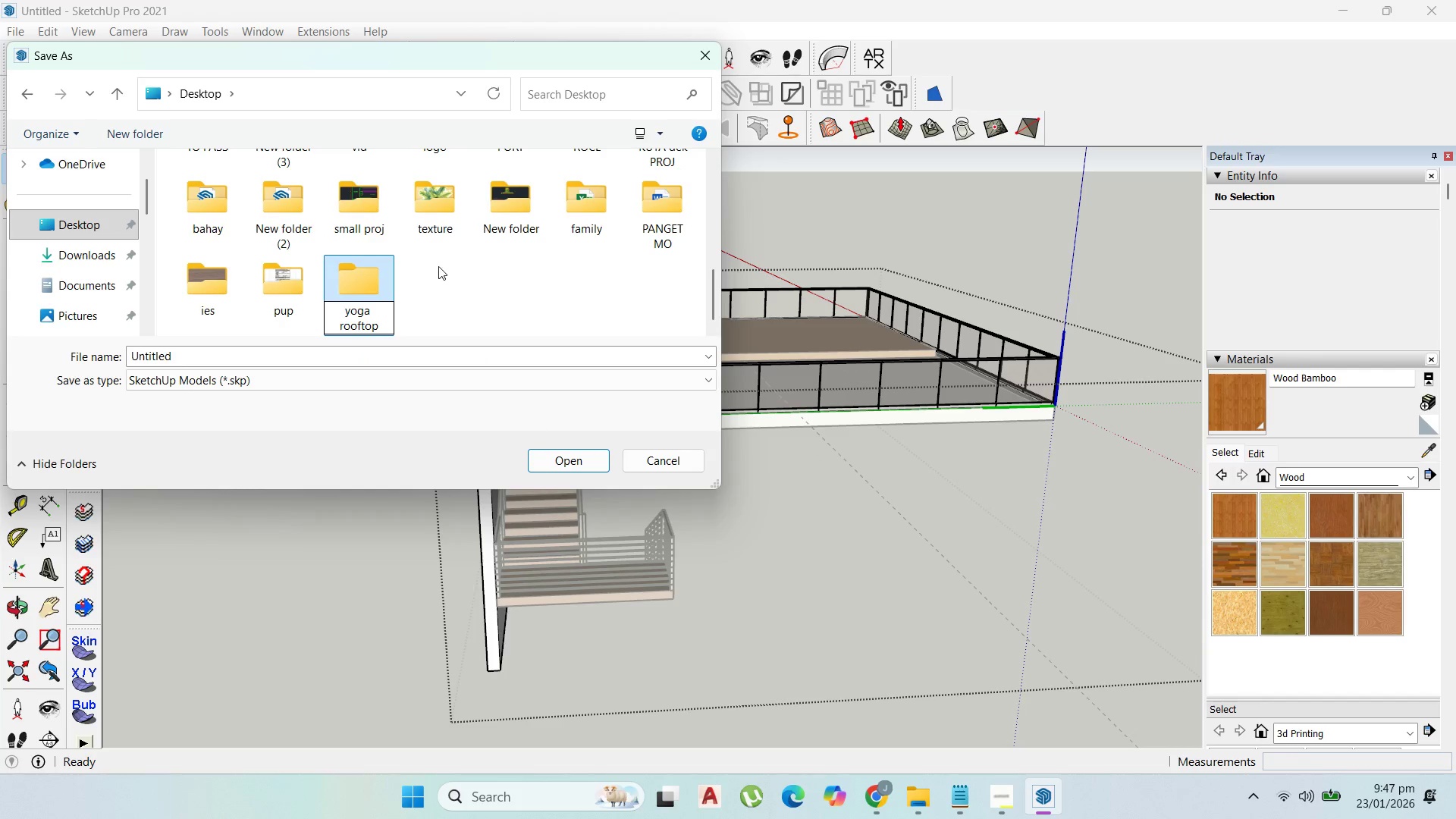 
left_click([431, 262])
 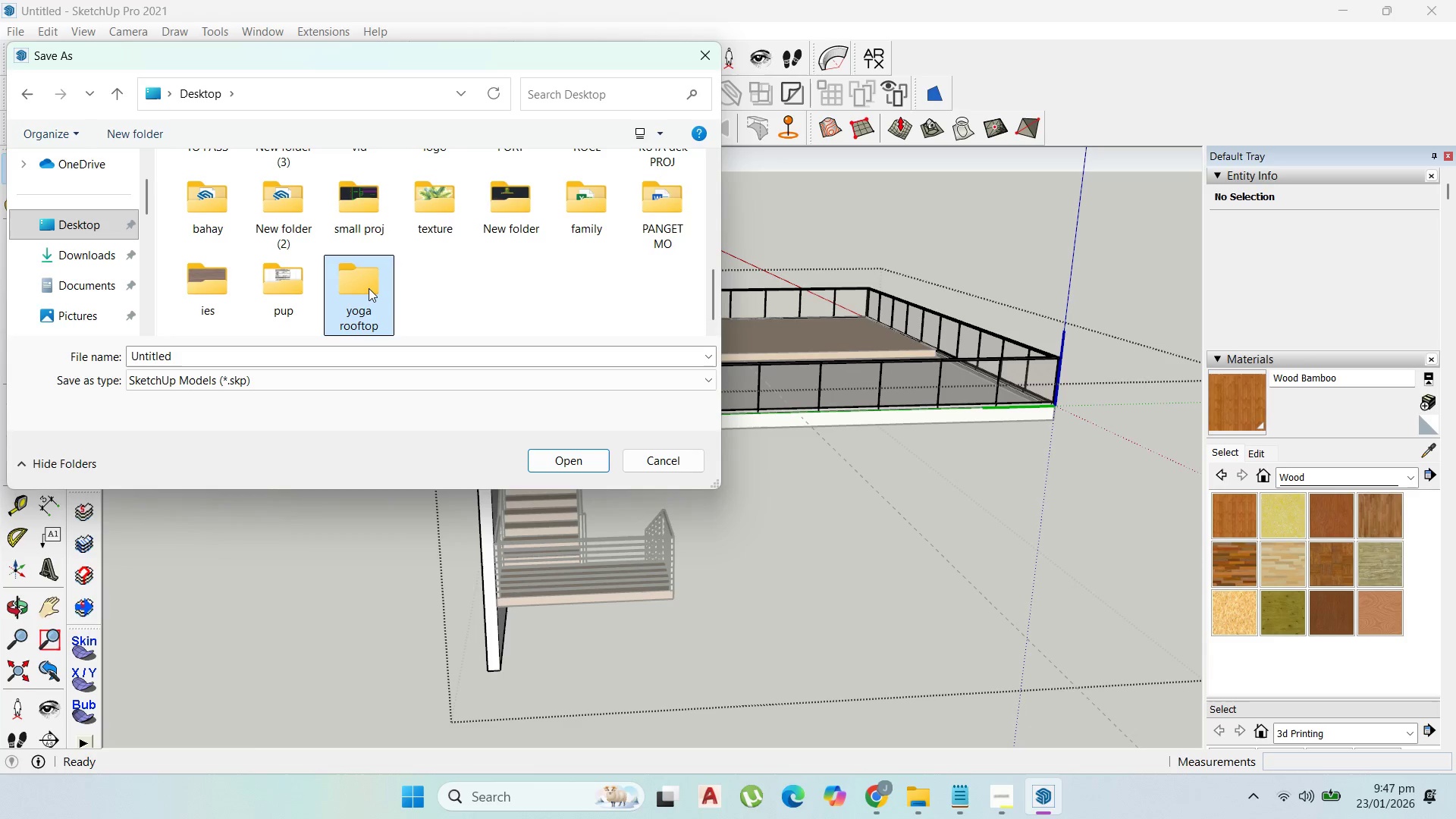 
double_click([369, 288])
 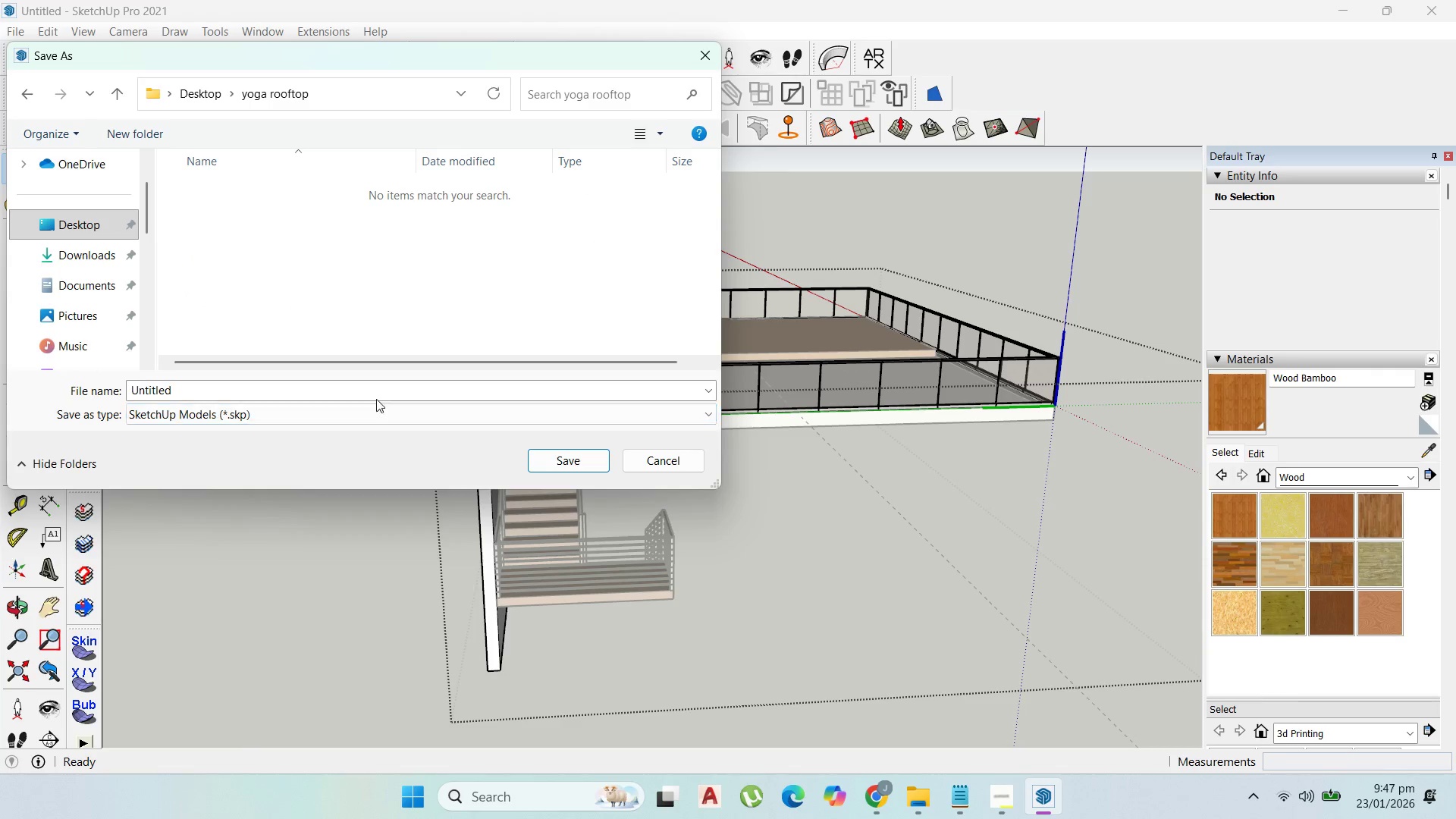 
left_click([373, 391])
 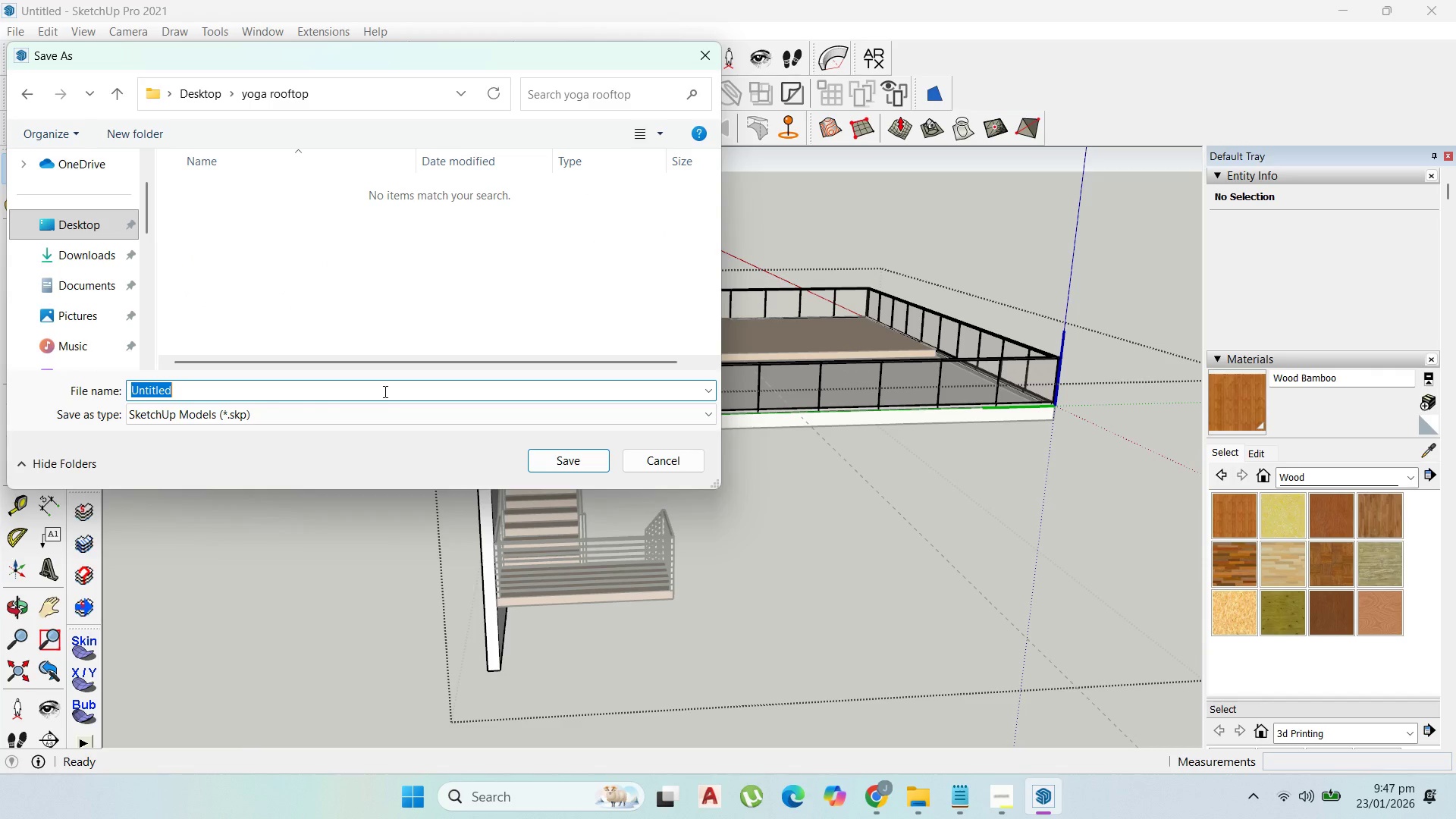 
type(01-23-26)
 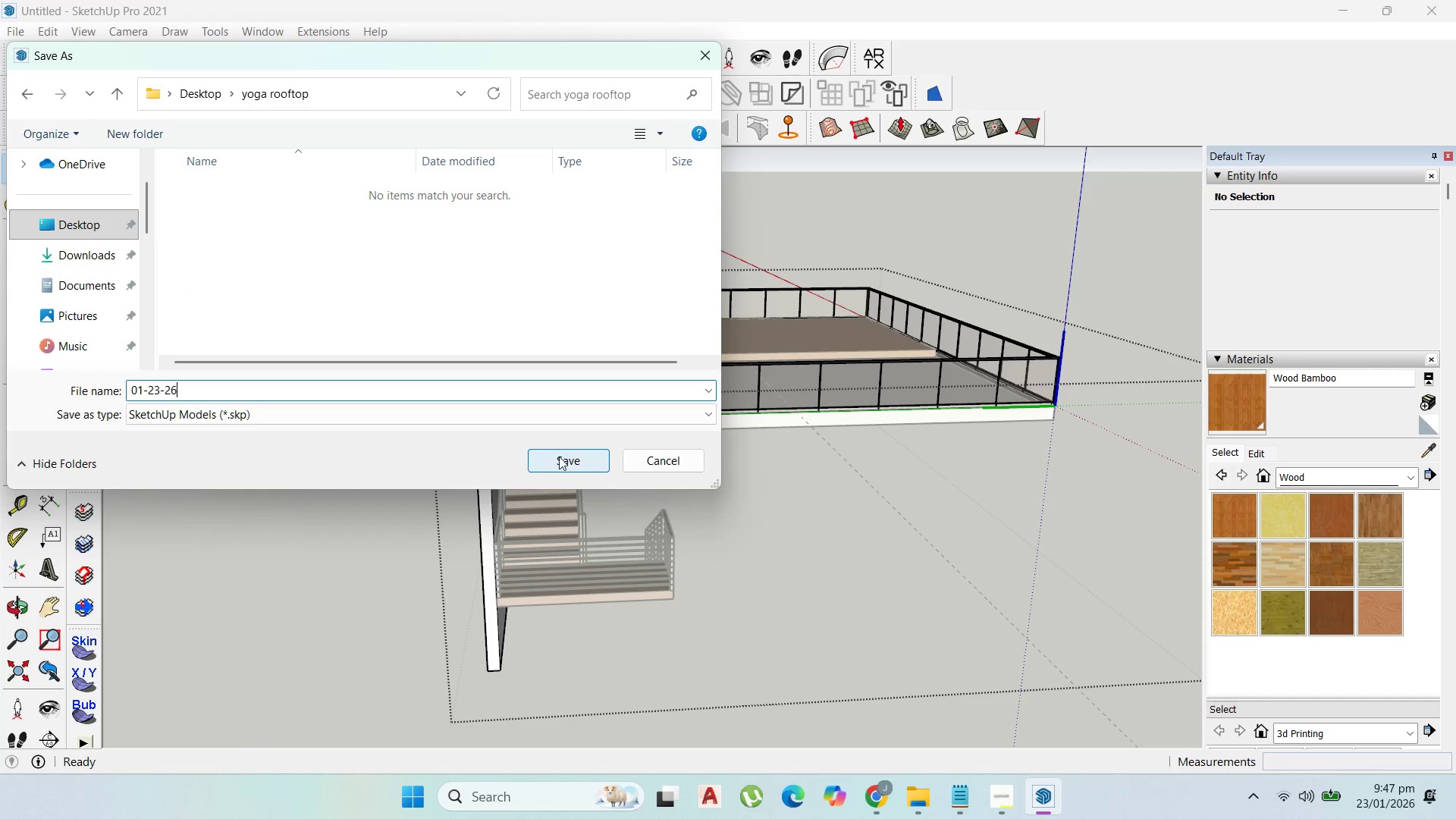 
left_click([566, 453])
 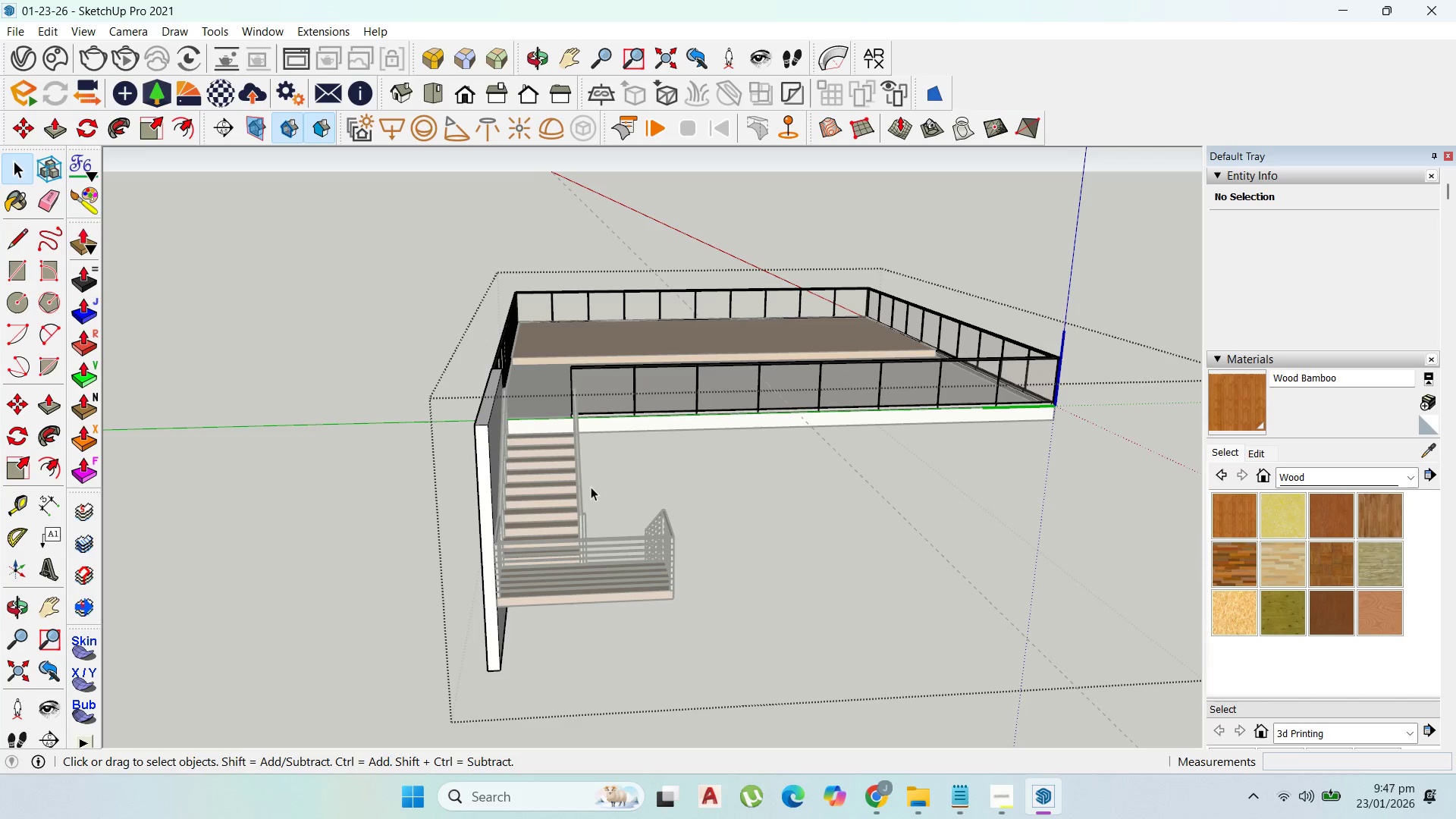 
left_click([491, 393])
 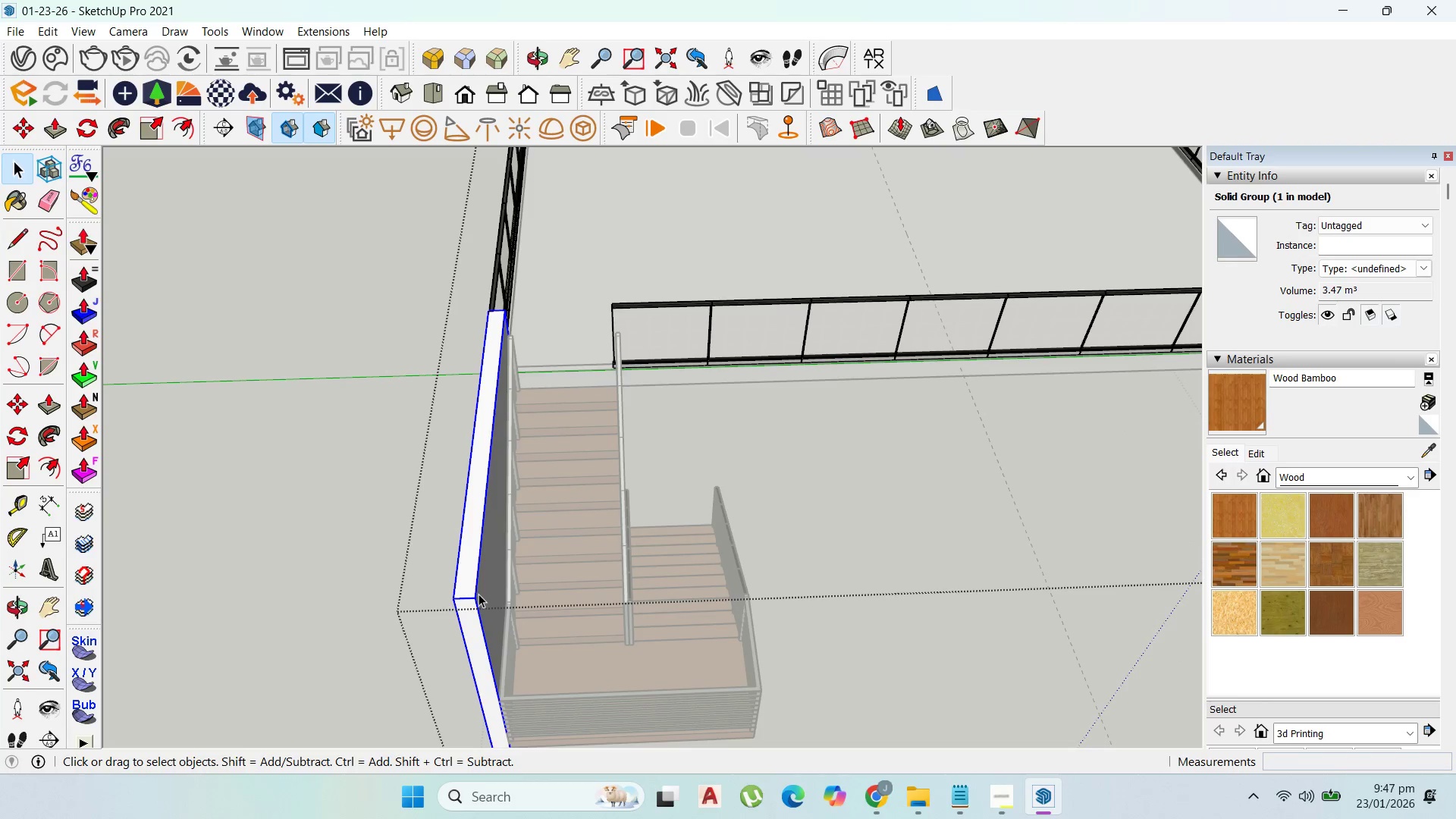 
scroll: coordinate [493, 394], scroll_direction: up, amount: 4.0
 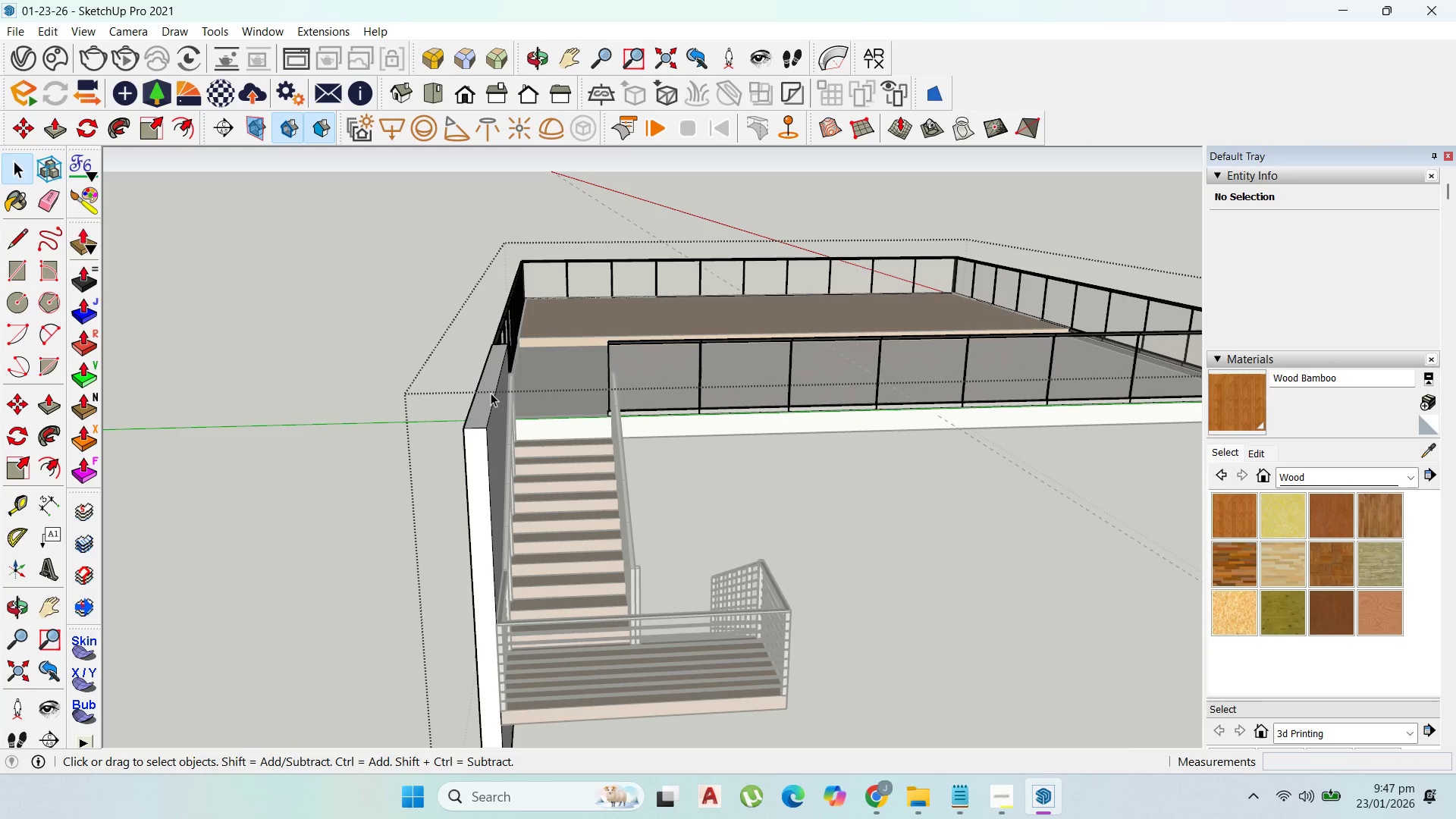 
key(M)
 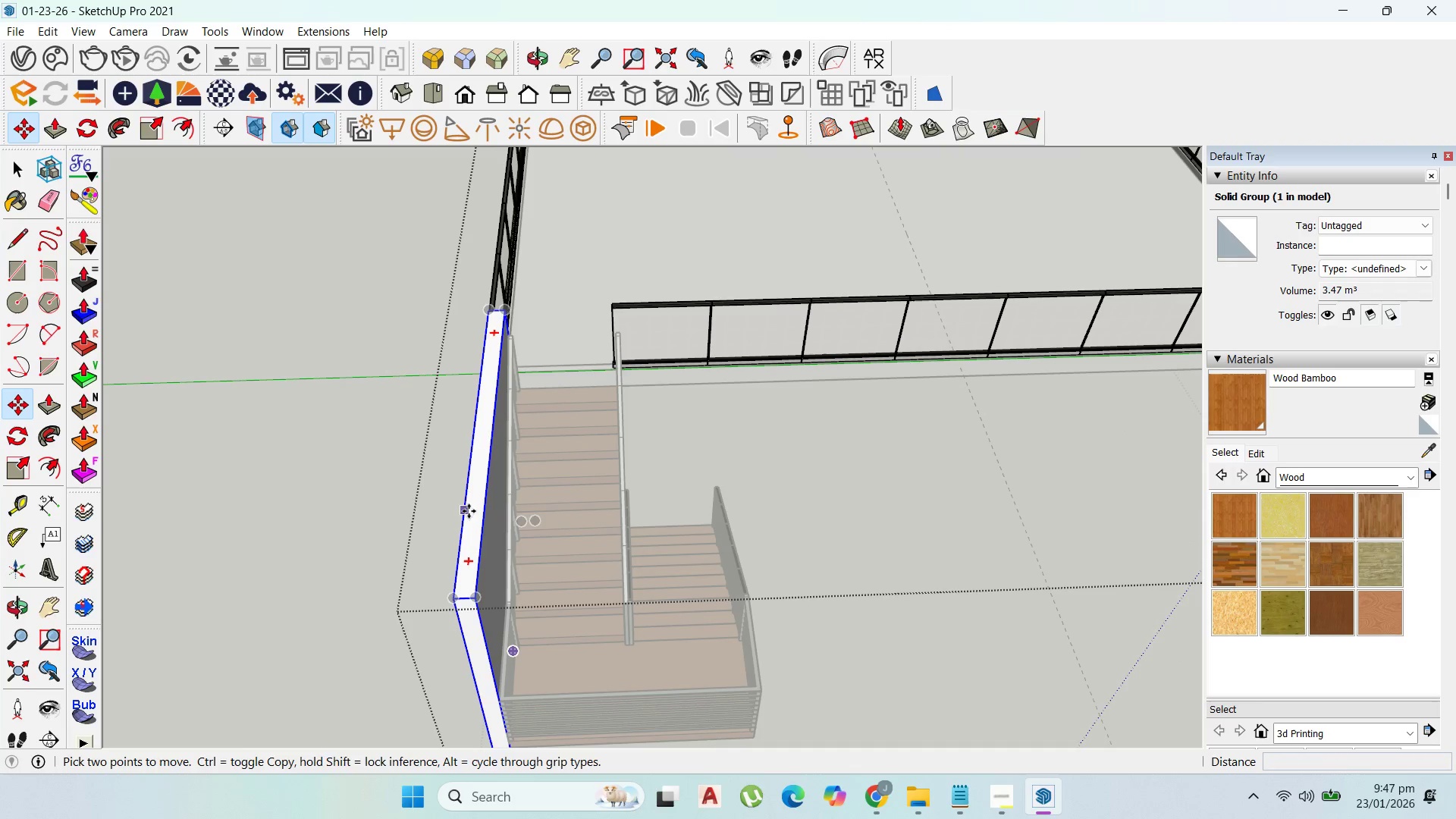 
left_click([468, 510])
 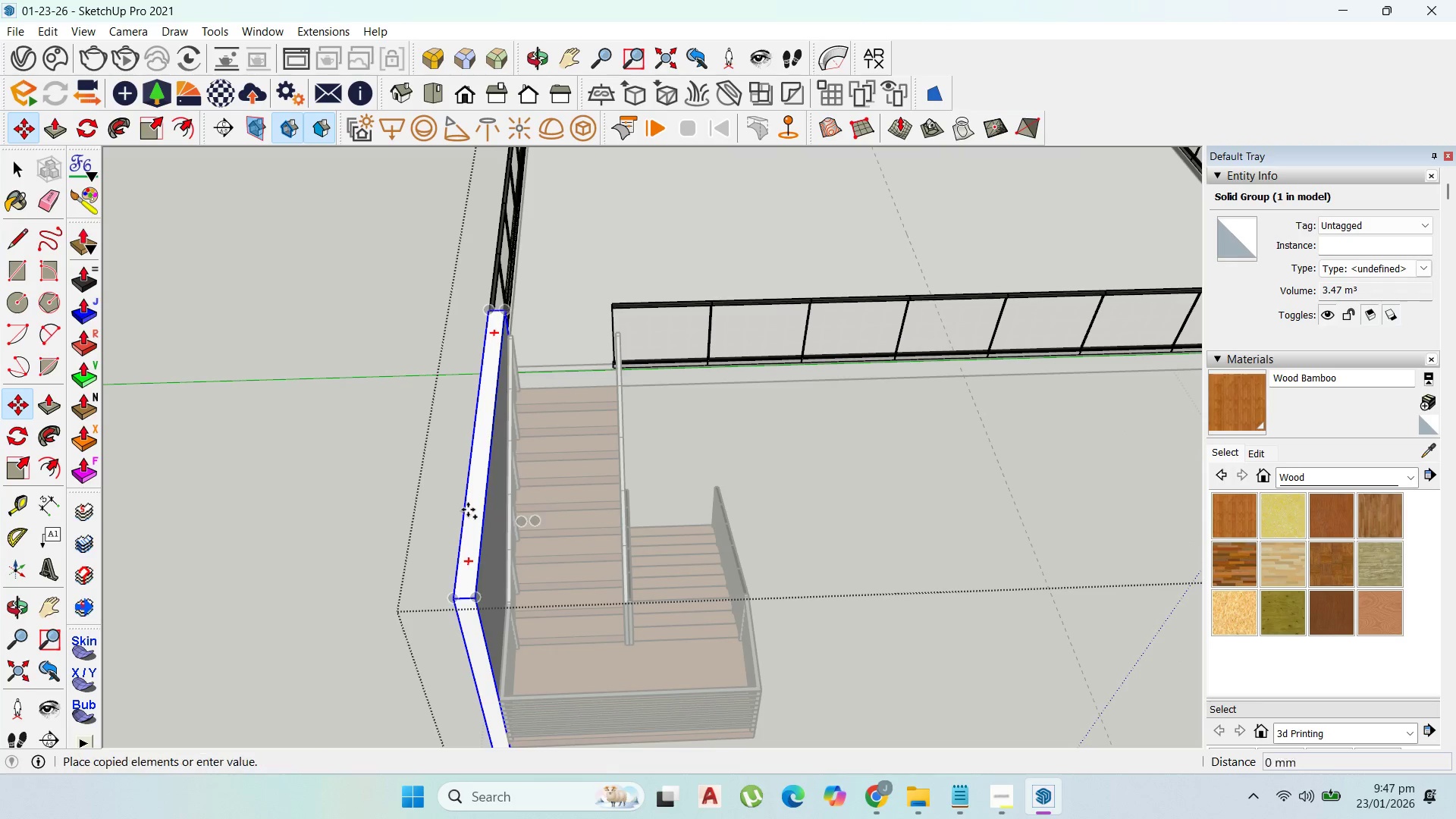 
key(Control+ControlLeft)
 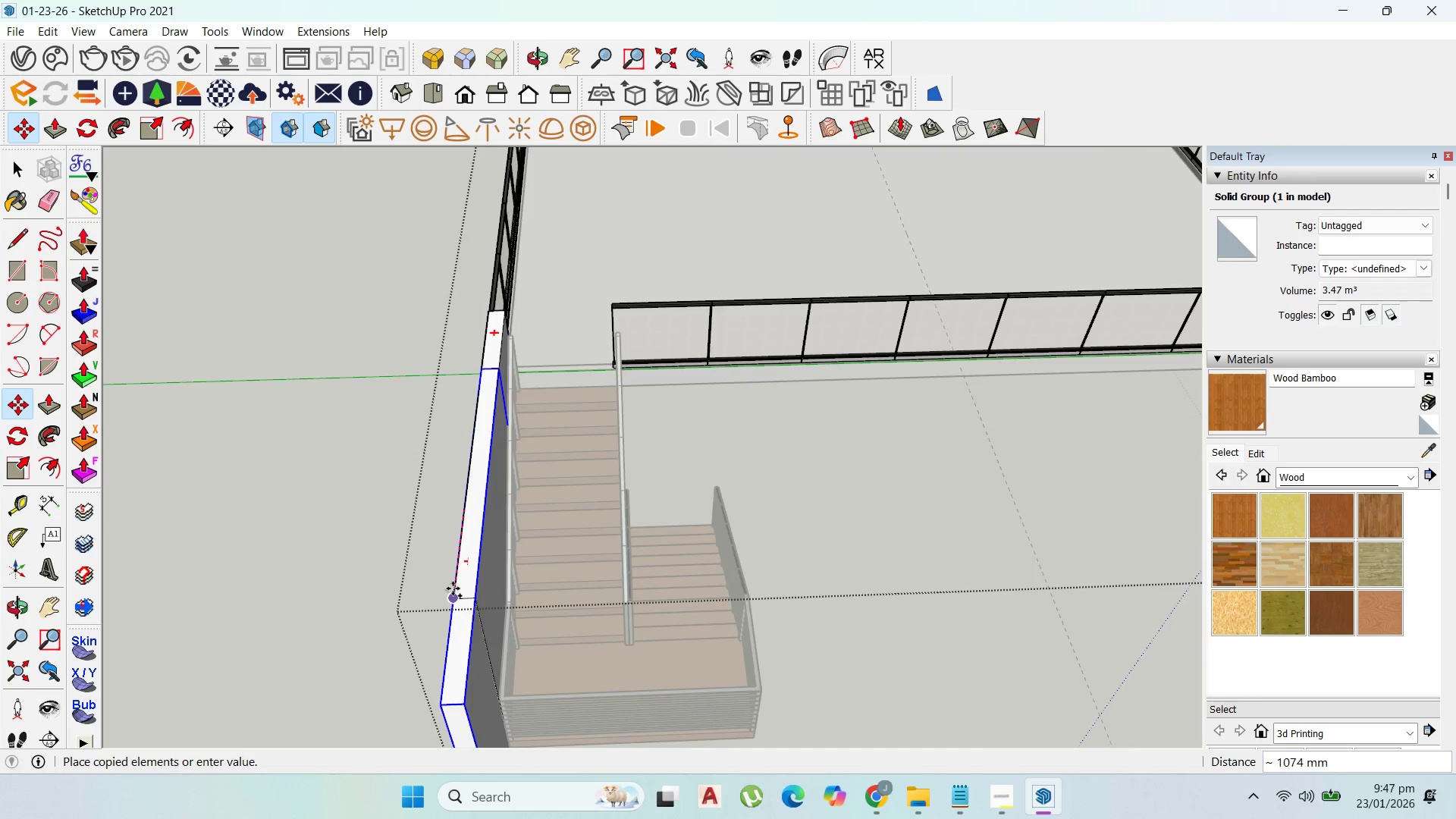 
scroll: coordinate [462, 584], scroll_direction: down, amount: 12.0
 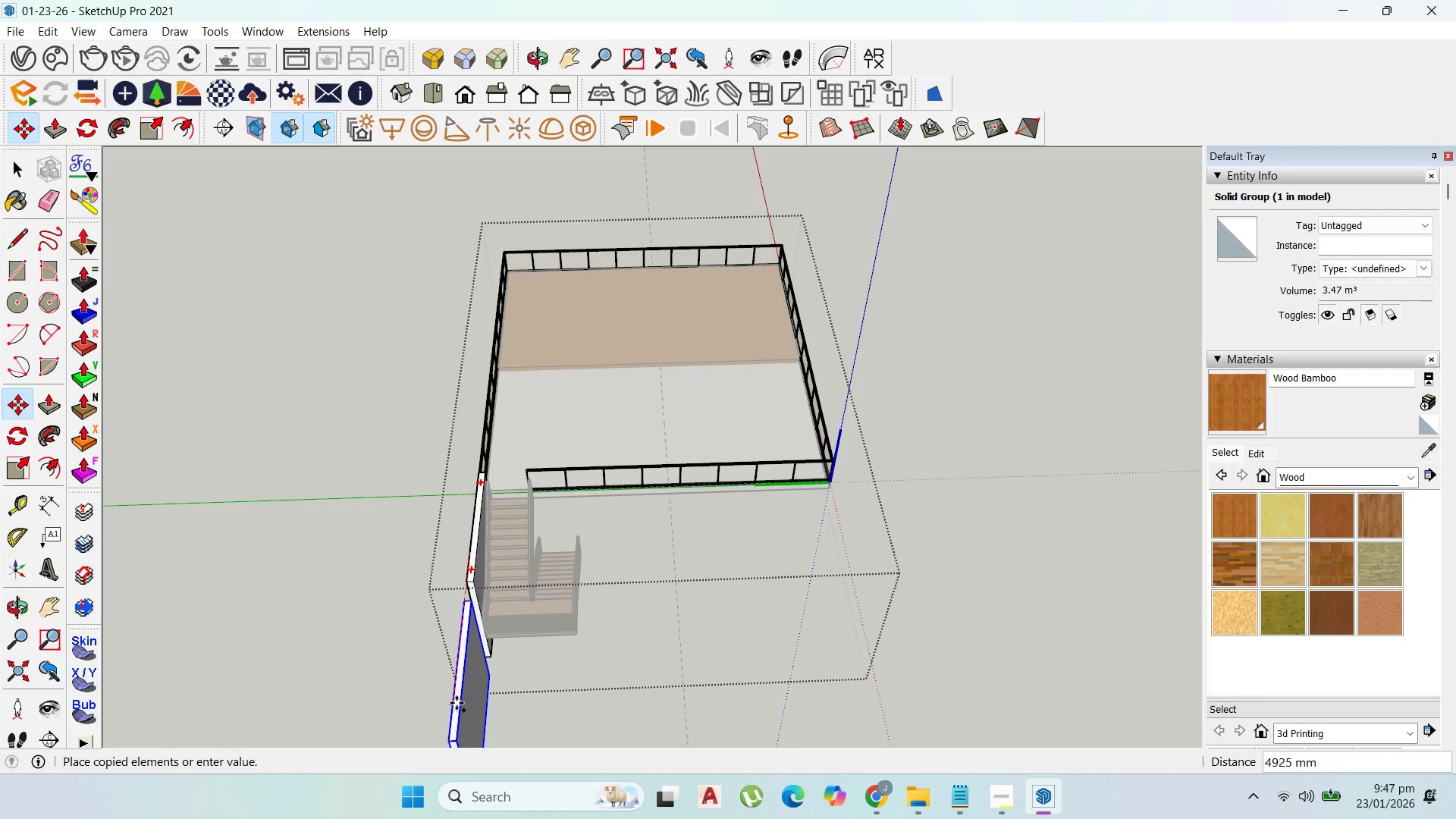 
left_click([457, 703])
 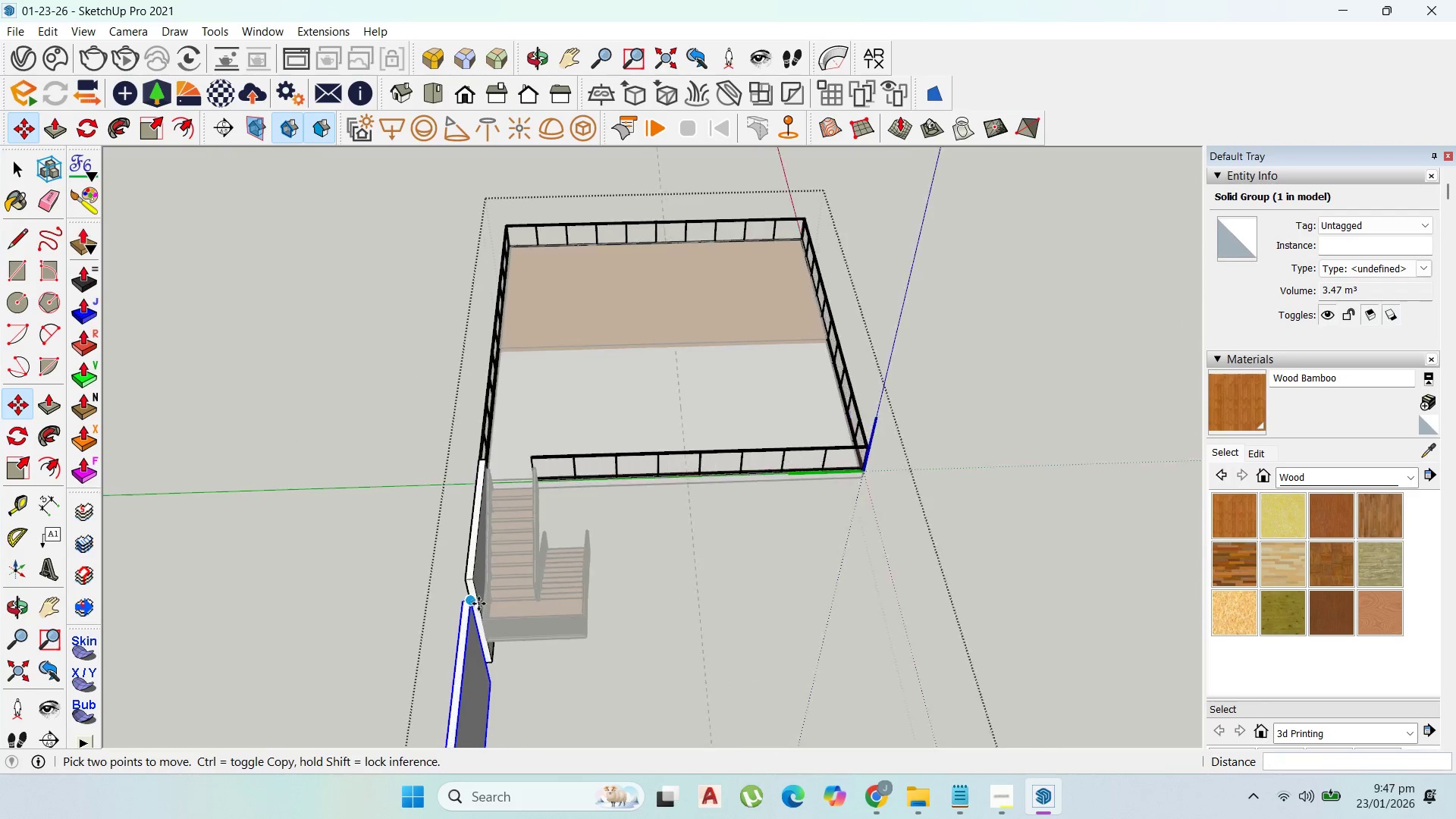 
scroll: coordinate [479, 606], scroll_direction: up, amount: 3.0
 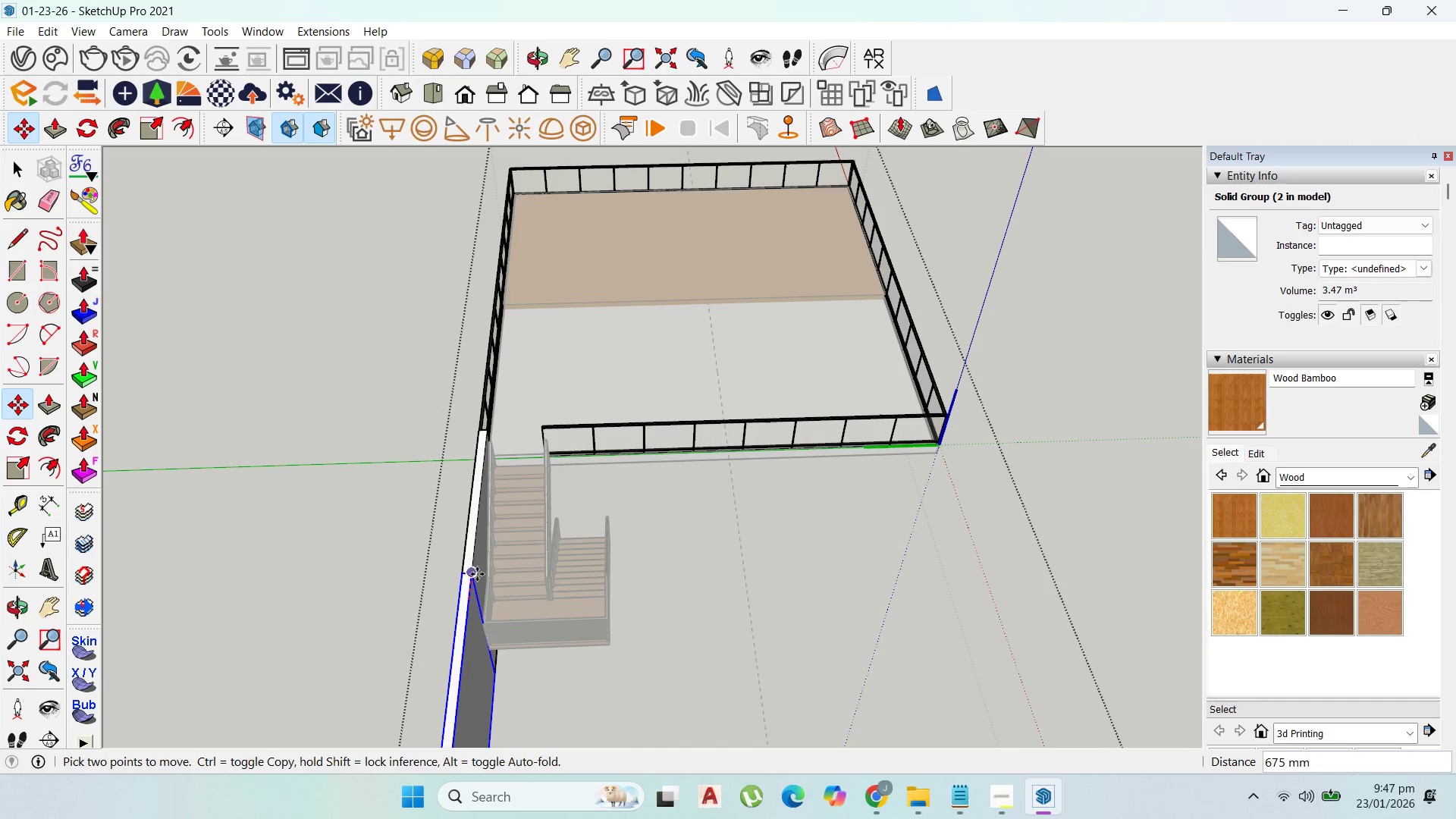 
left_click([477, 574])
 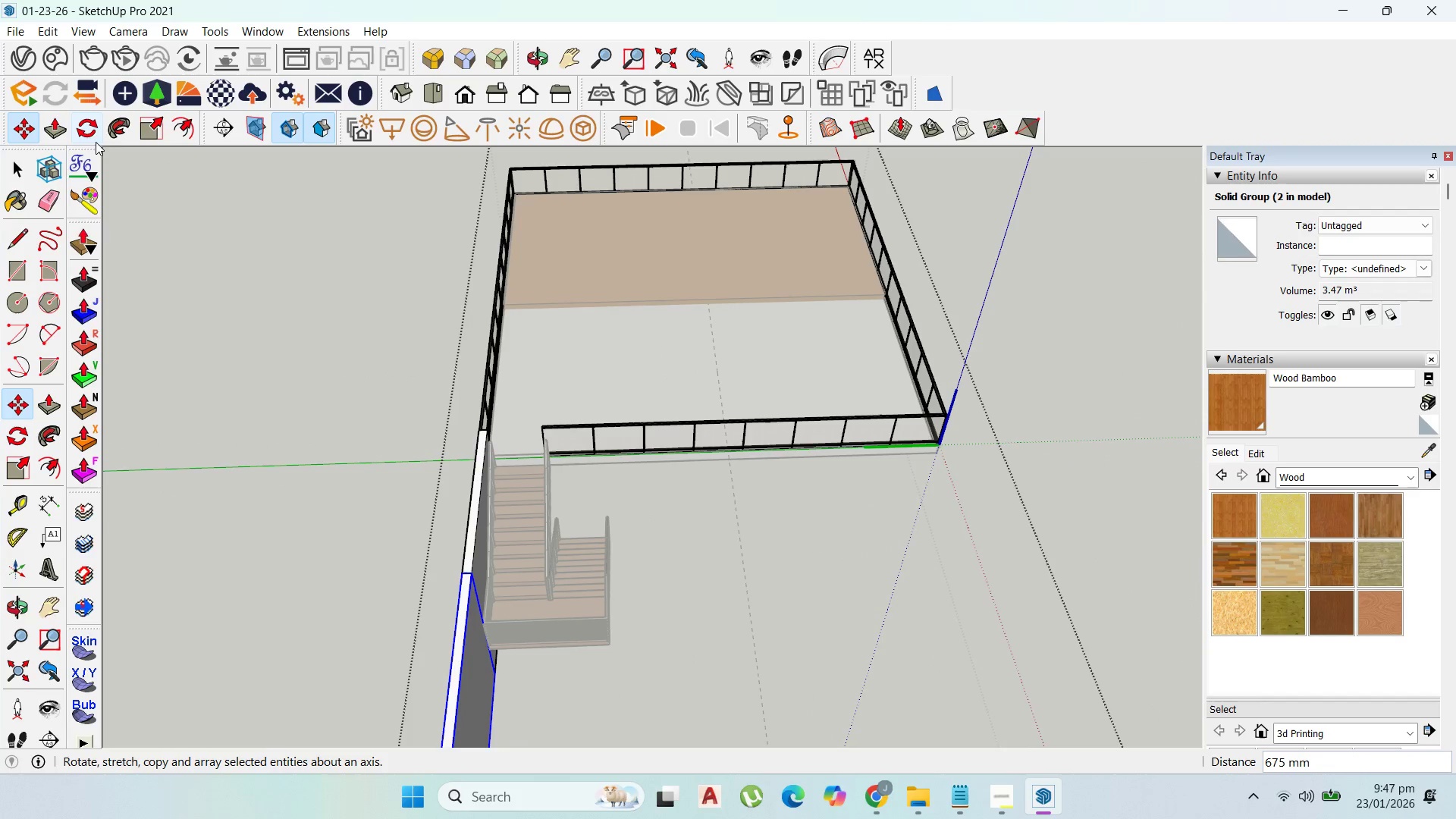 
left_click([88, 124])
 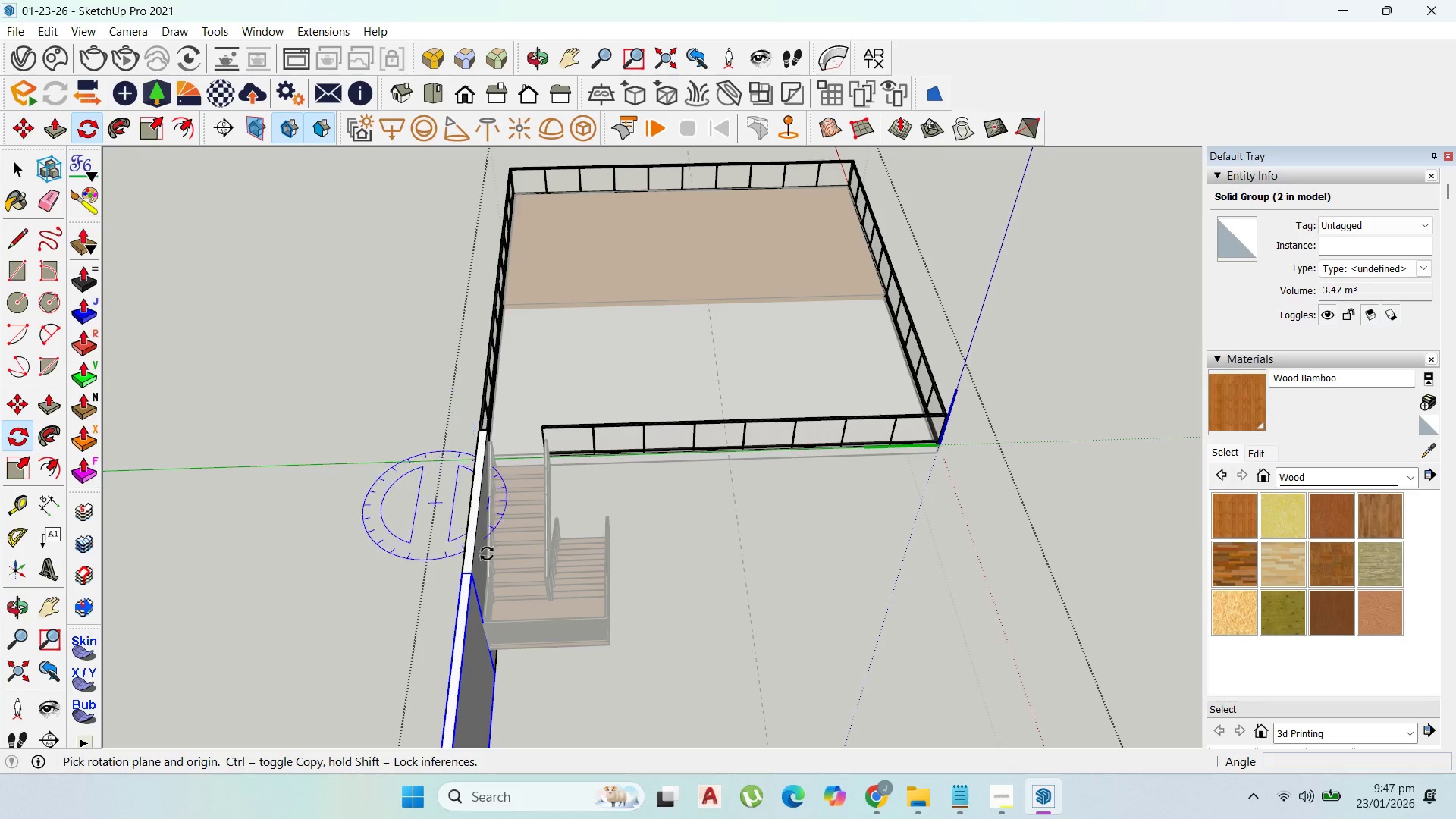 
scroll: coordinate [498, 583], scroll_direction: up, amount: 2.0
 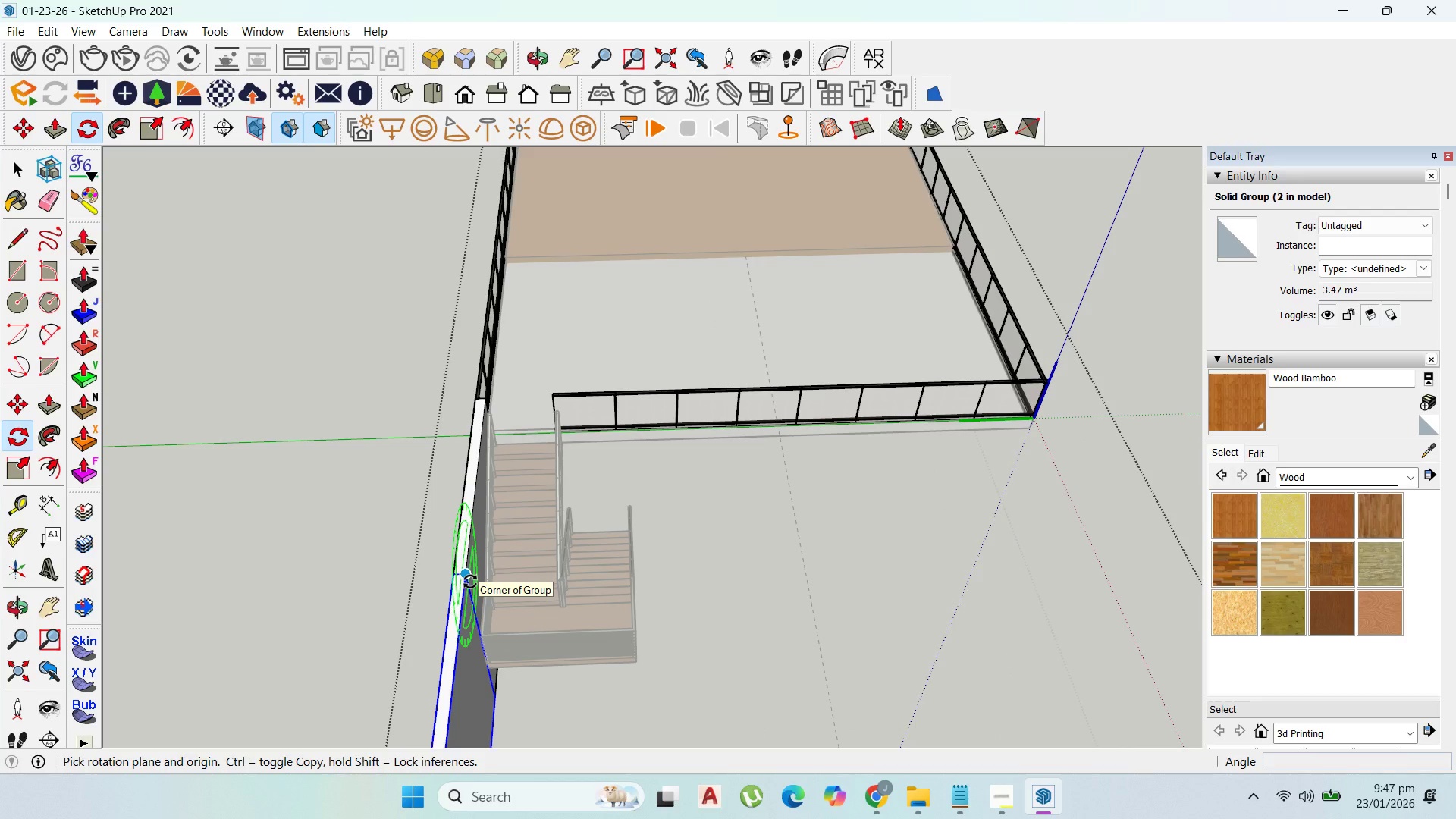 
key(ArrowLeft)
 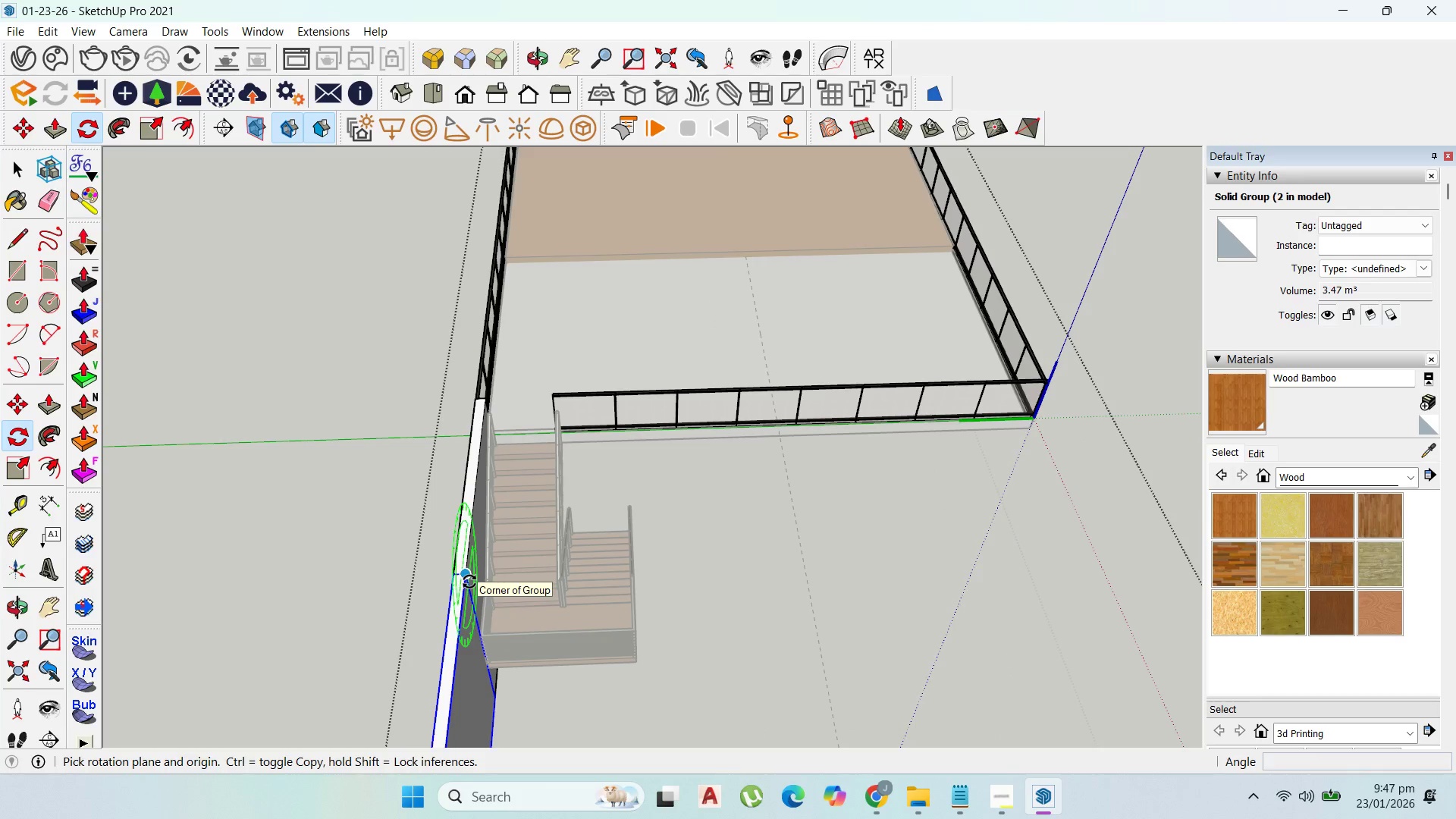 
key(ArrowRight)
 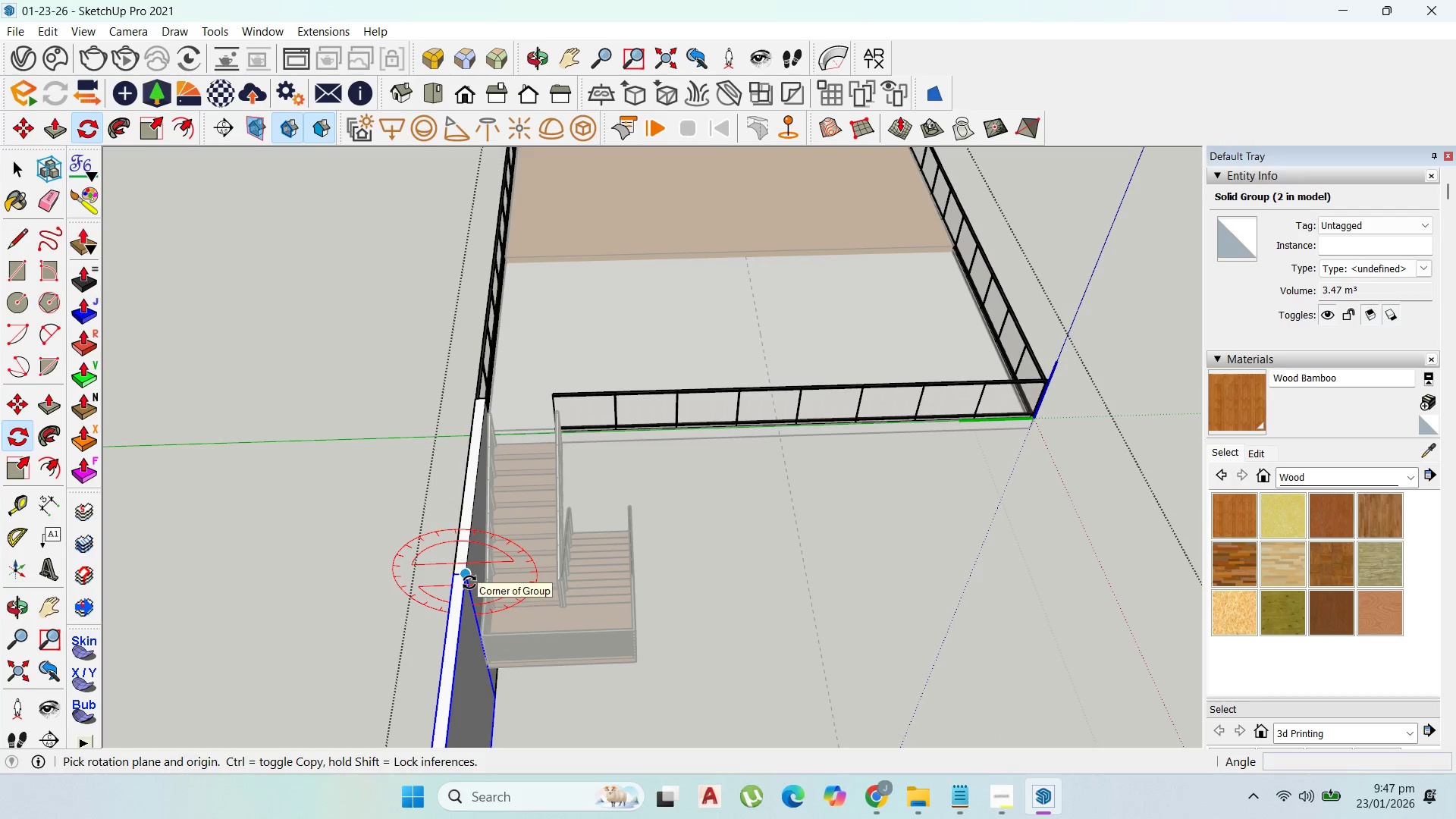 
key(ArrowUp)
 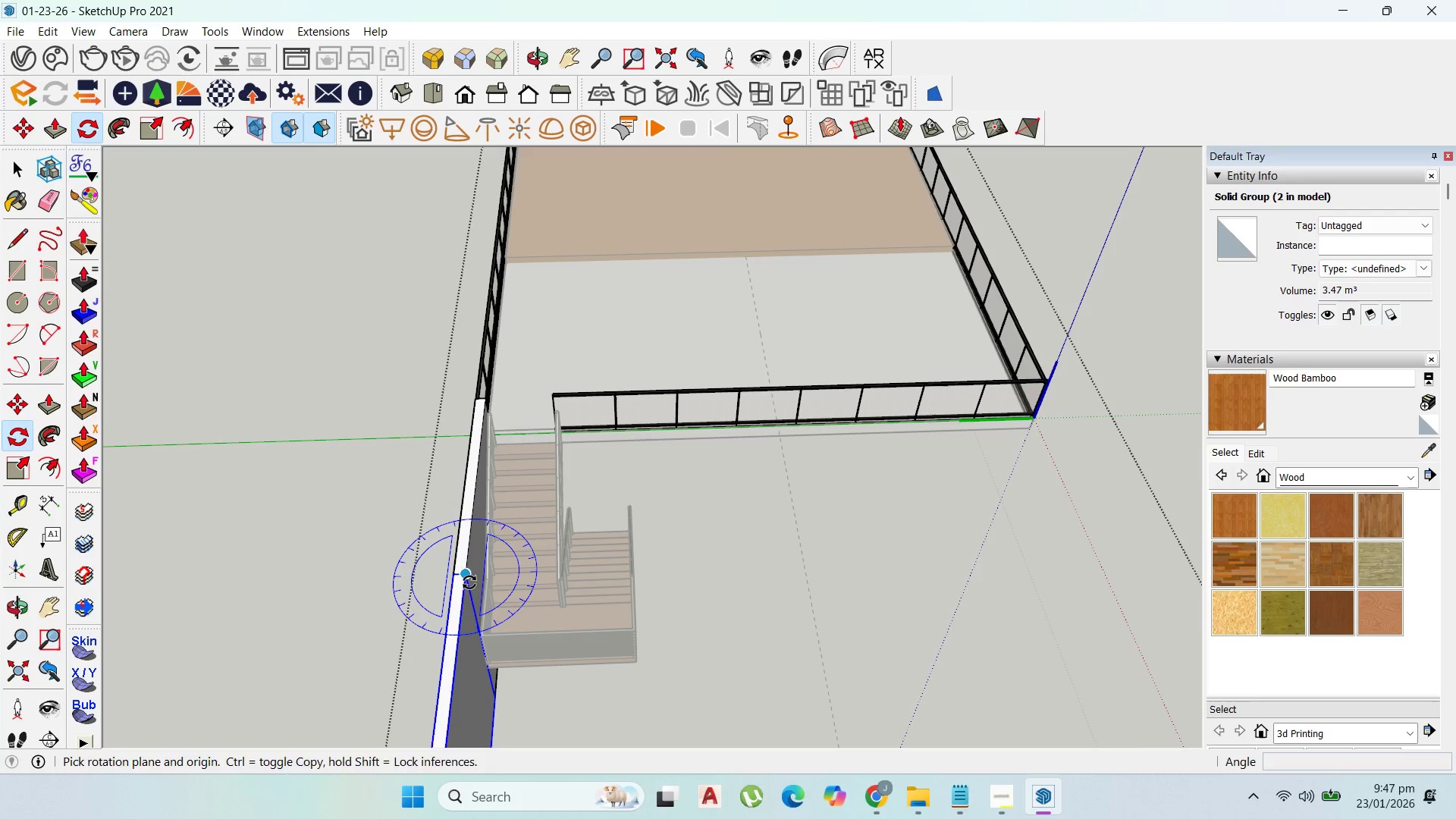 
left_click([469, 582])
 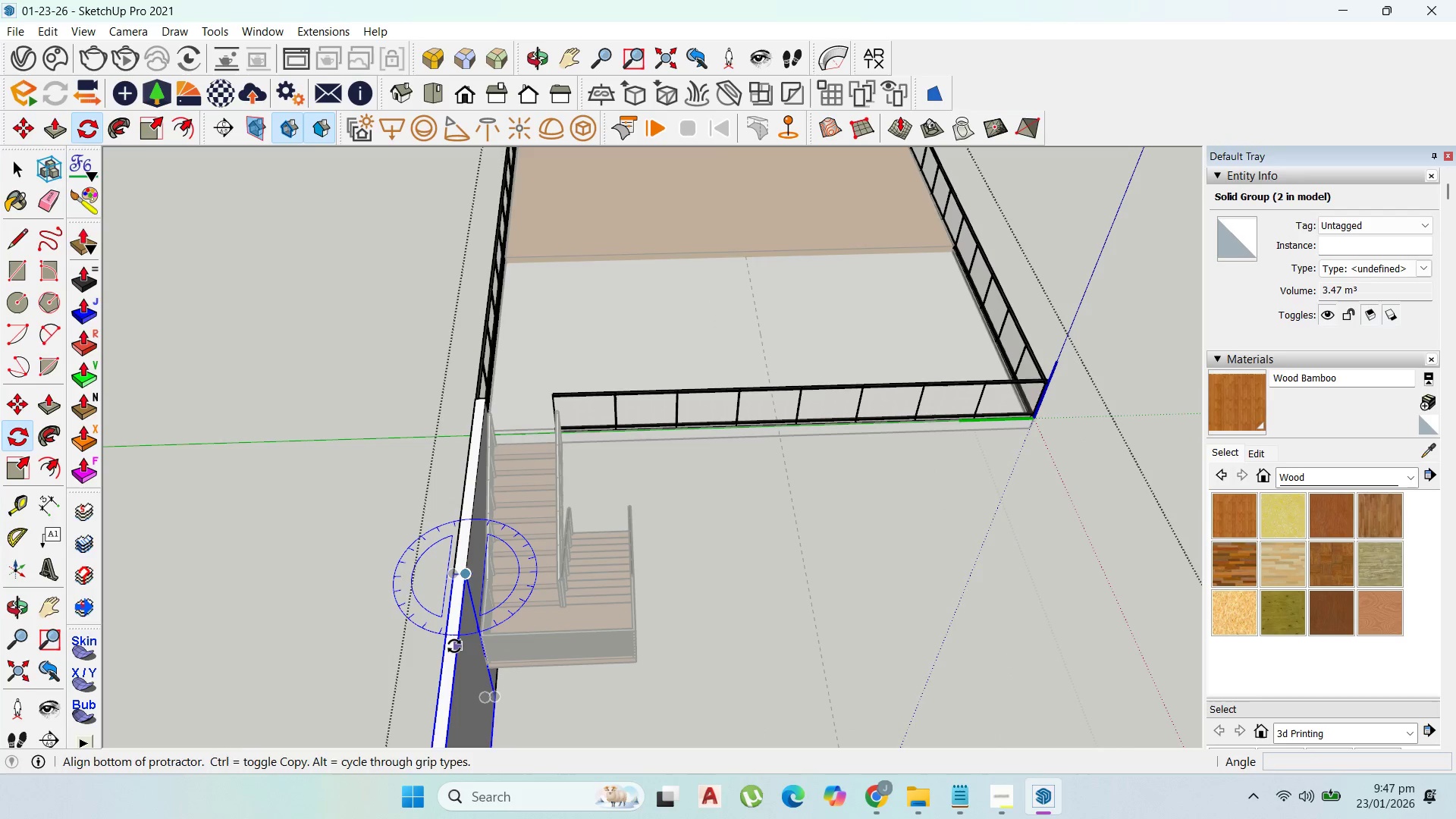 
left_click_drag(start_coordinate=[454, 646], to_coordinate=[460, 646])
 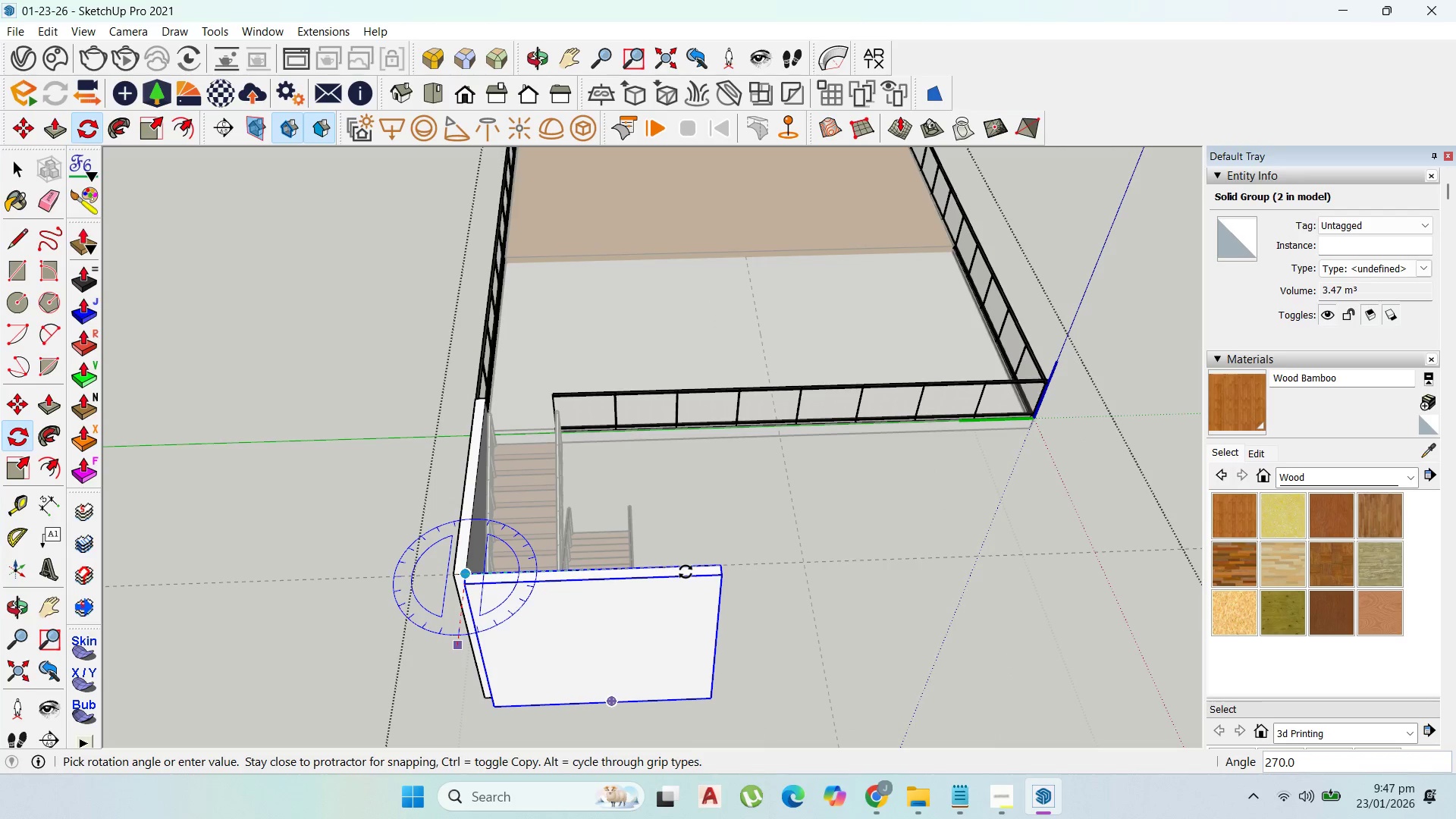 
left_click([736, 571])
 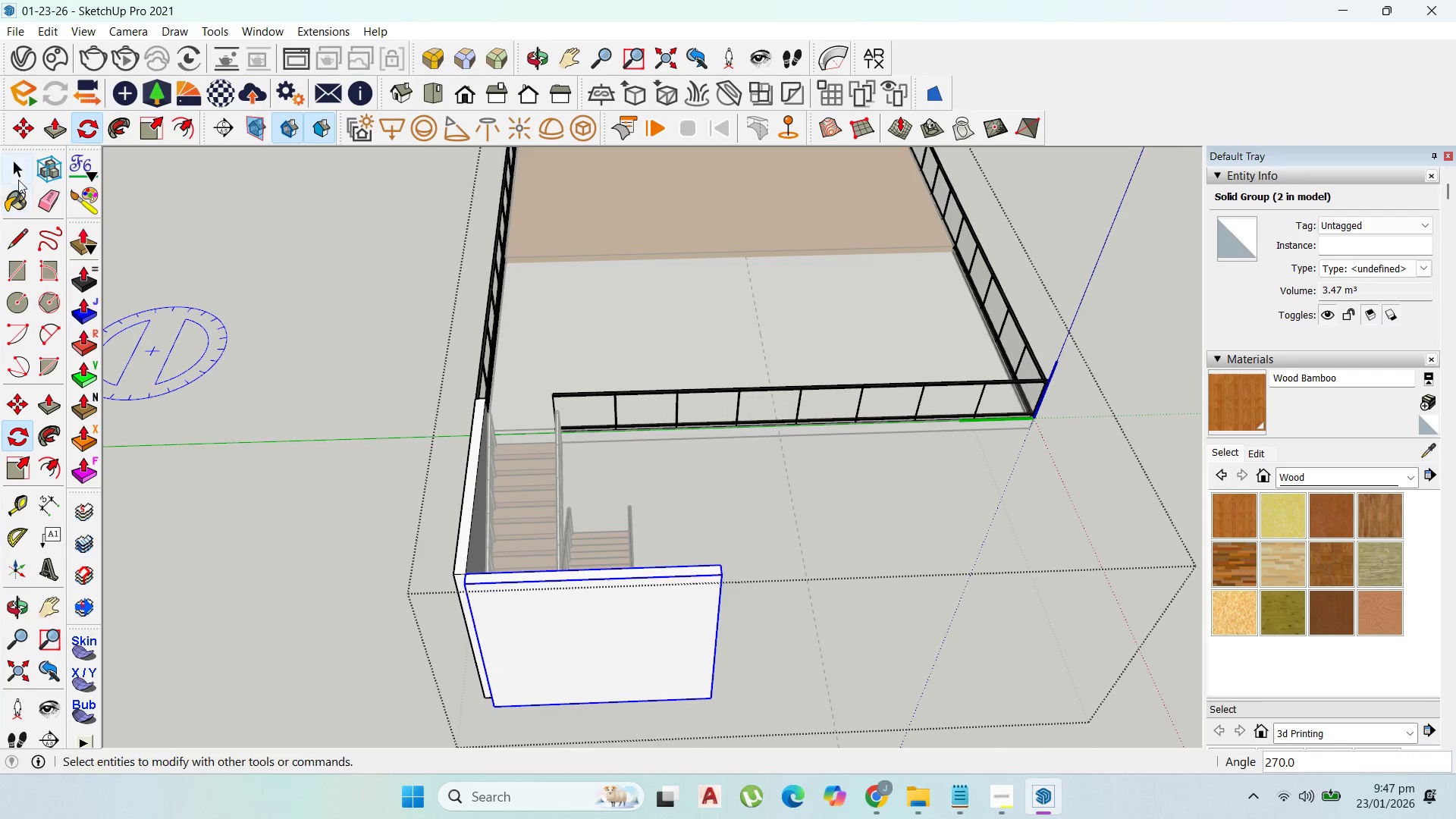 
left_click([29, 169])
 